 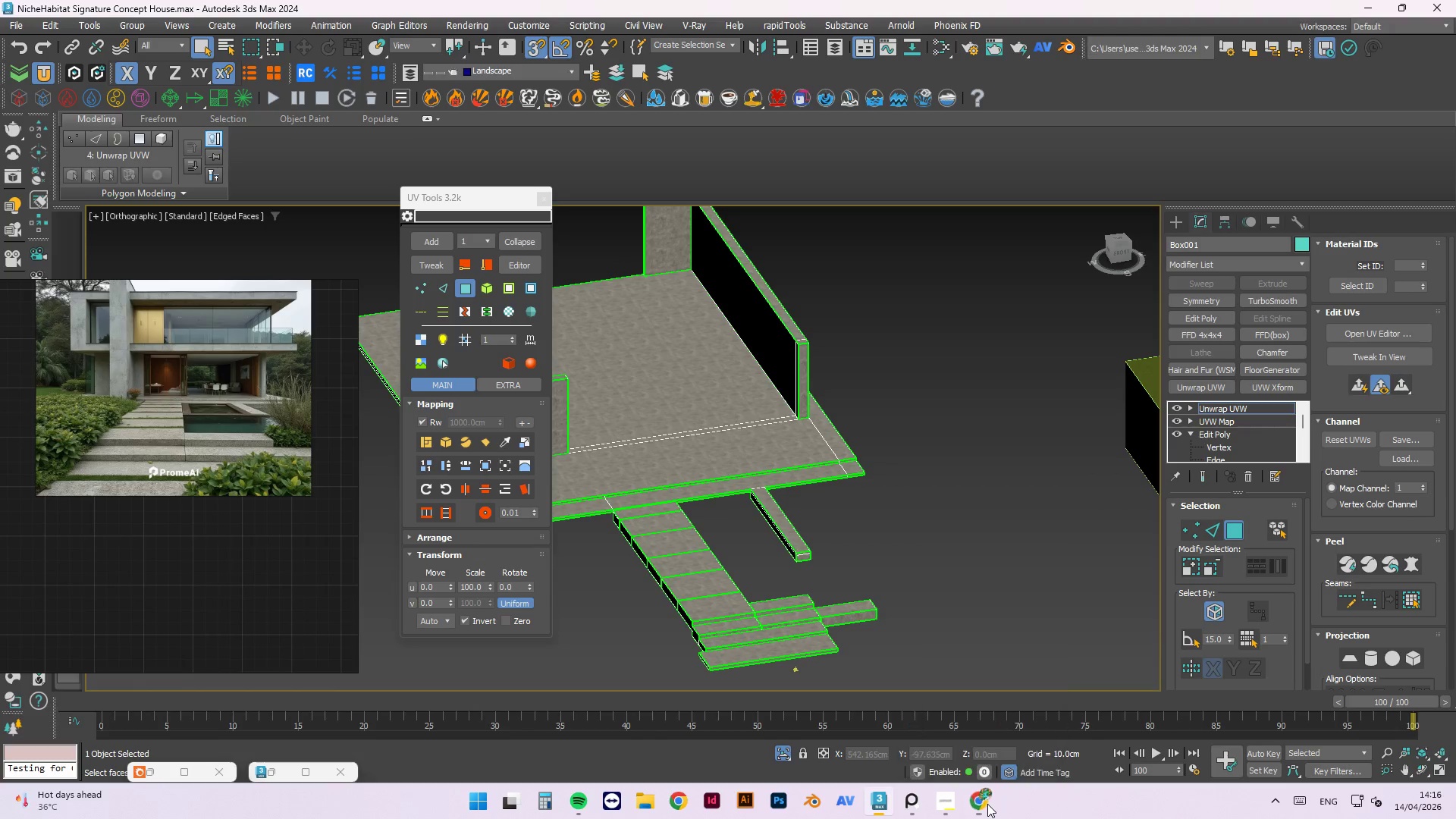 
left_click([1016, 466])
 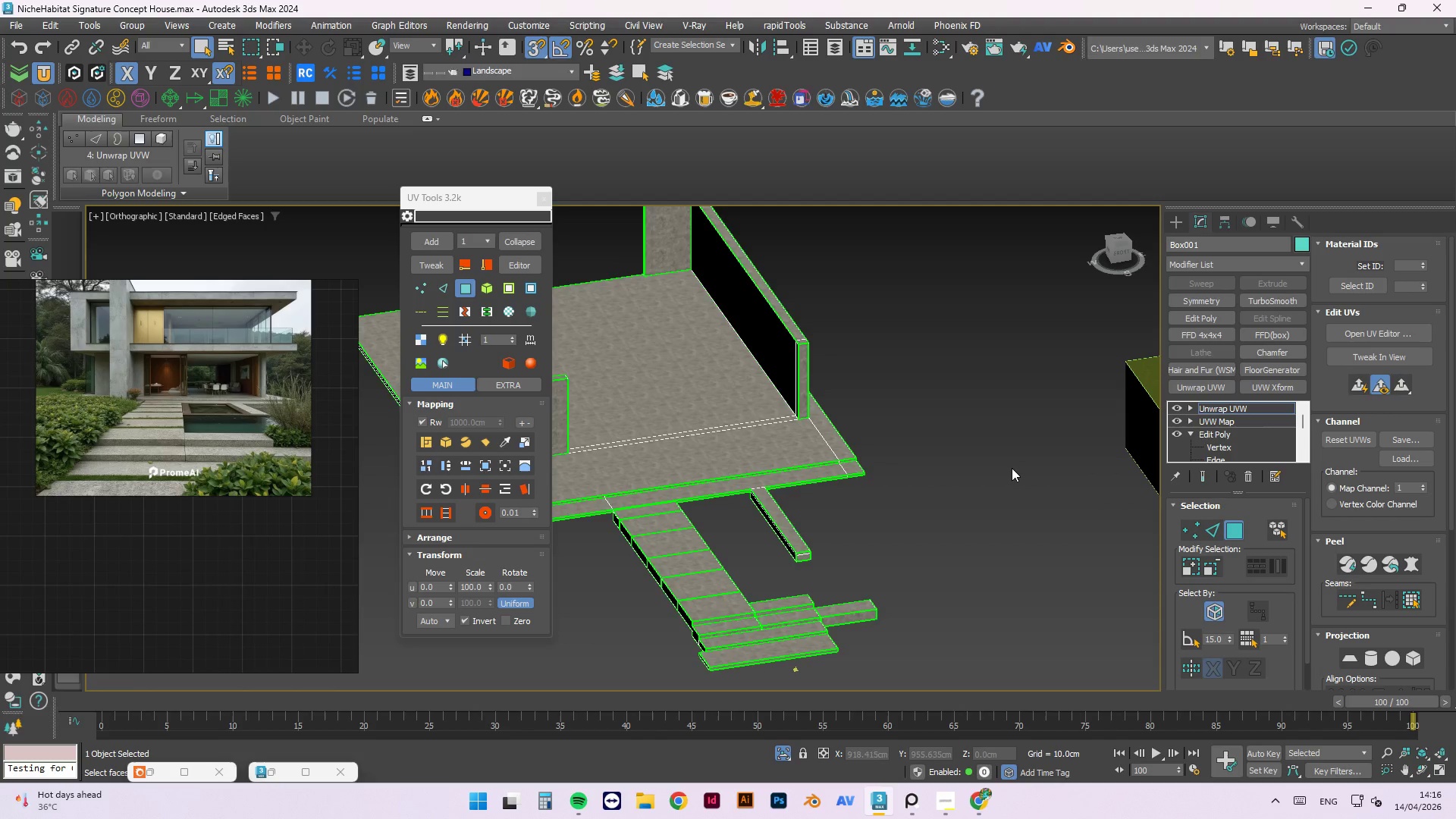 
hold_key(key=AltLeft, duration=0.58)
 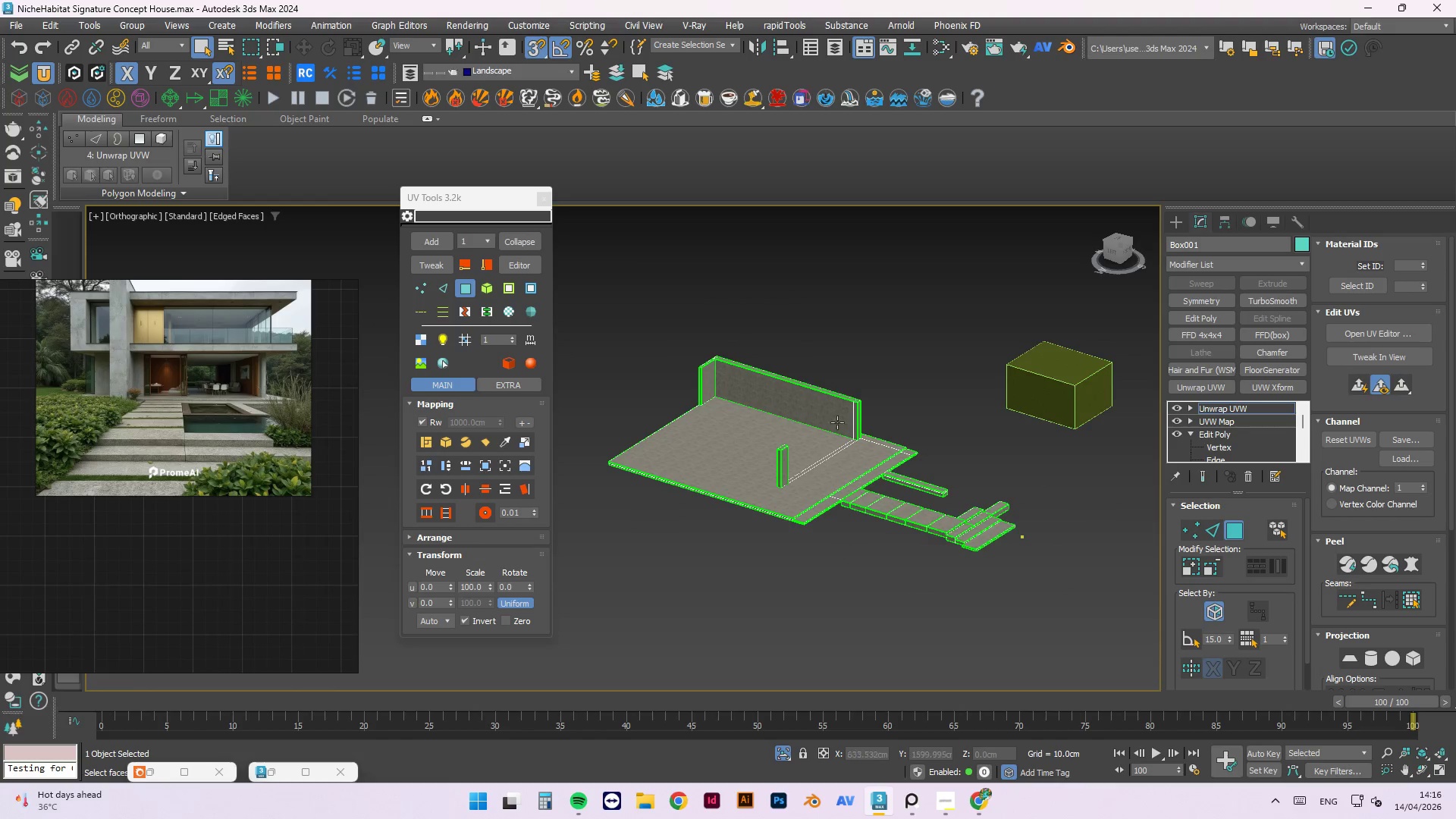 
scroll: coordinate [1007, 491], scroll_direction: down, amount: 2.0
 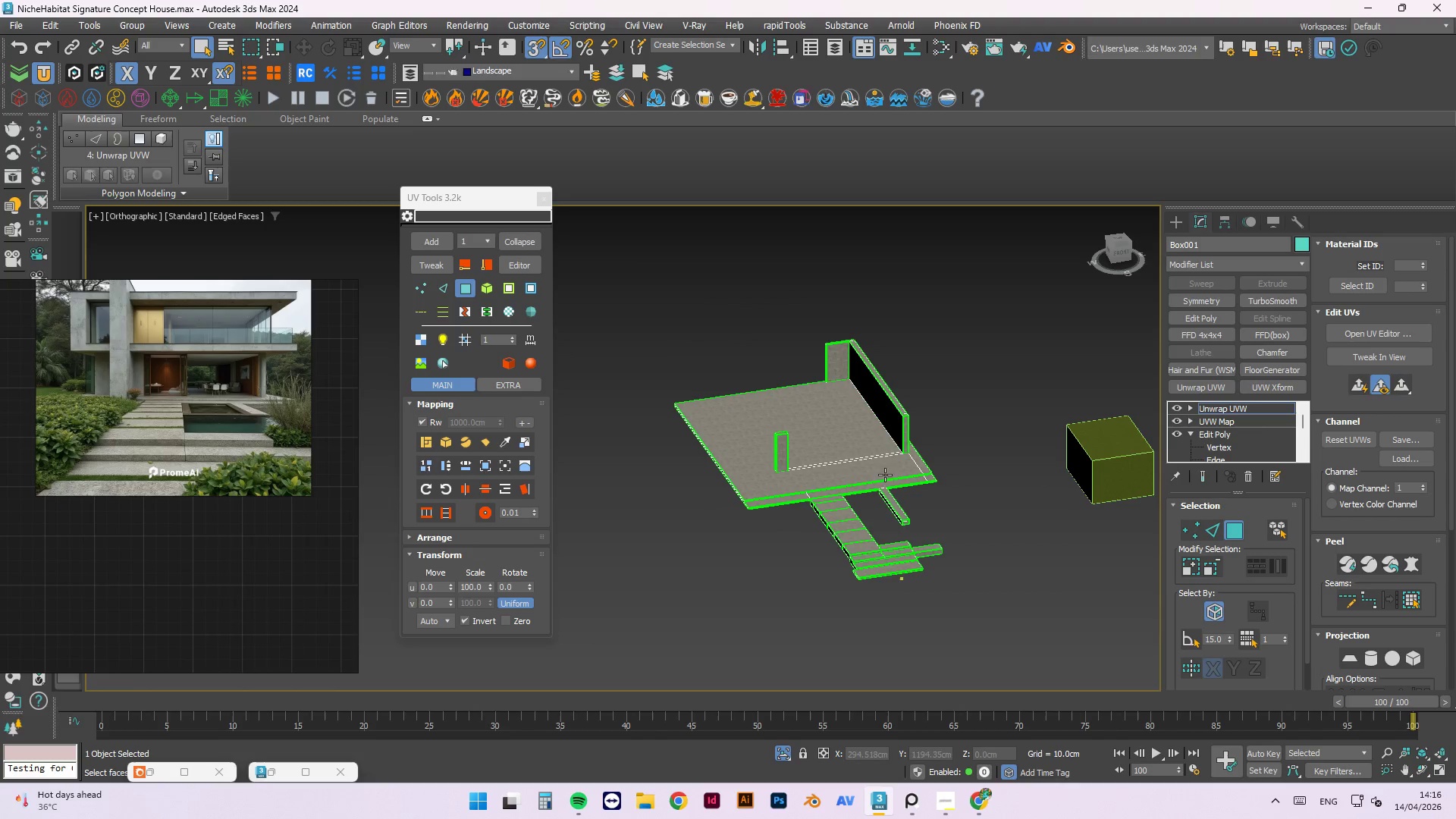 
scroll: coordinate [679, 500], scroll_direction: up, amount: 8.0
 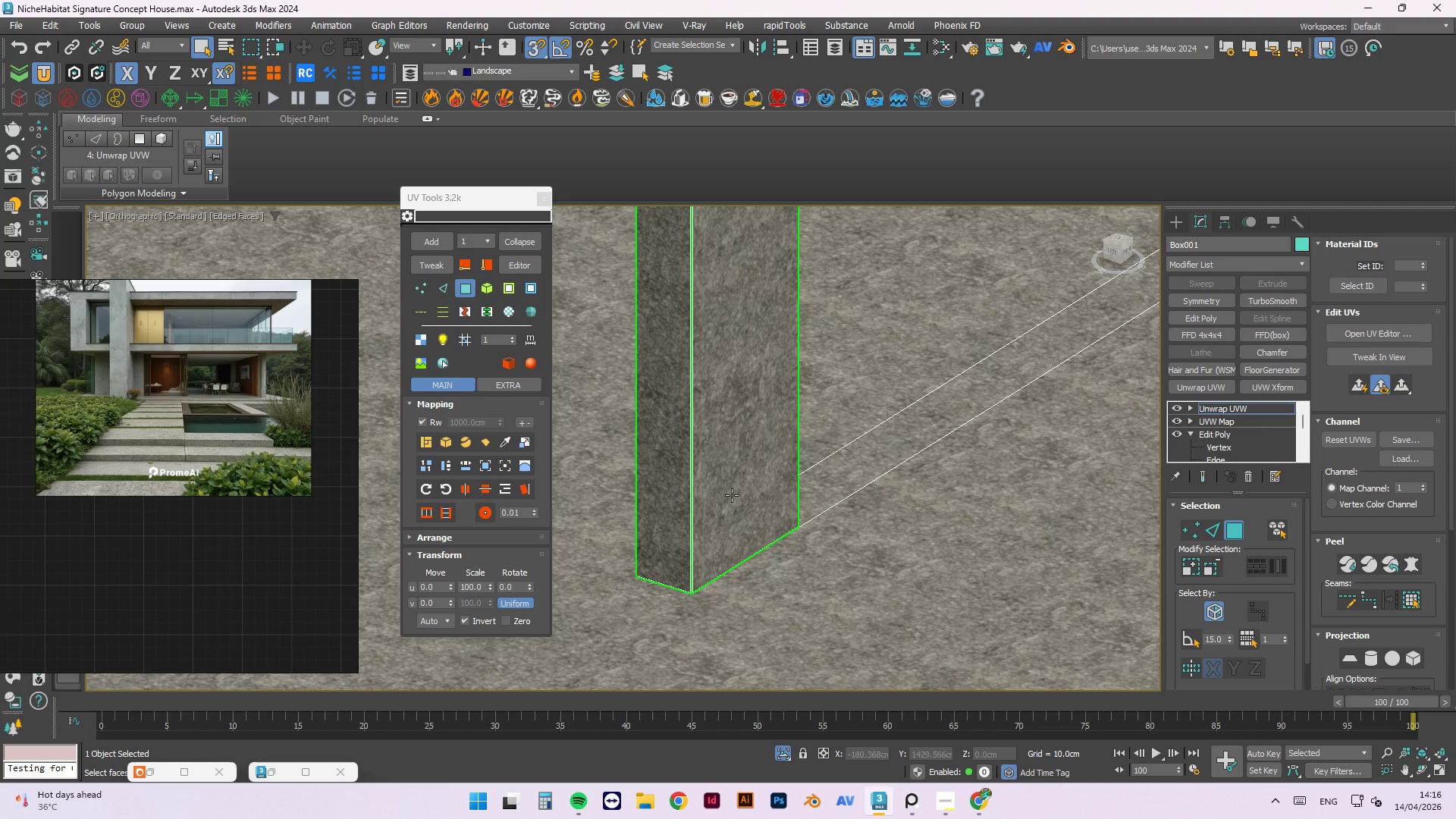 
hold_key(key=AltLeft, duration=0.62)
 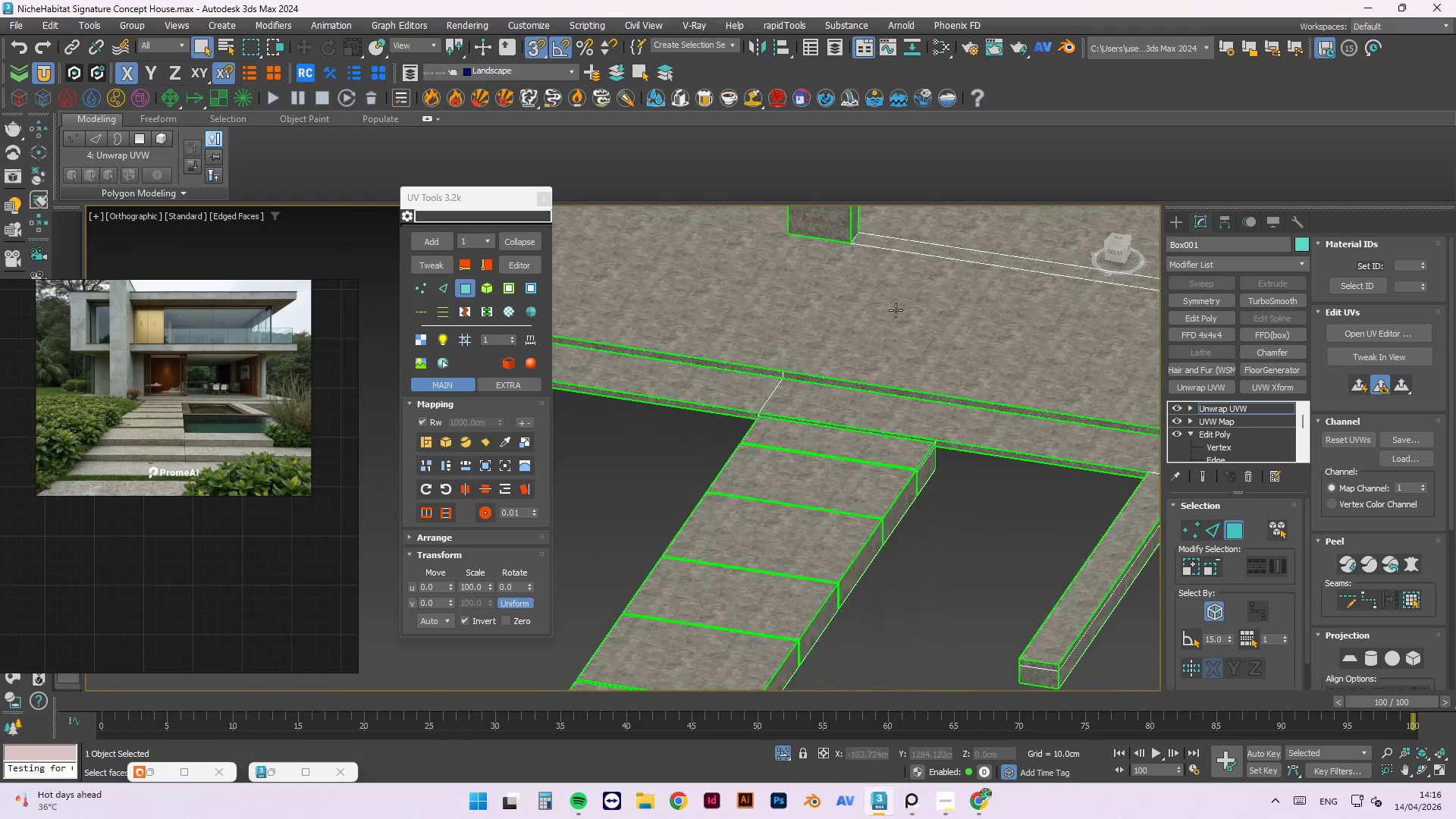 
scroll: coordinate [726, 381], scroll_direction: down, amount: 3.0
 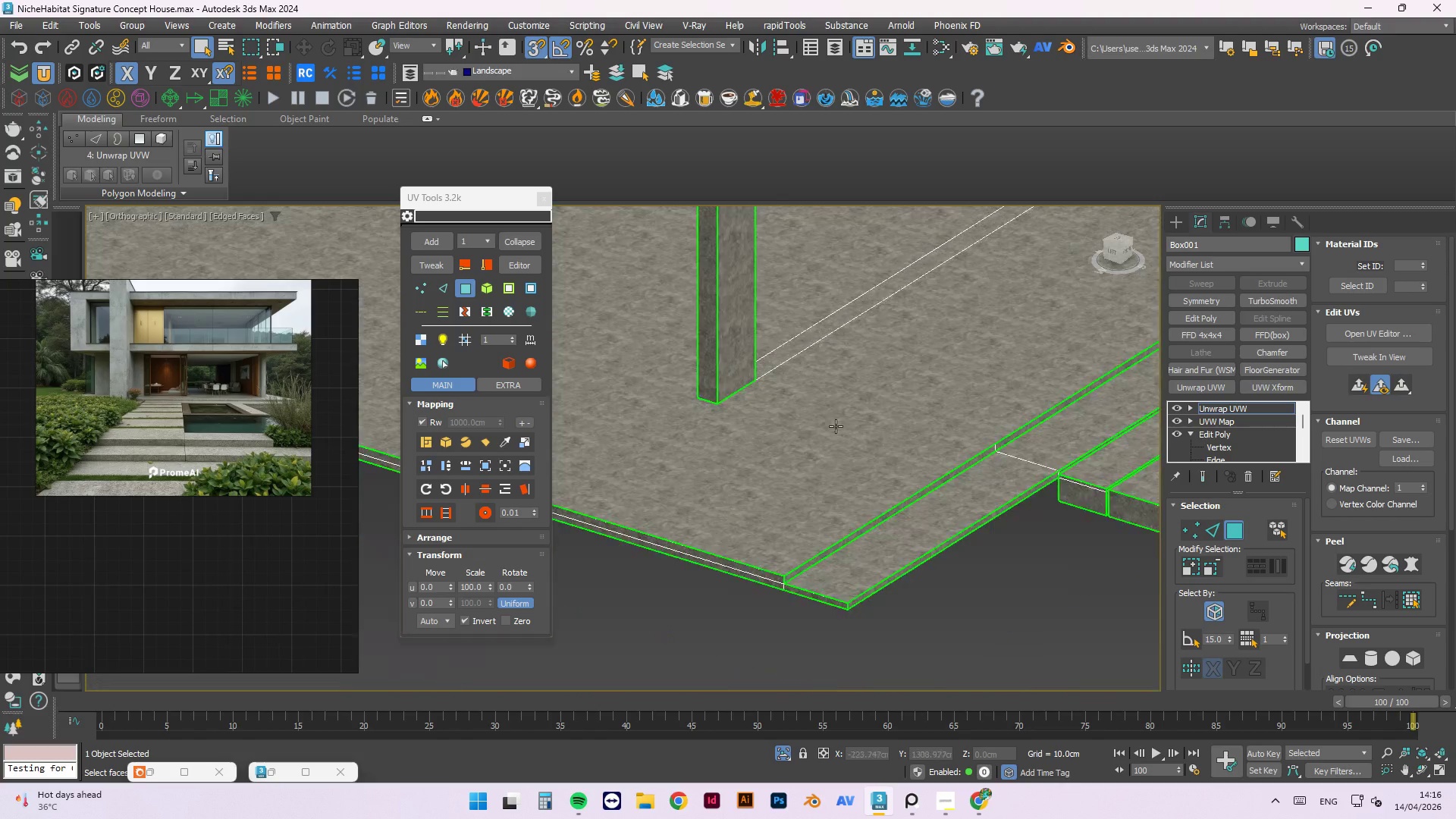 
hold_key(key=AltLeft, duration=0.52)
scroll: coordinate [978, 451], scroll_direction: none, amount: 0.0
 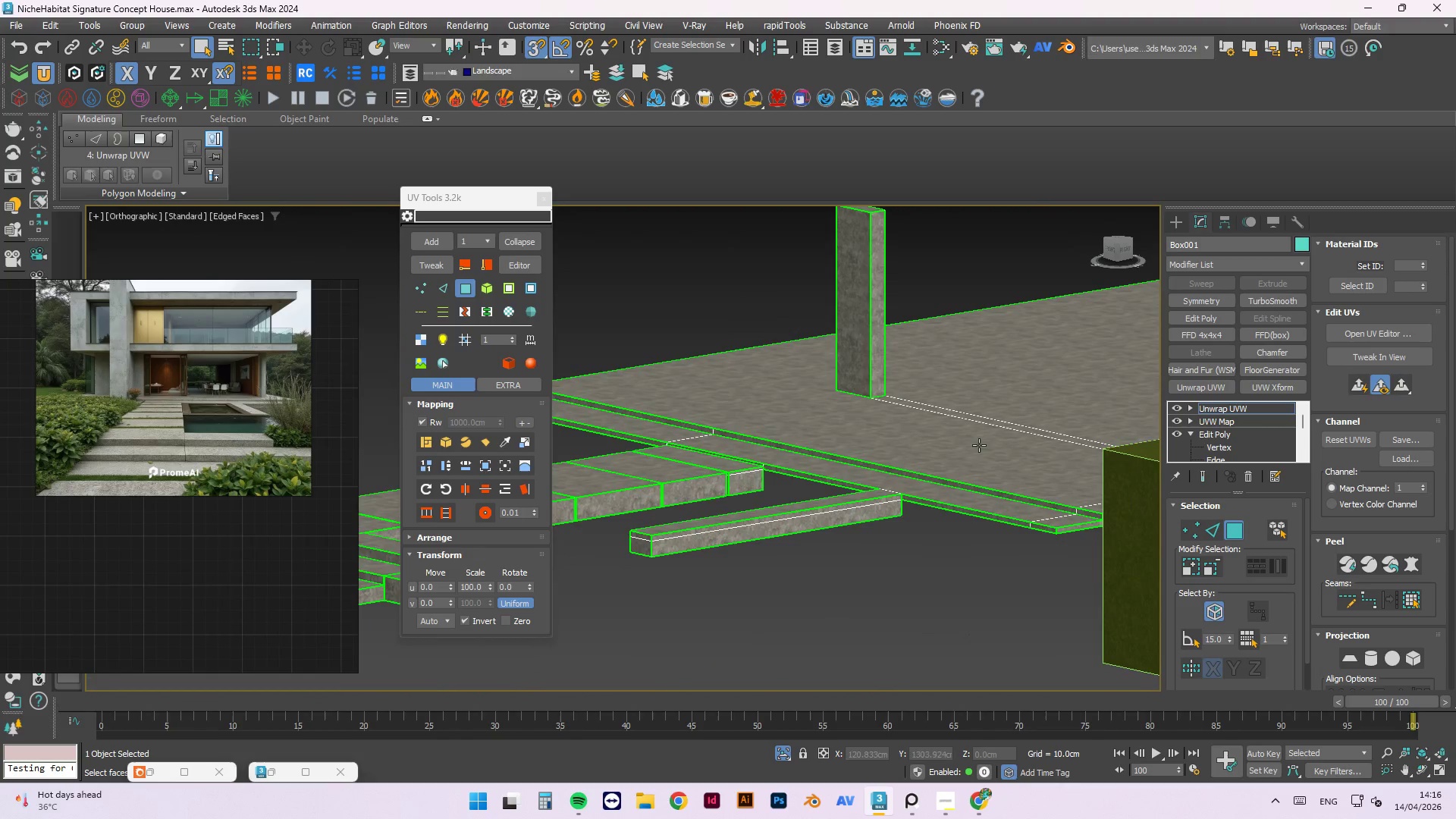 
wait(45.2)
 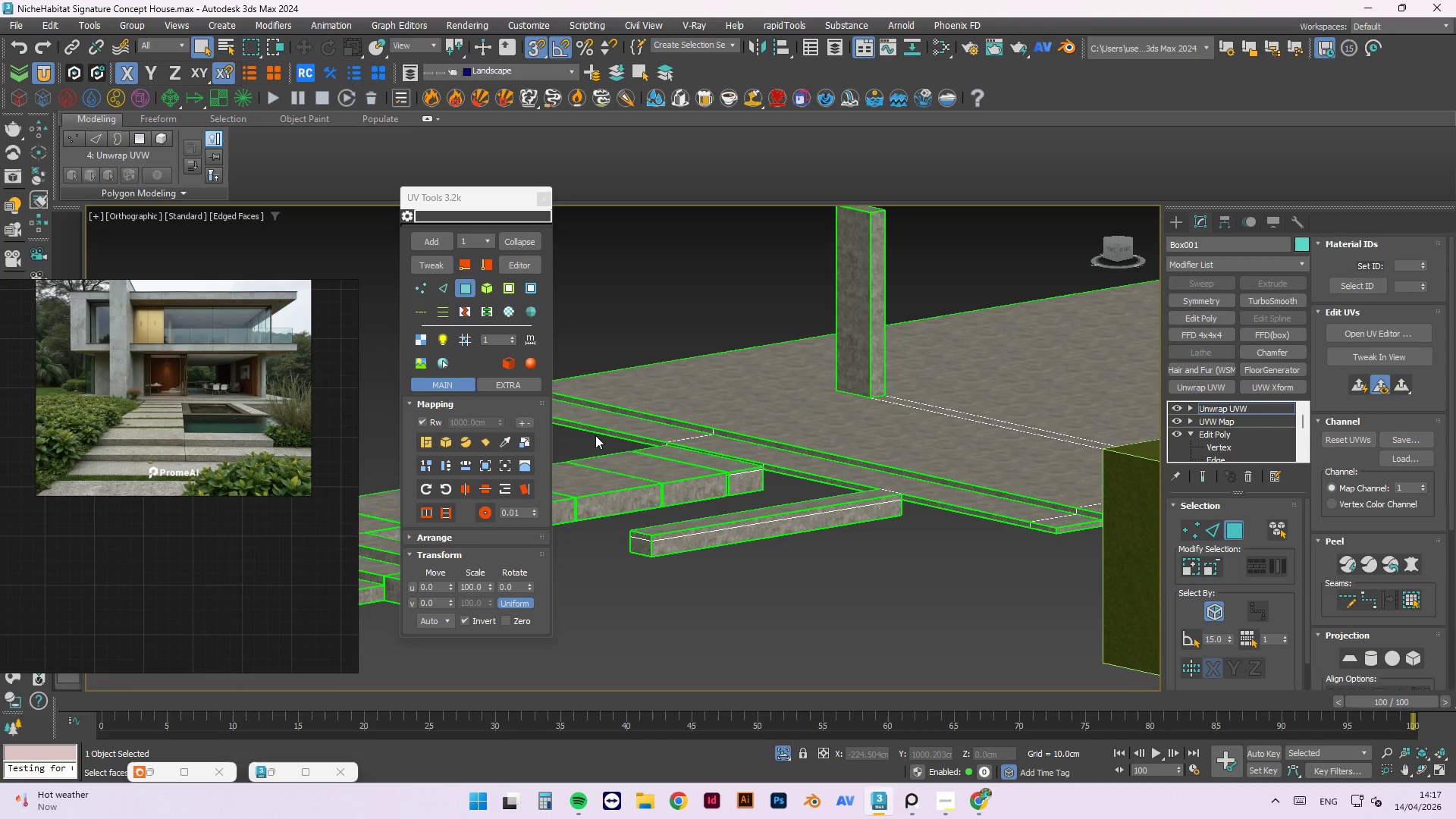 
left_click([789, 615])
 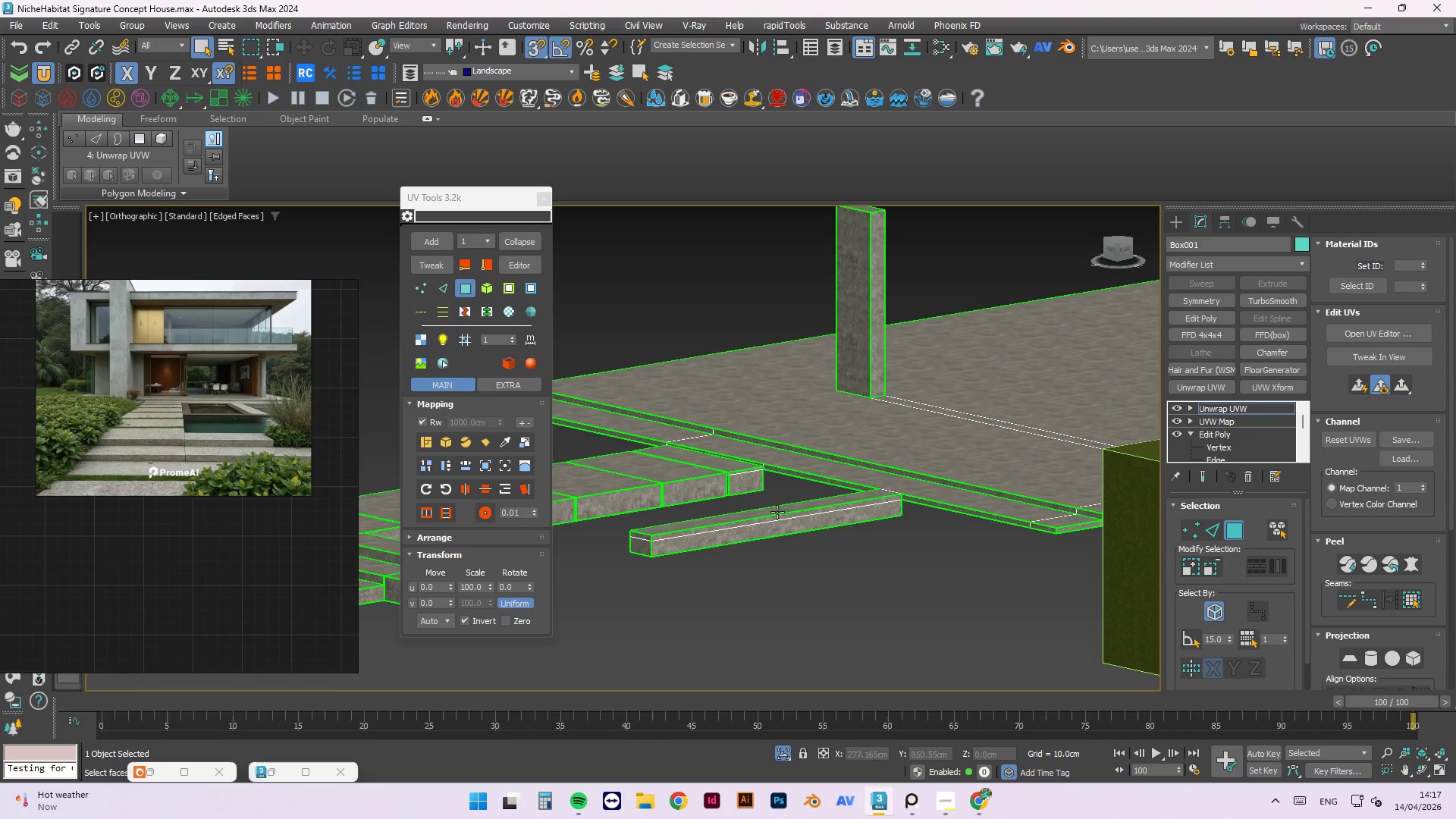 
scroll: coordinate [828, 360], scroll_direction: up, amount: 15.0
 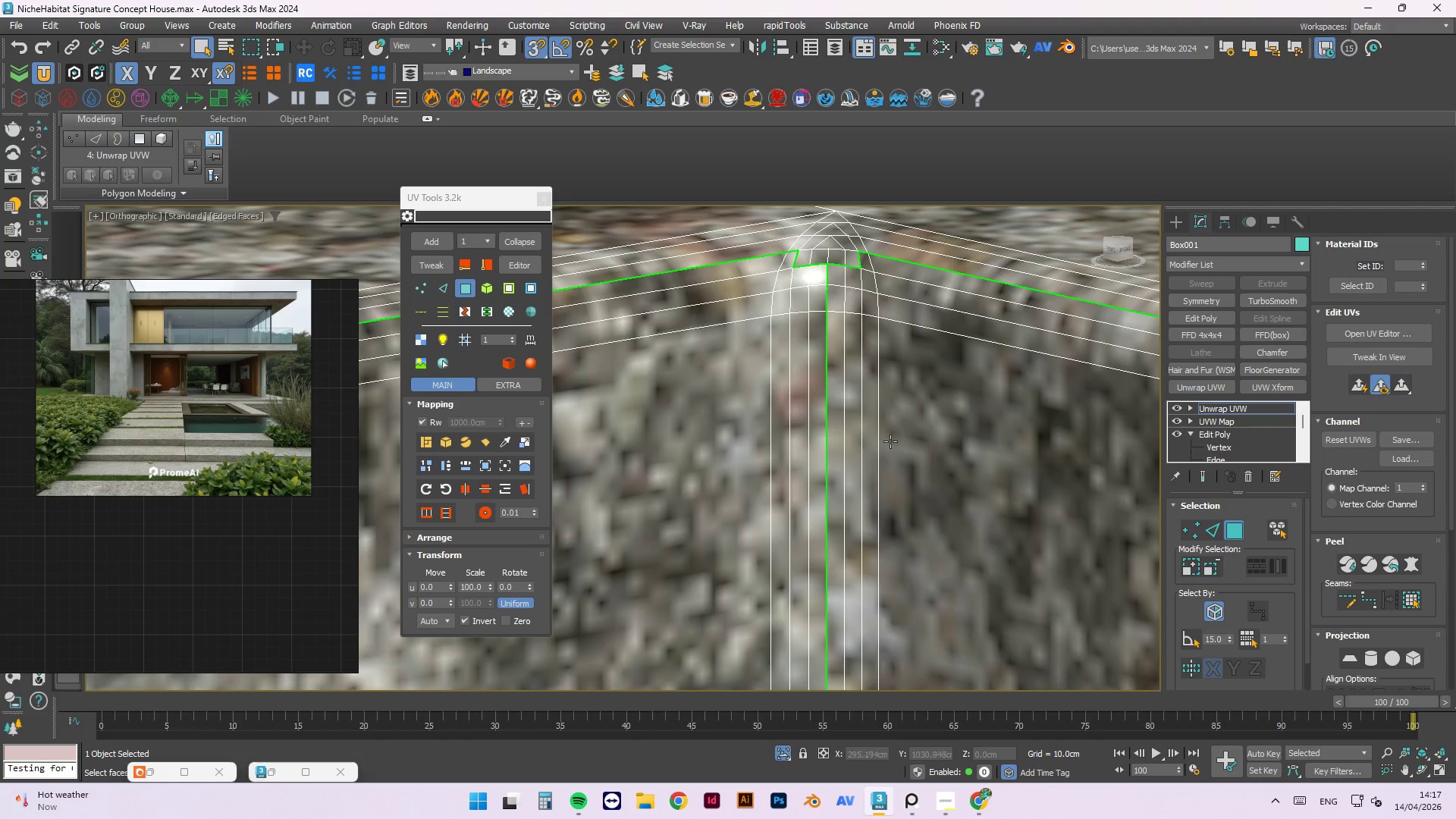 
scroll: coordinate [891, 406], scroll_direction: down, amount: 12.0
 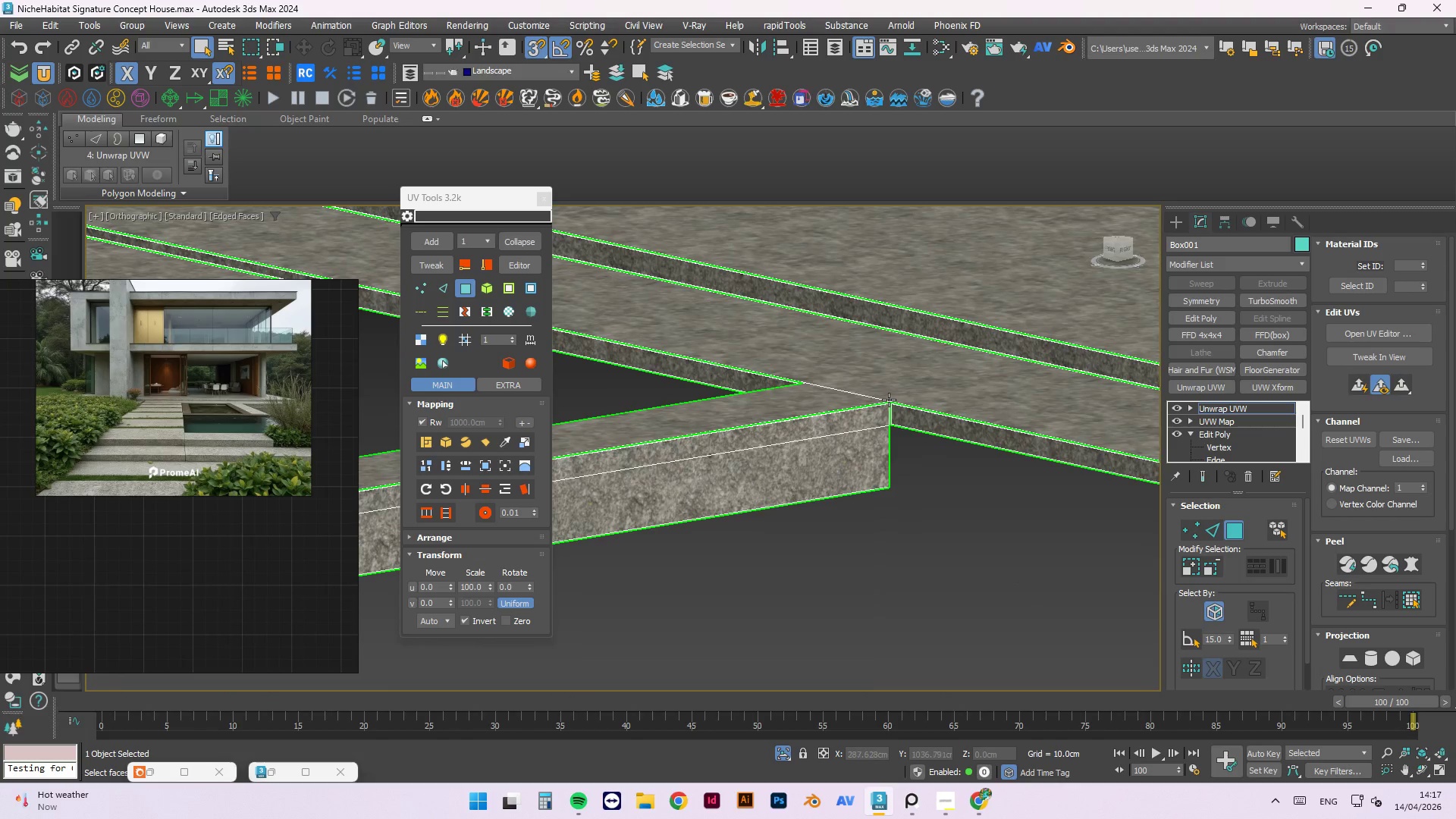 
left_click([840, 522])
 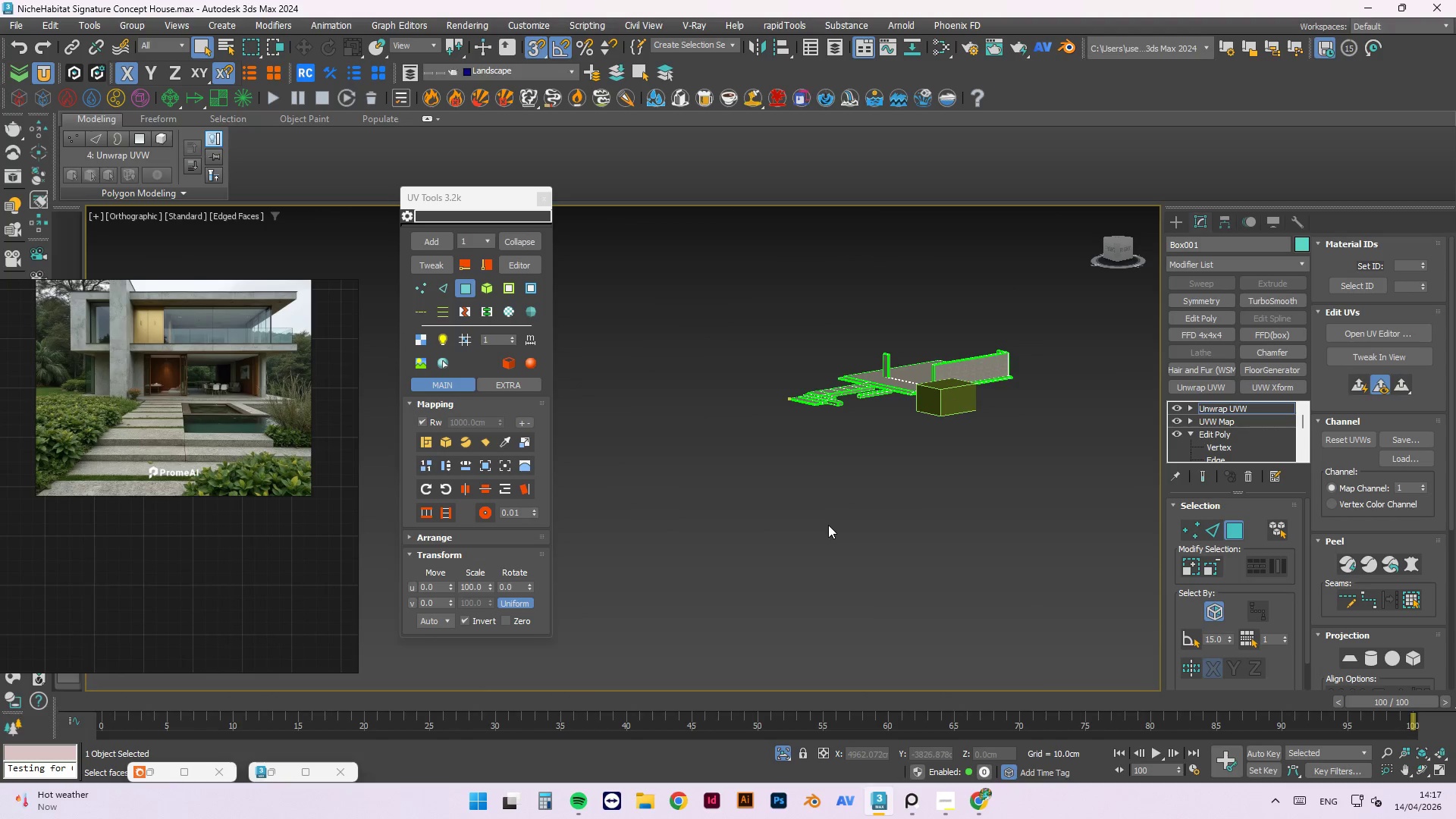 
scroll: coordinate [892, 388], scroll_direction: down, amount: 10.0
 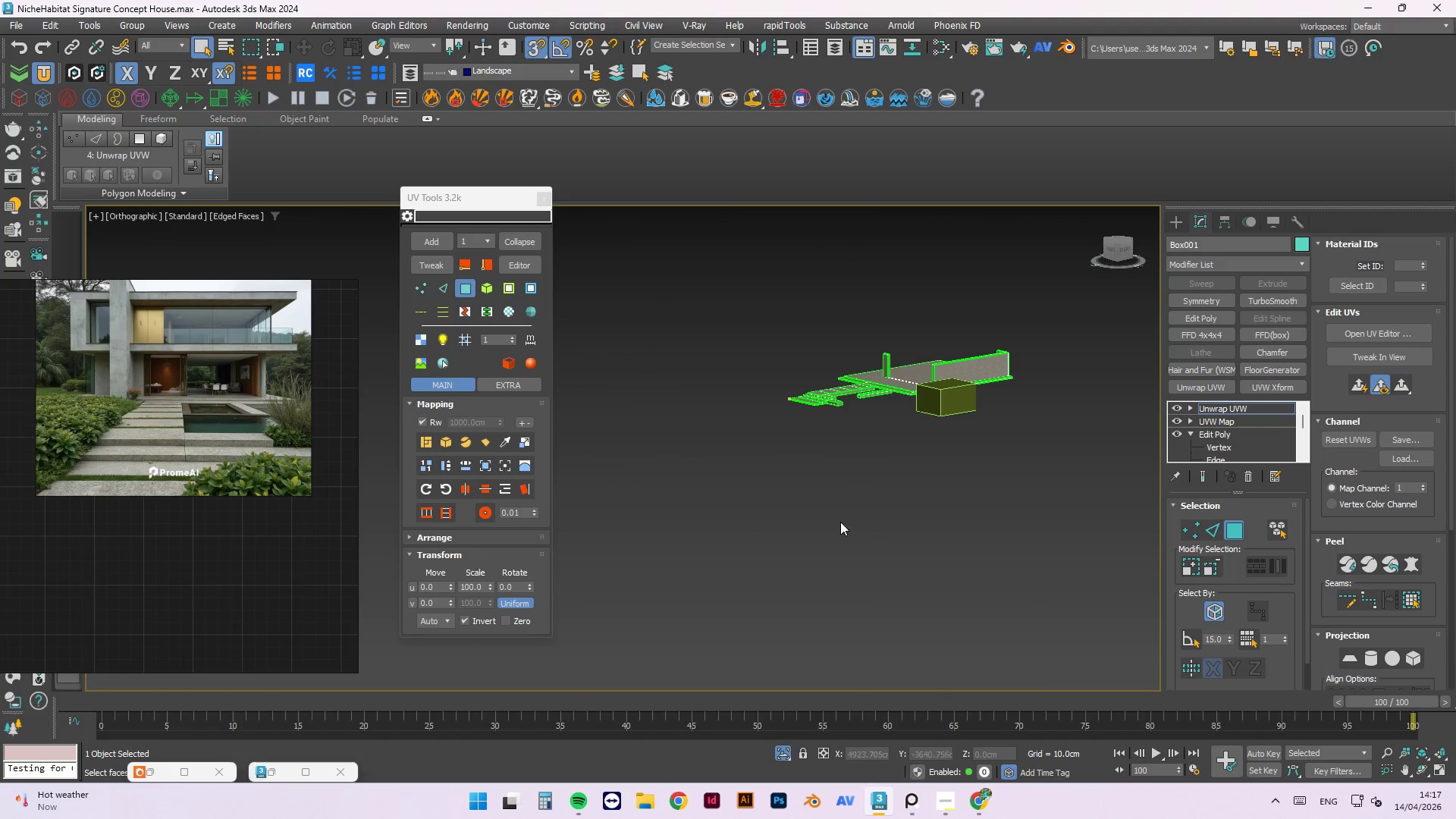 
left_click([854, 463])
 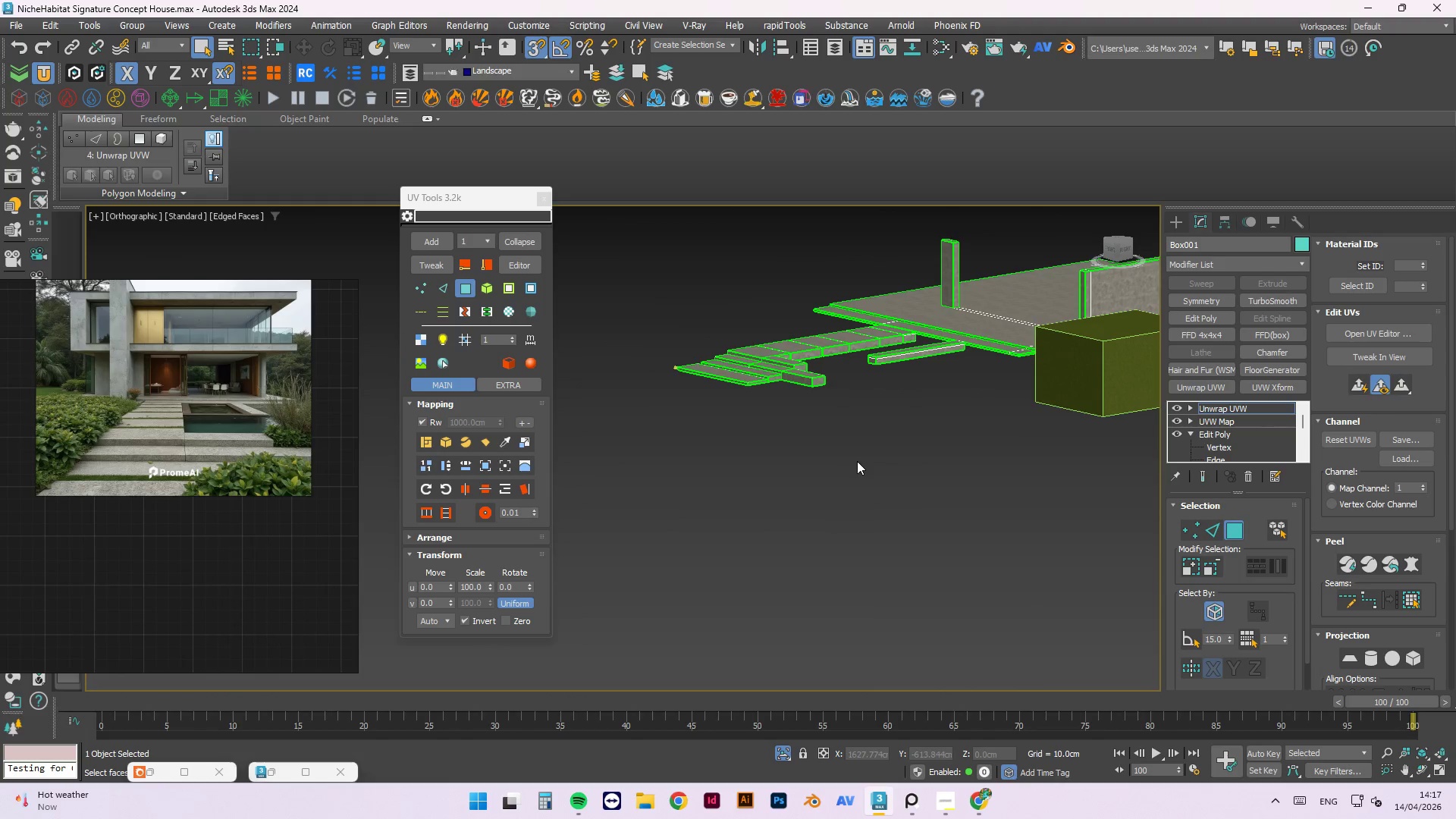 
scroll: coordinate [851, 450], scroll_direction: up, amount: 3.0
 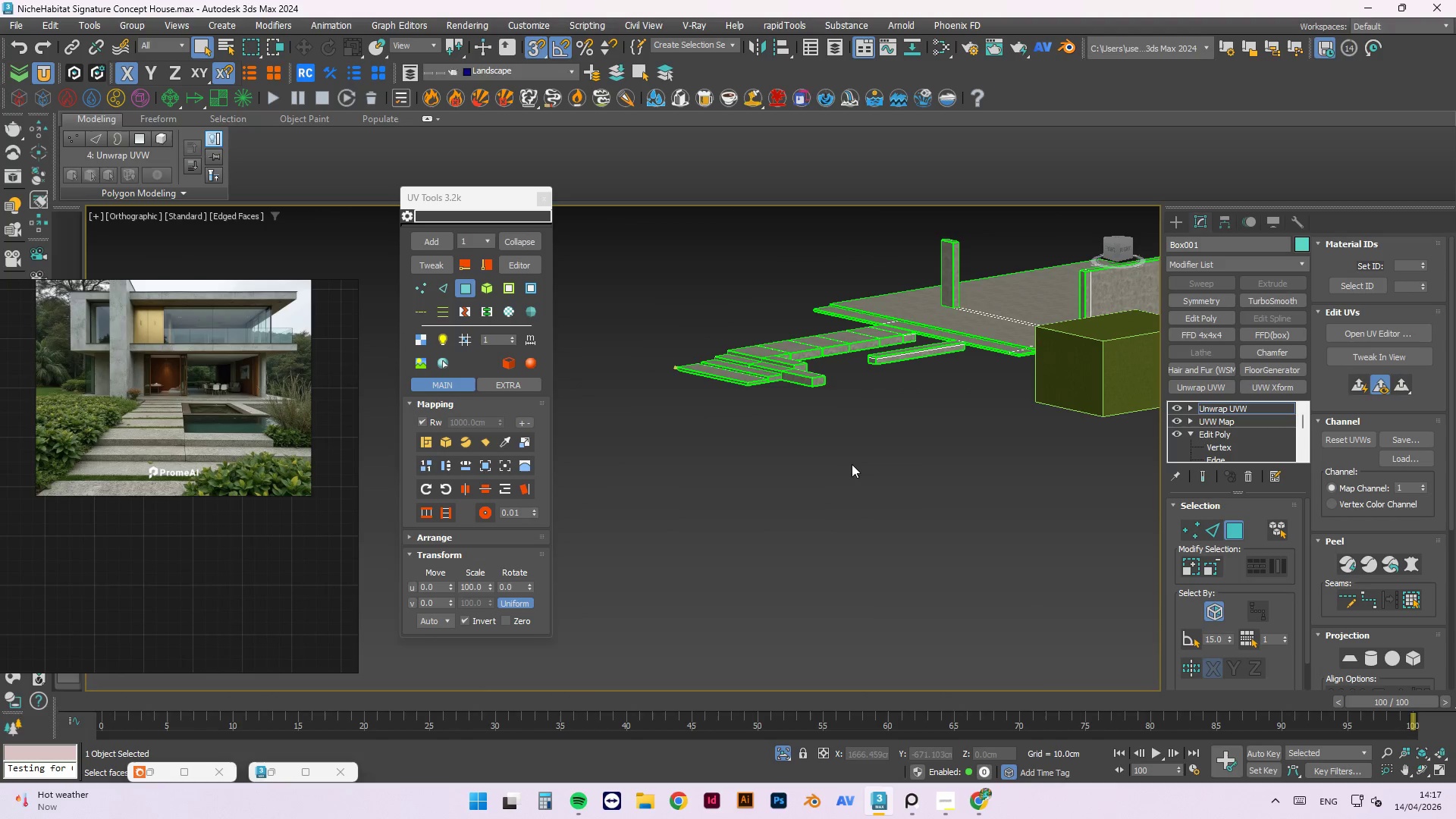 
key(M)
 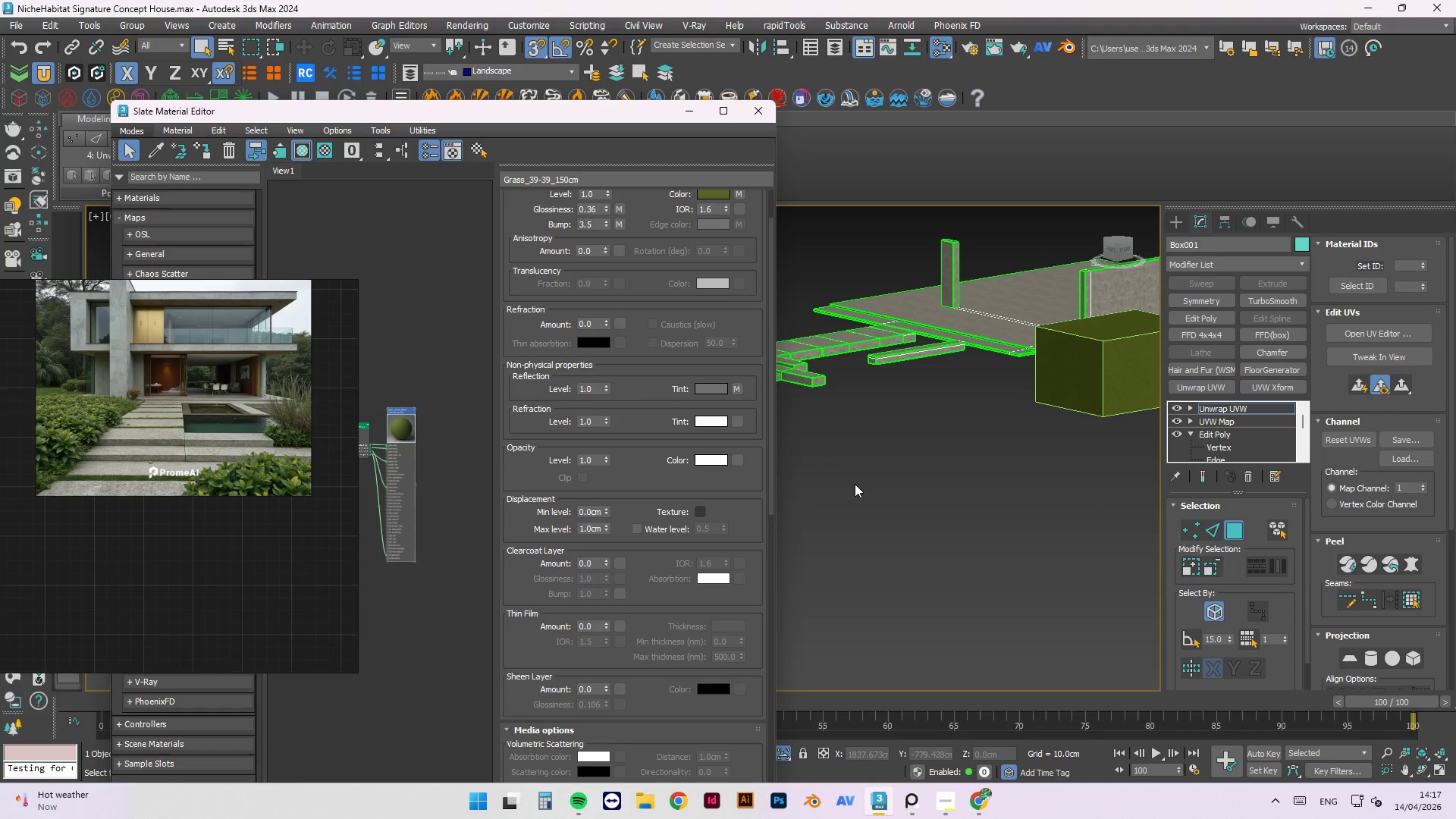 
scroll: coordinate [441, 365], scroll_direction: down, amount: 6.0
 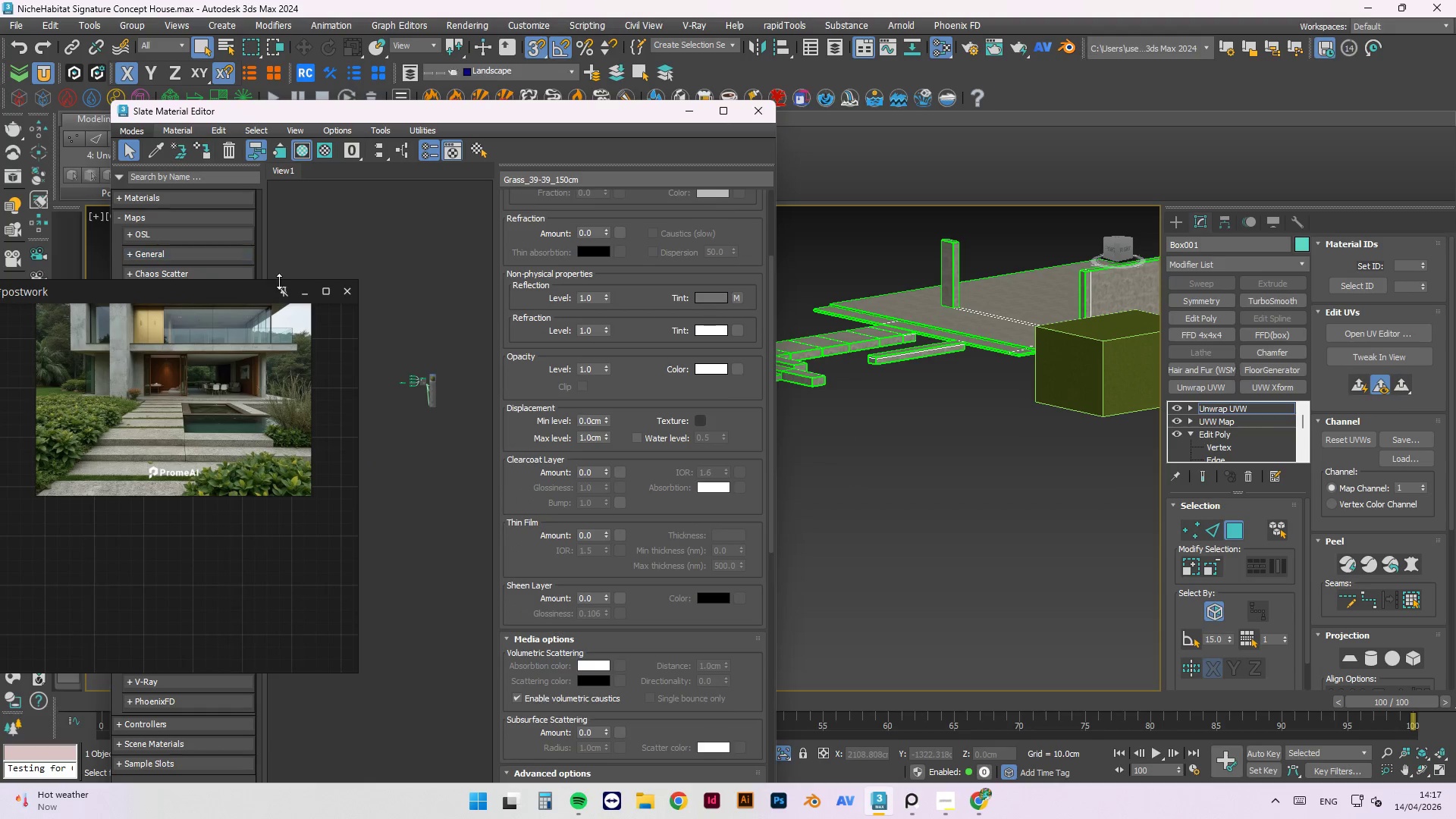 
left_click([301, 293])
 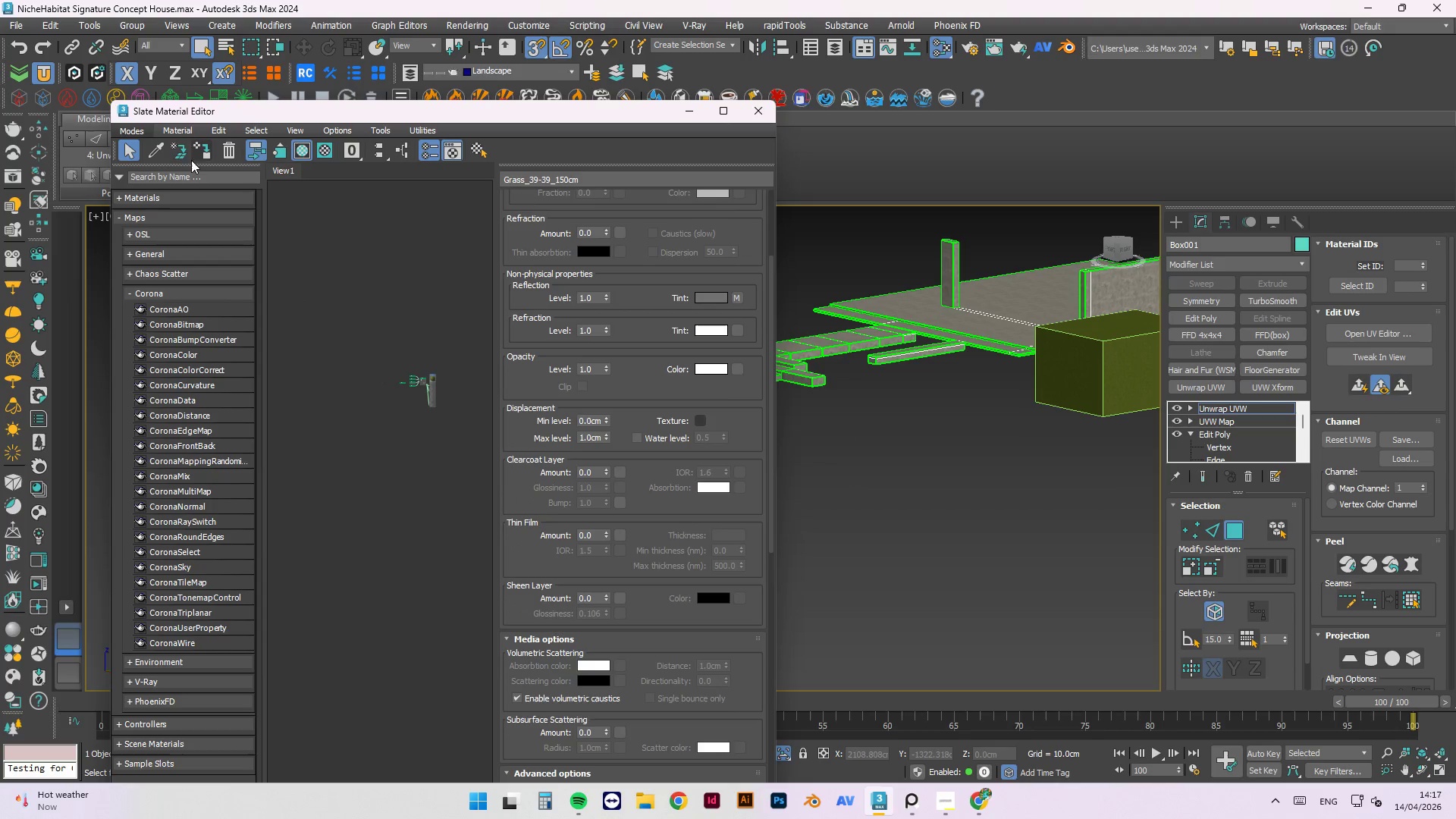 
left_click([162, 146])
 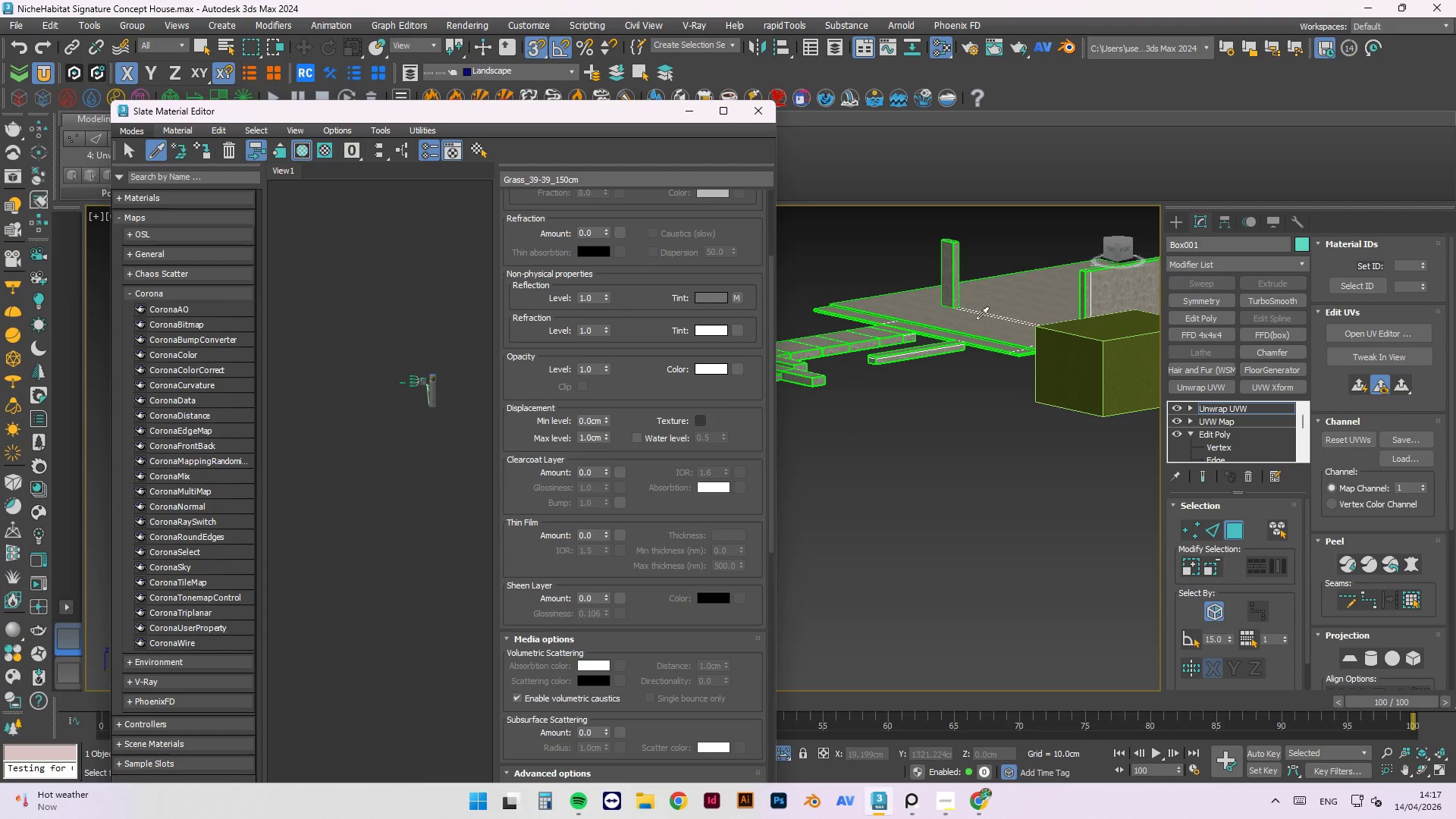 
left_click([976, 319])
 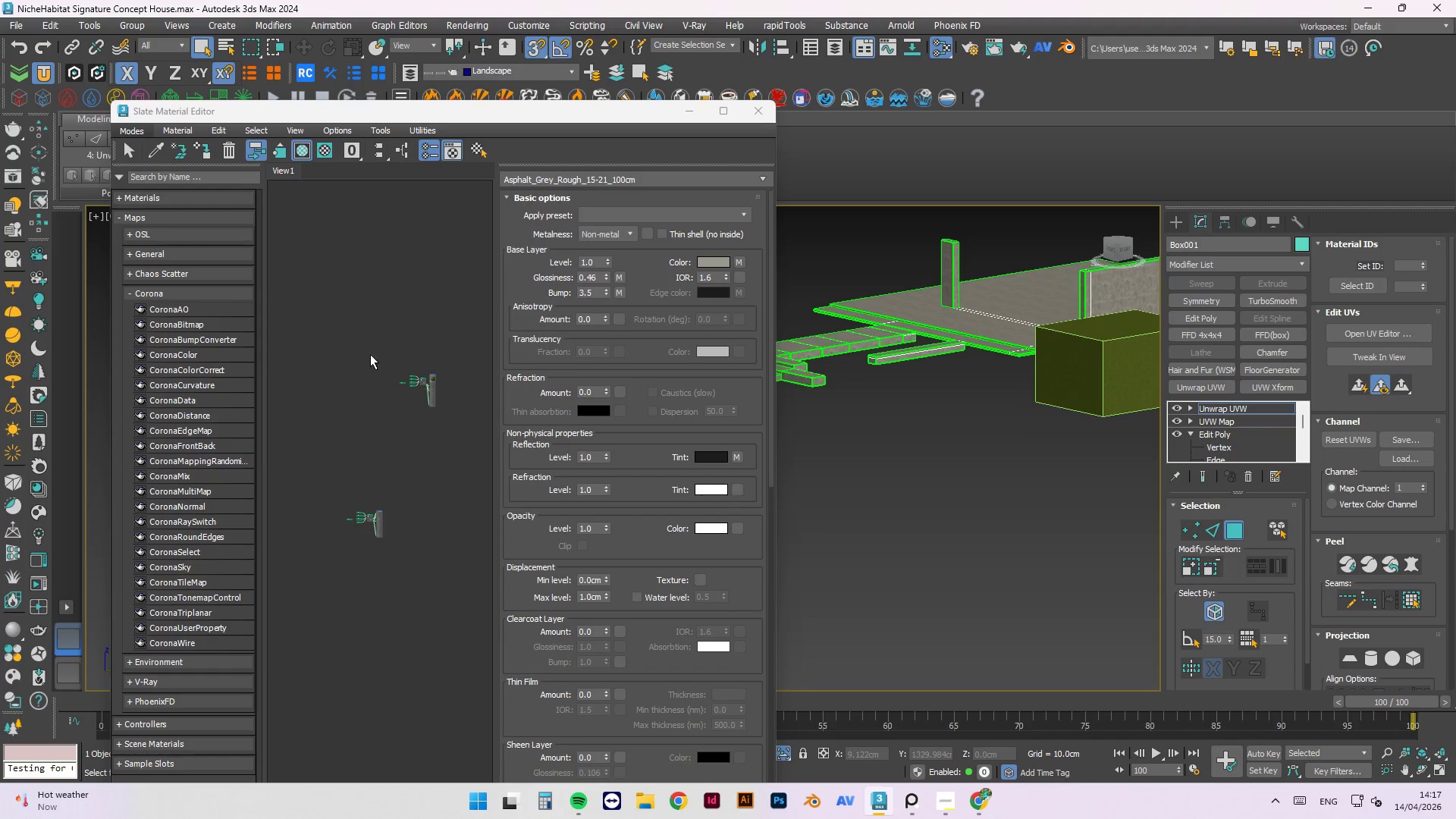 
scroll: coordinate [381, 522], scroll_direction: up, amount: 3.0
 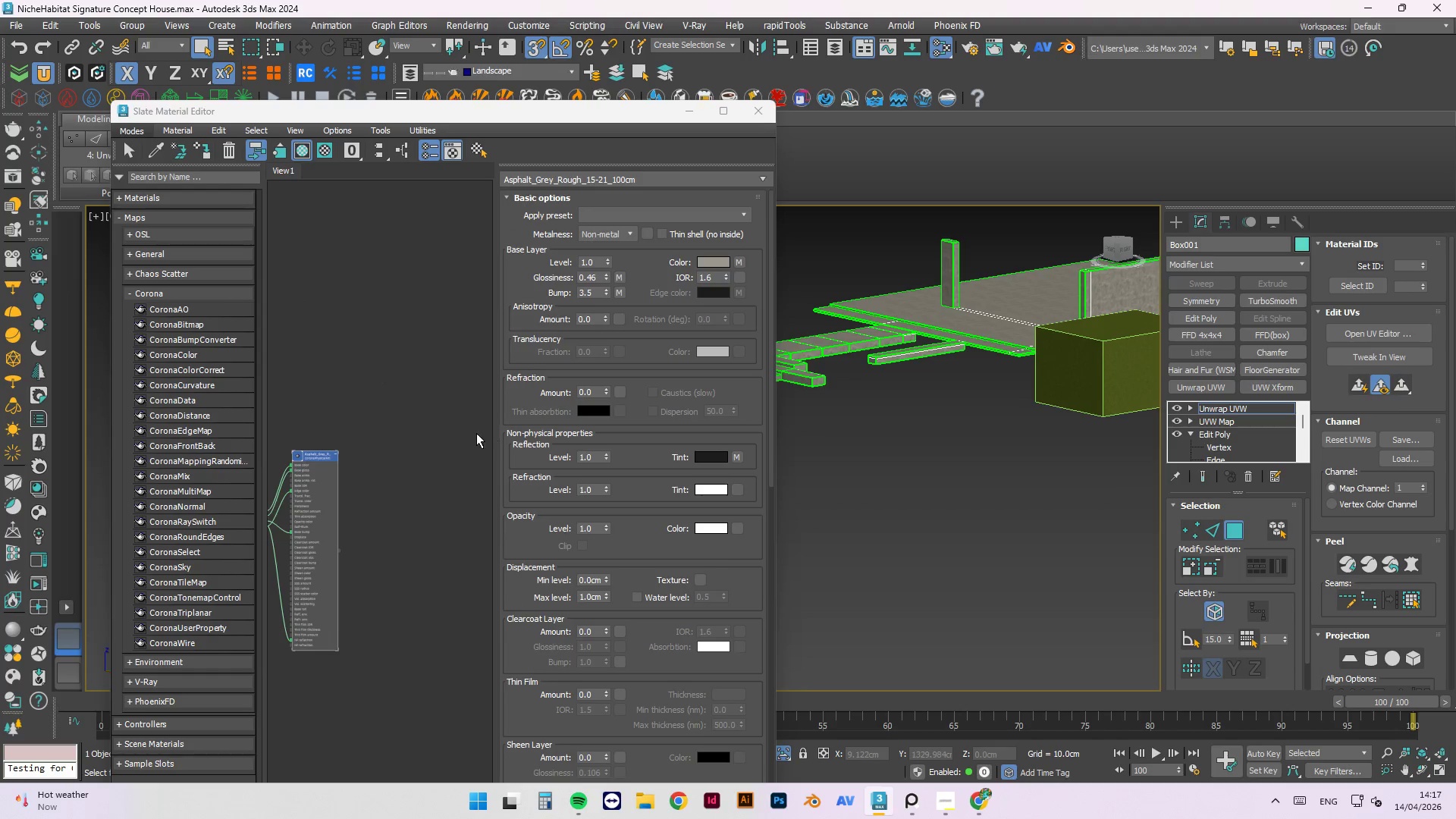 
double_click([356, 464])
 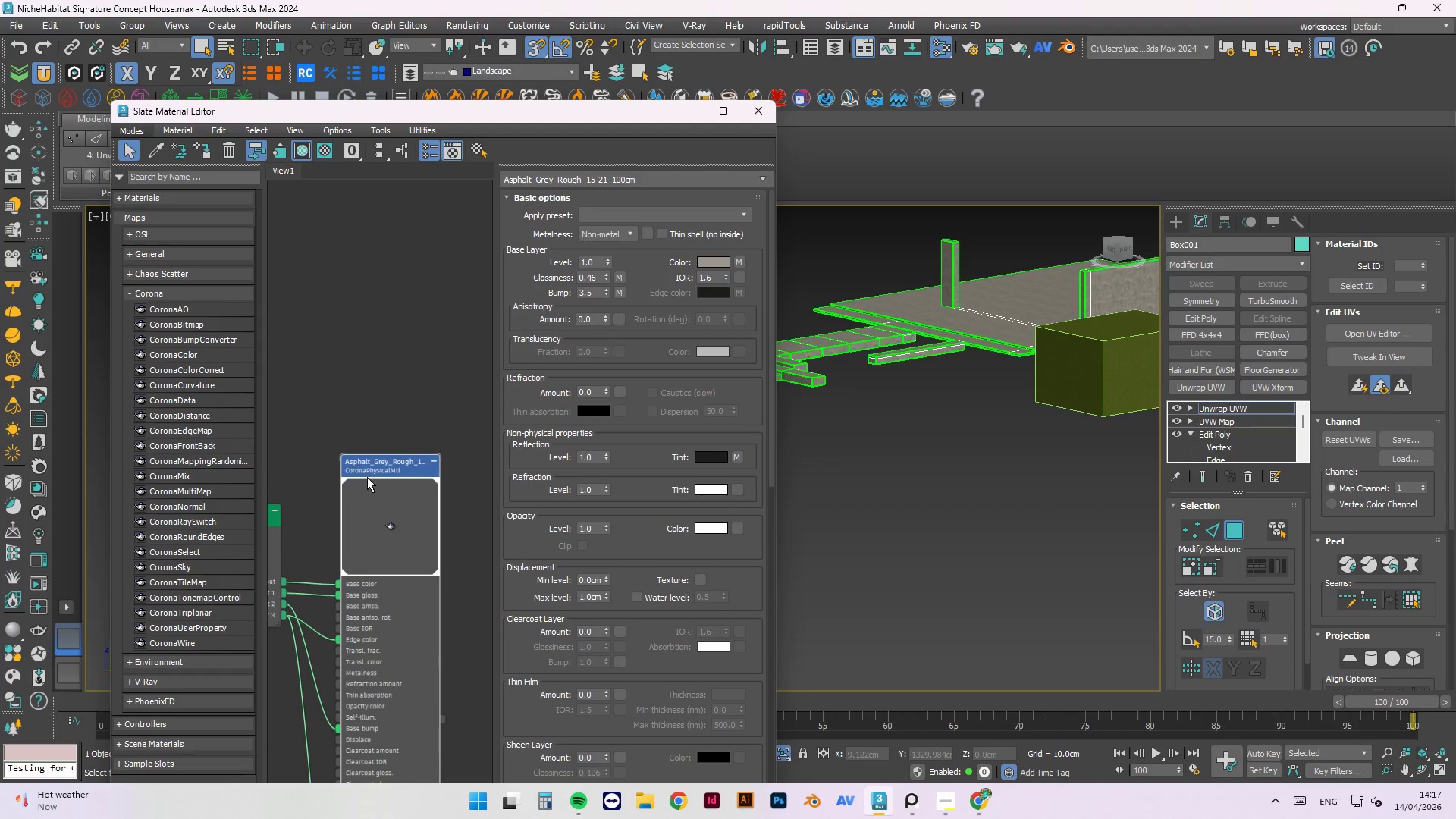 
scroll: coordinate [333, 463], scroll_direction: up, amount: 4.0
 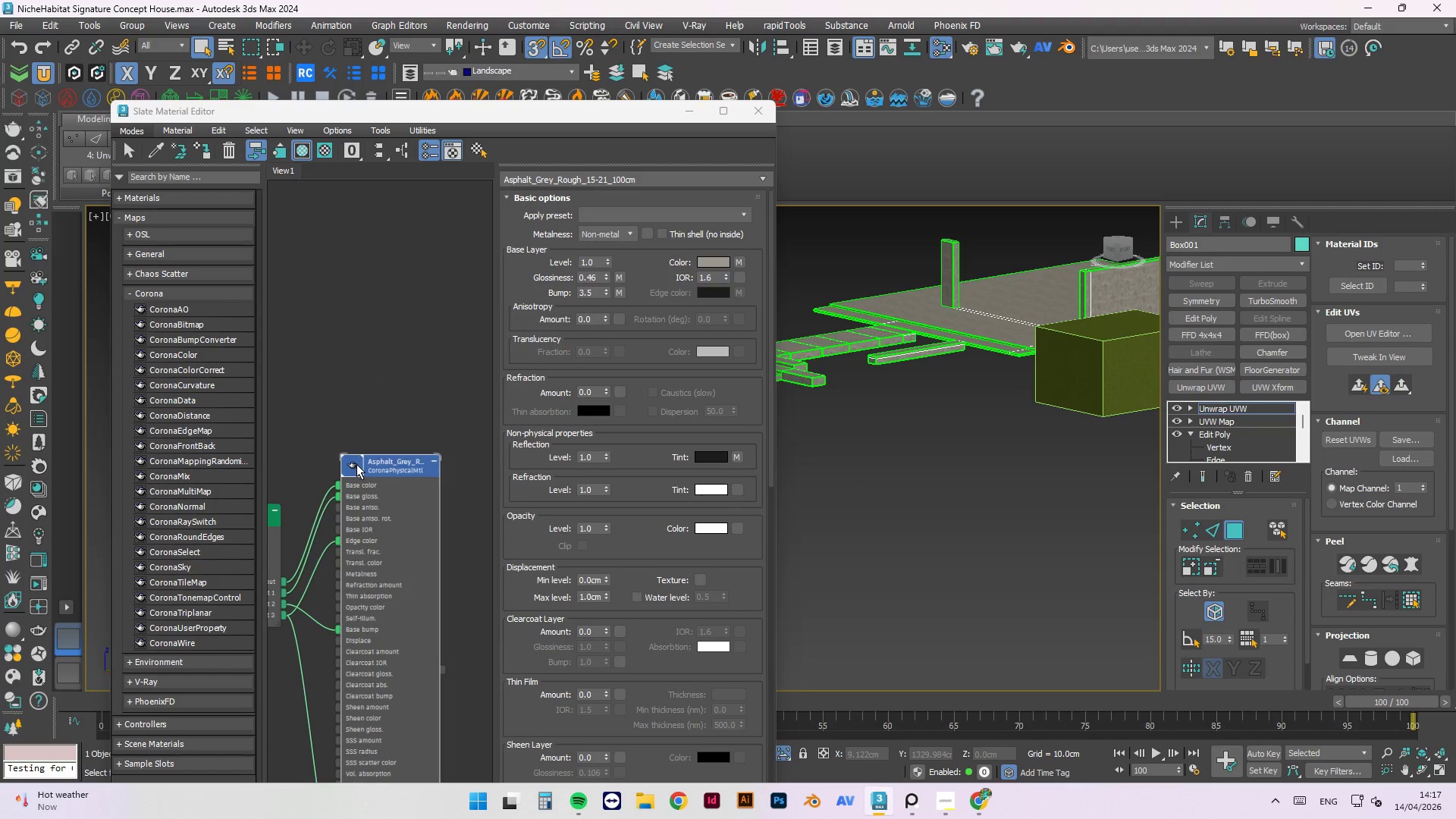 
right_click([394, 512])
 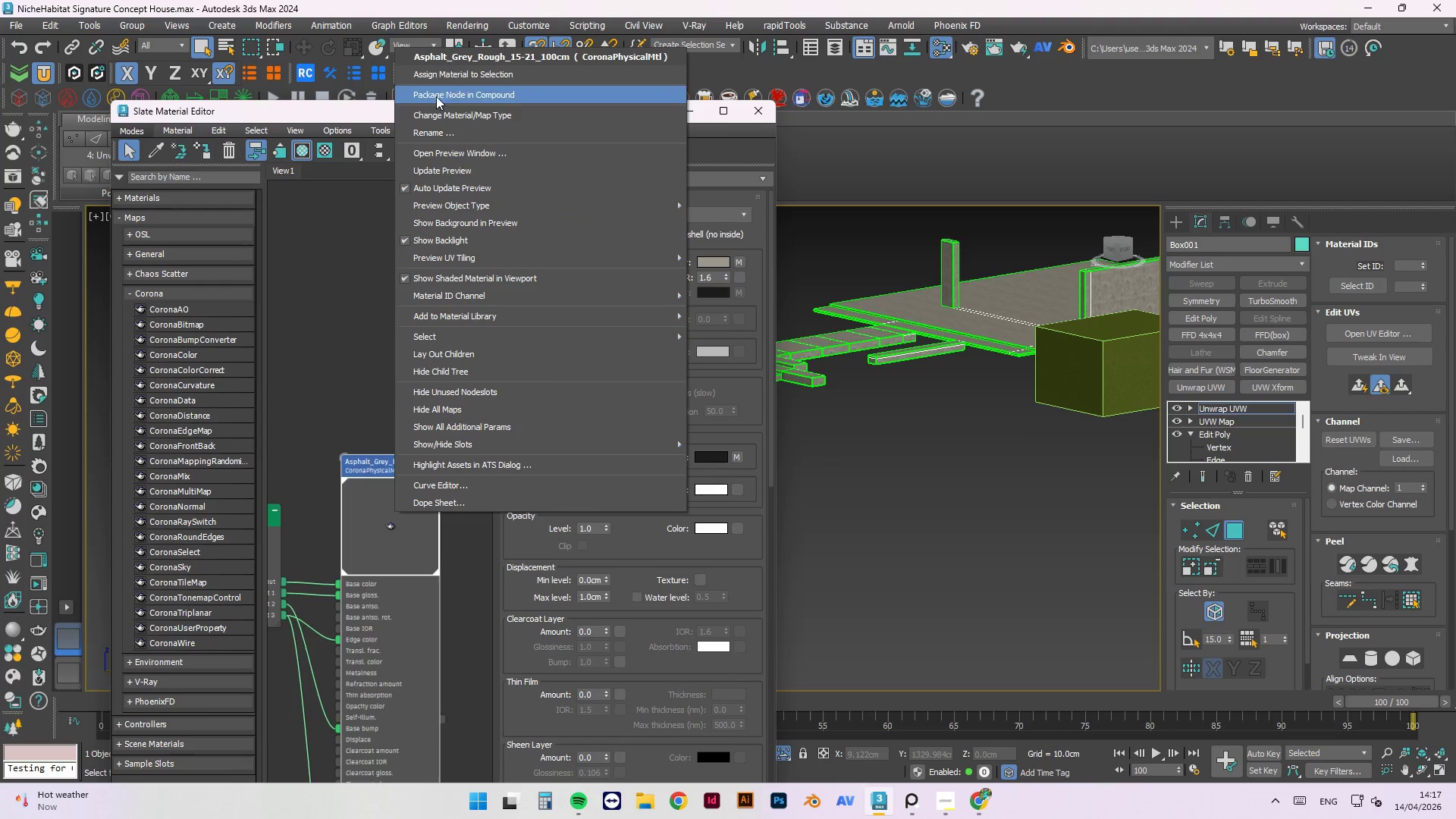 
left_click([429, 163])
 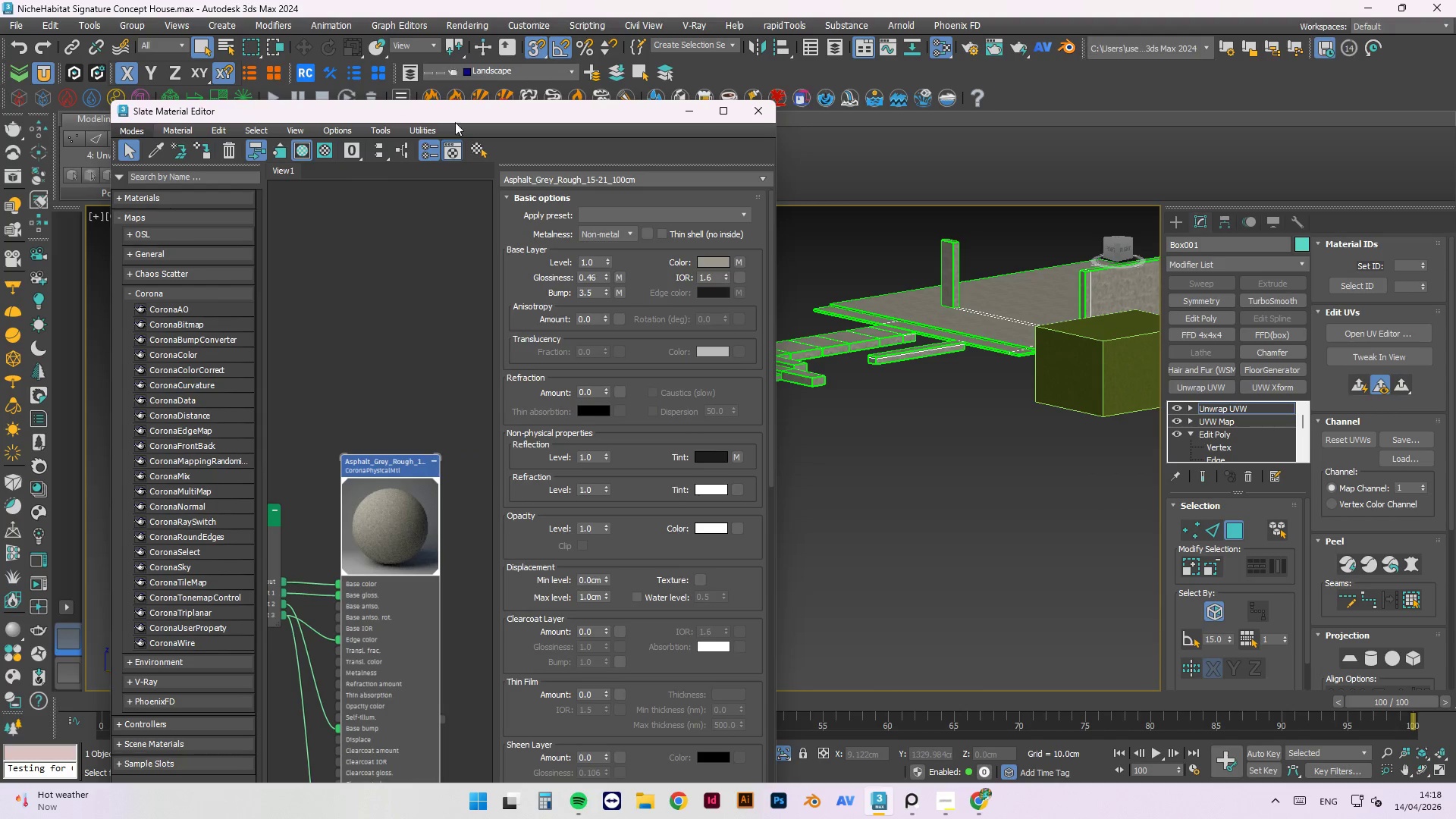 
scroll: coordinate [394, 378], scroll_direction: down, amount: 8.0
 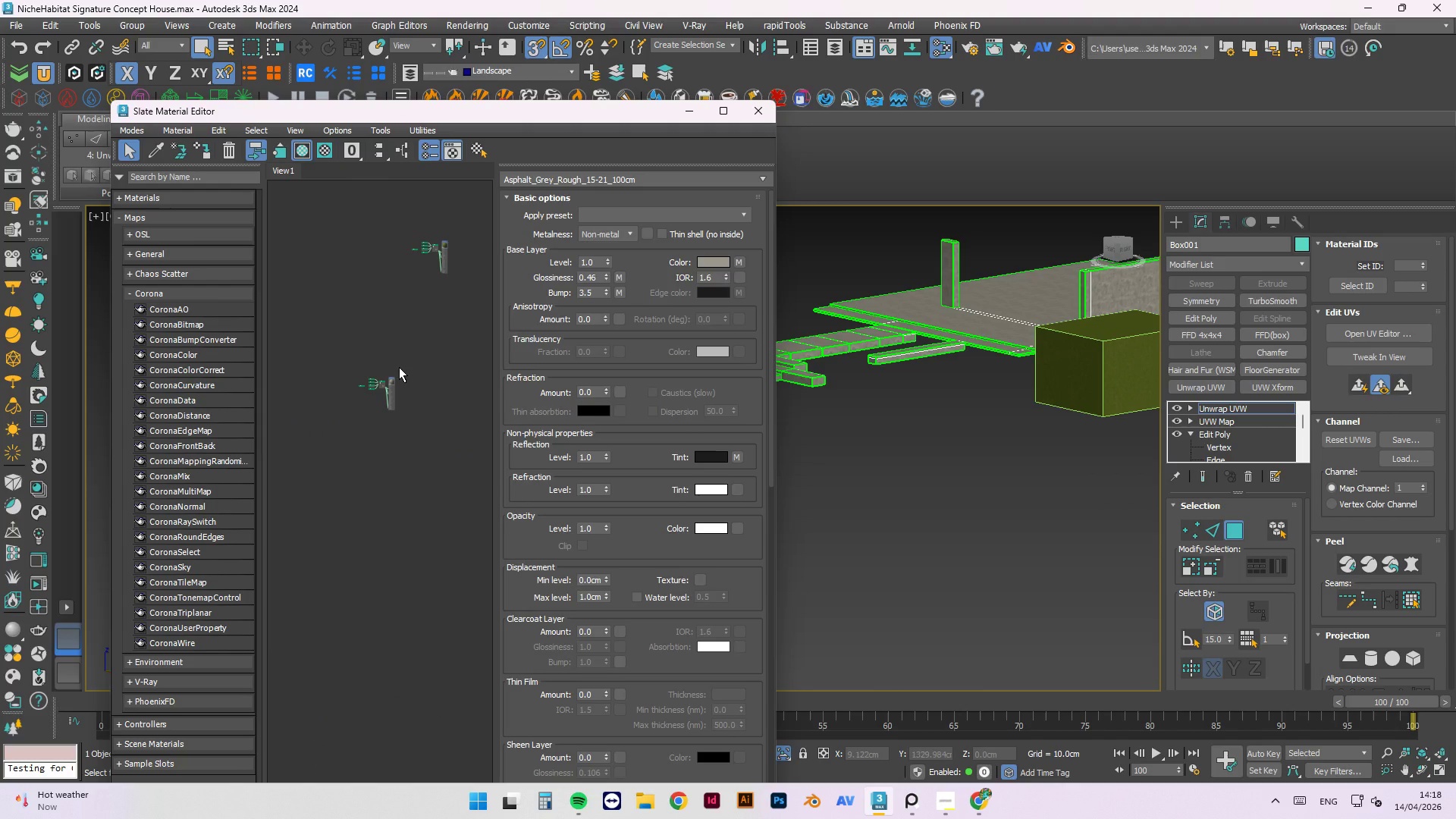 
wait(16.99)
 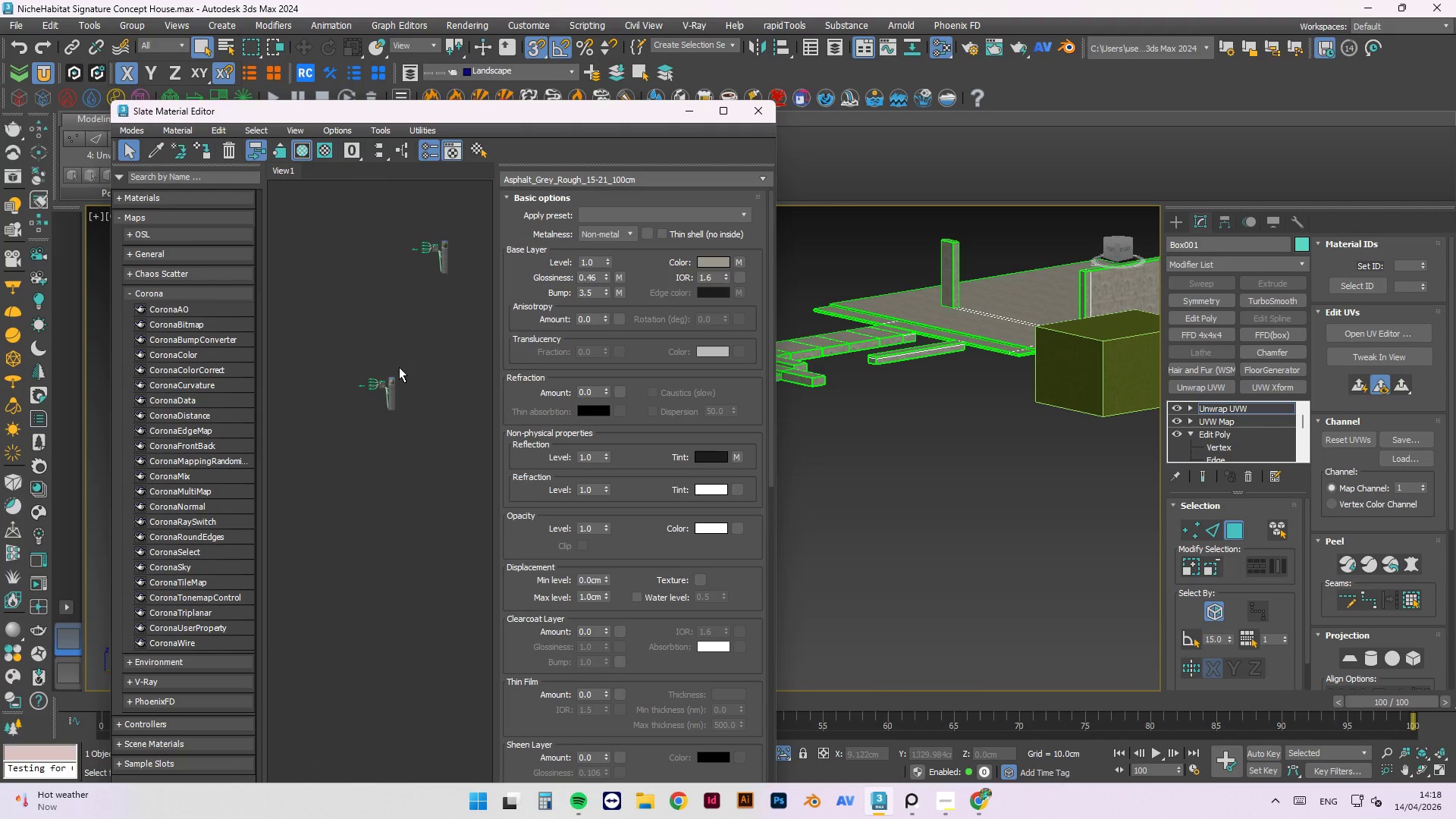 
scroll: coordinate [841, 472], scroll_direction: down, amount: 2.0
 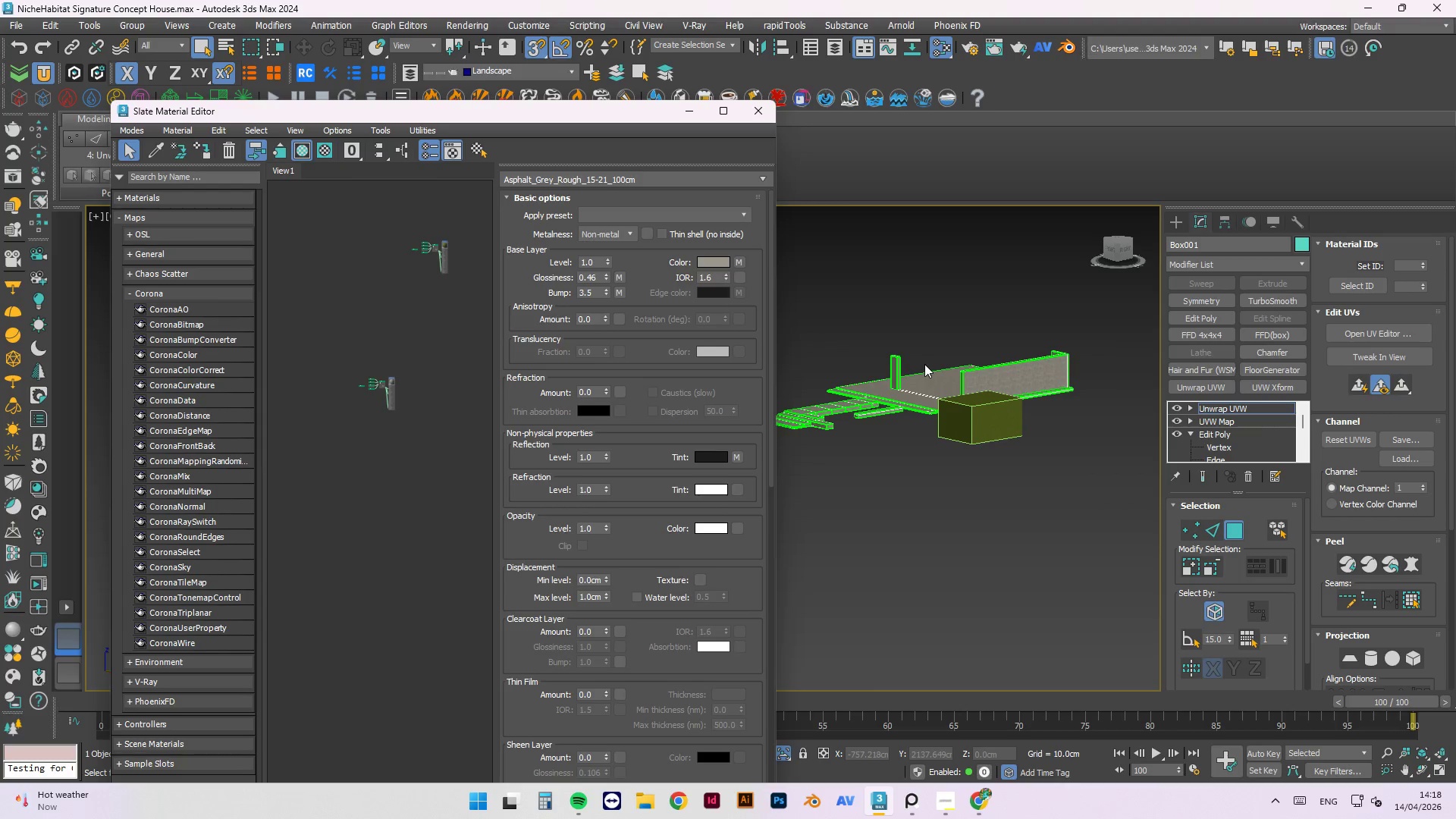 
wait(5.4)
 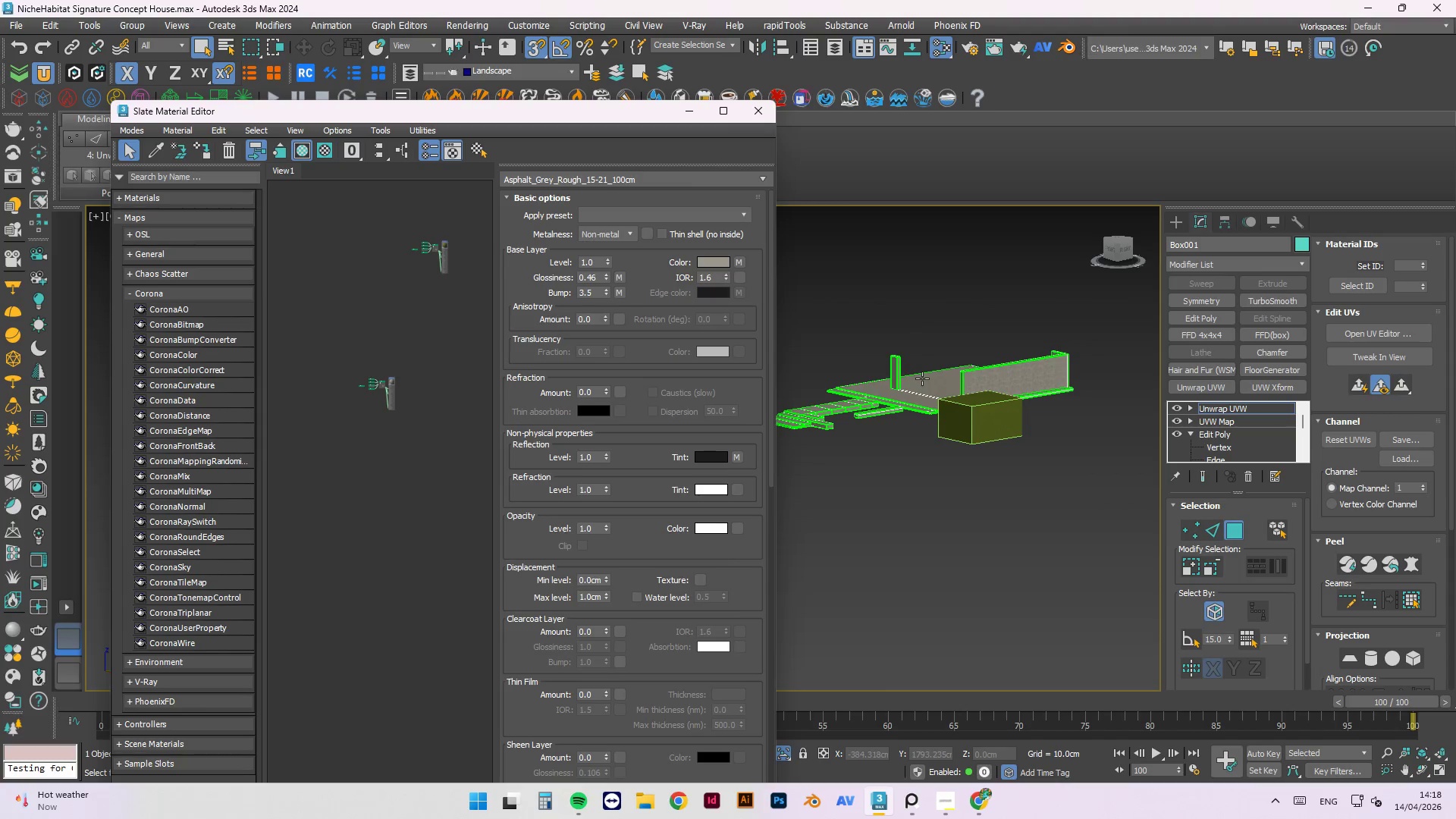 
scroll: coordinate [944, 361], scroll_direction: down, amount: 3.0
 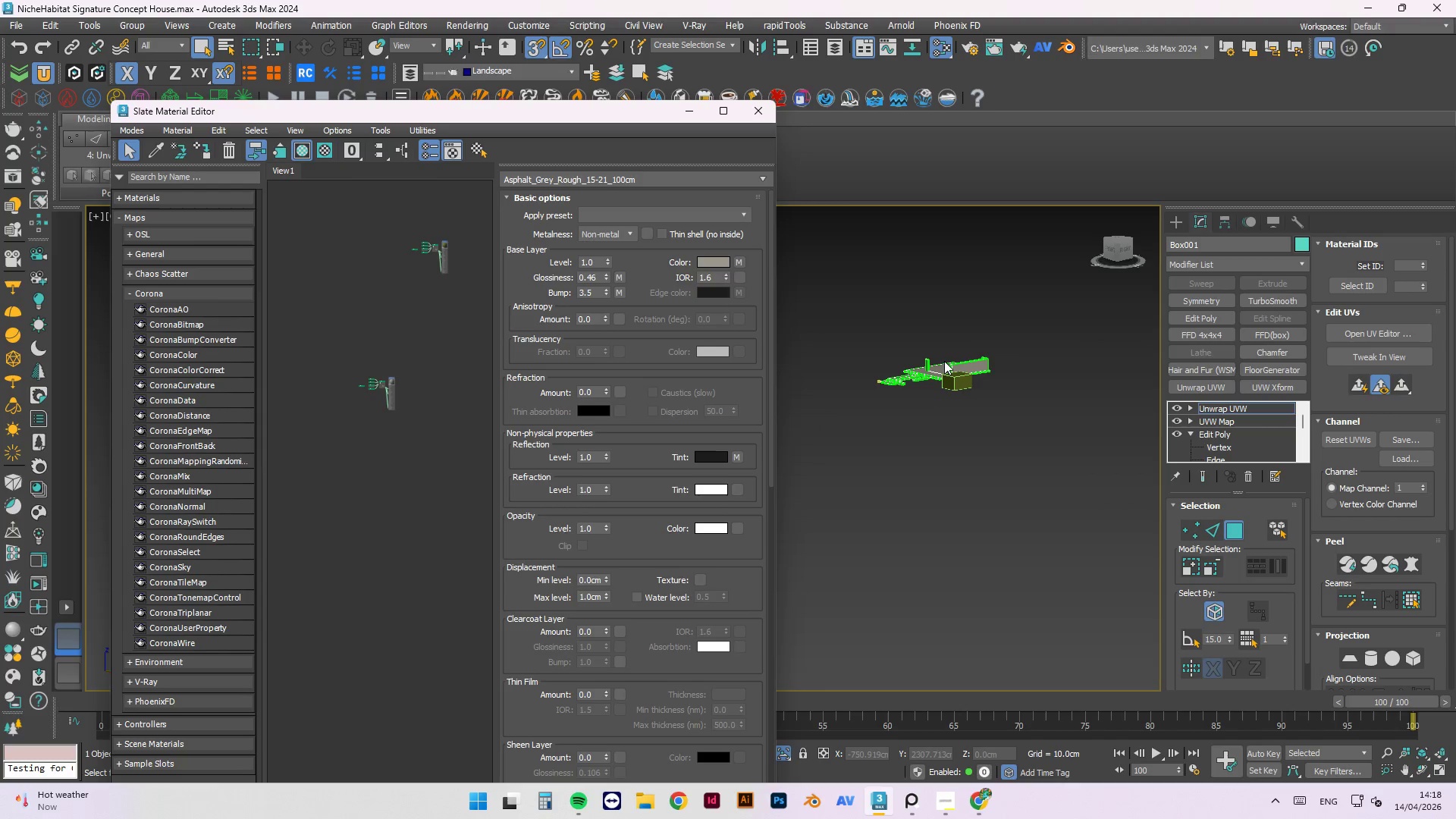 
hold_key(key=AltLeft, duration=1.52)
 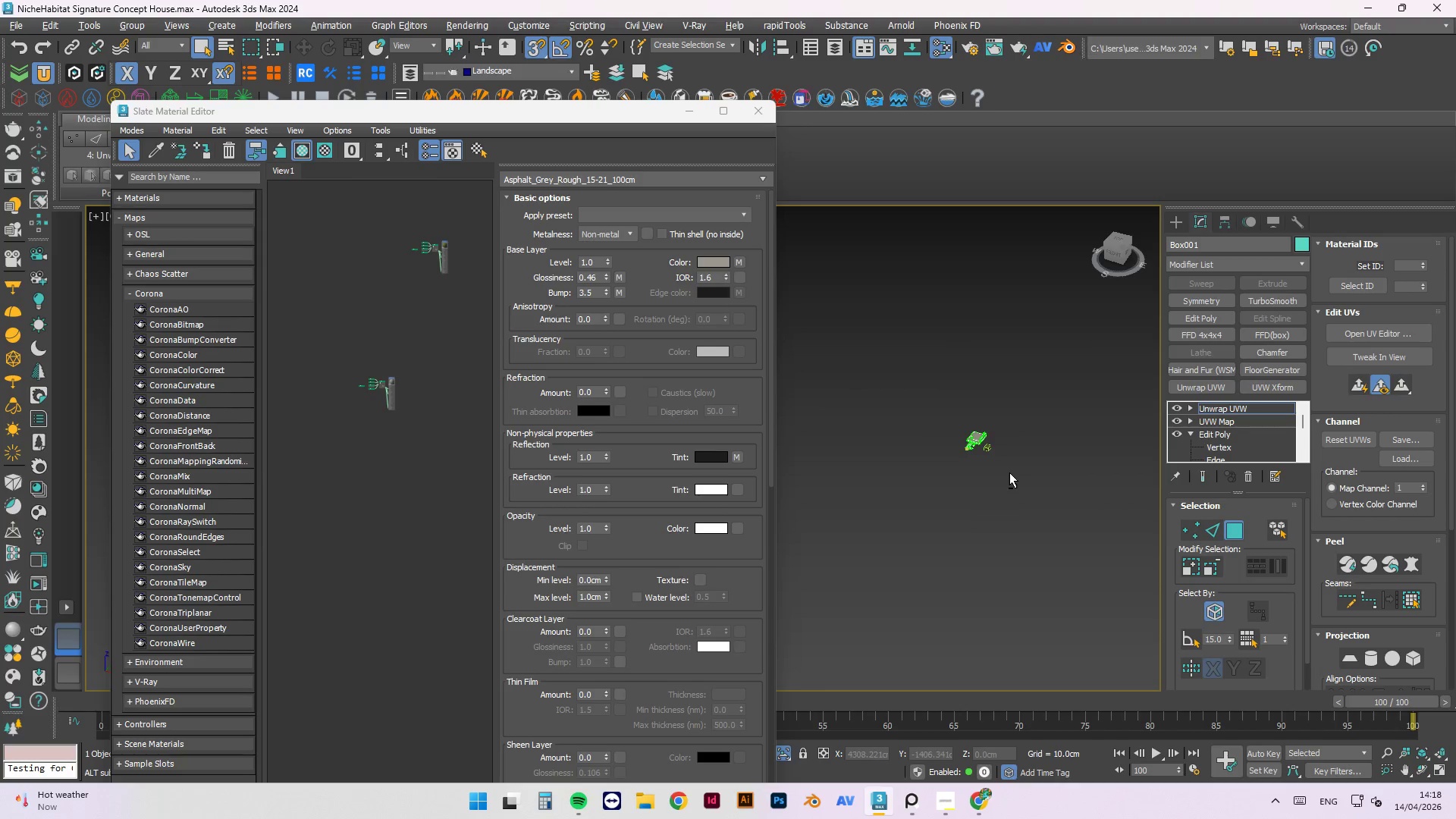 
scroll: coordinate [987, 462], scroll_direction: down, amount: 4.0
 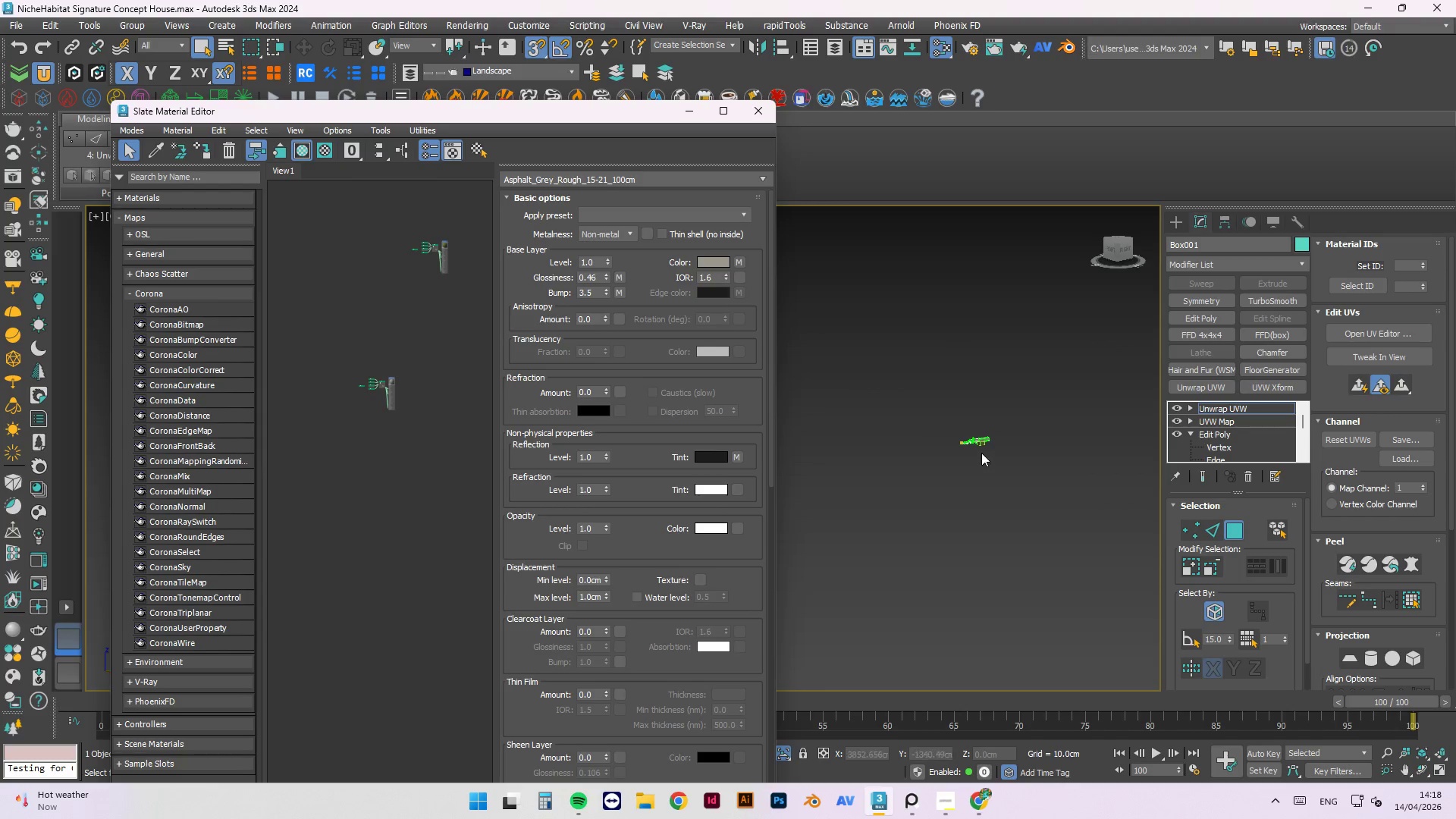 
key(Alt+AltLeft)
 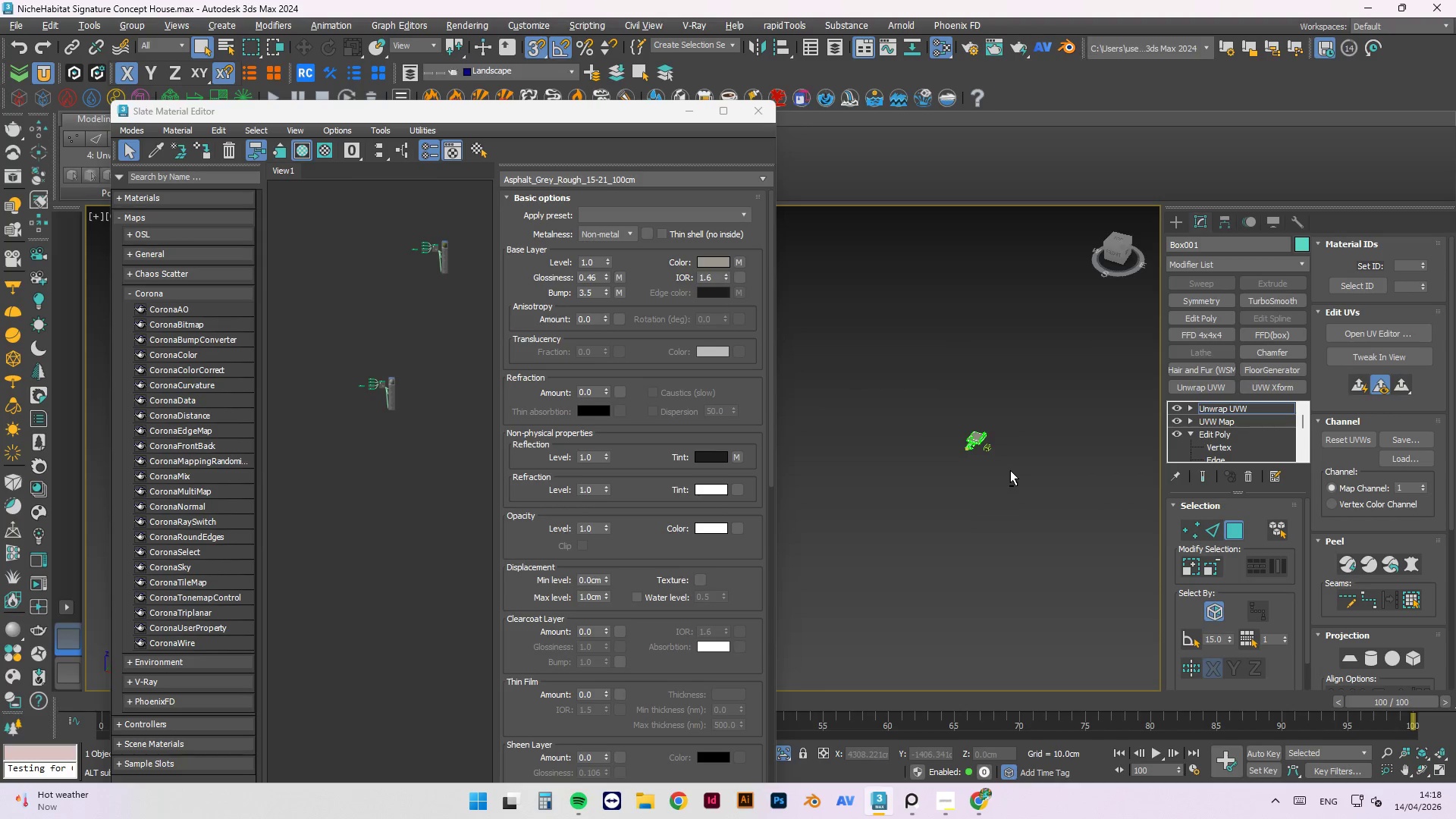 
key(Alt+AltLeft)
 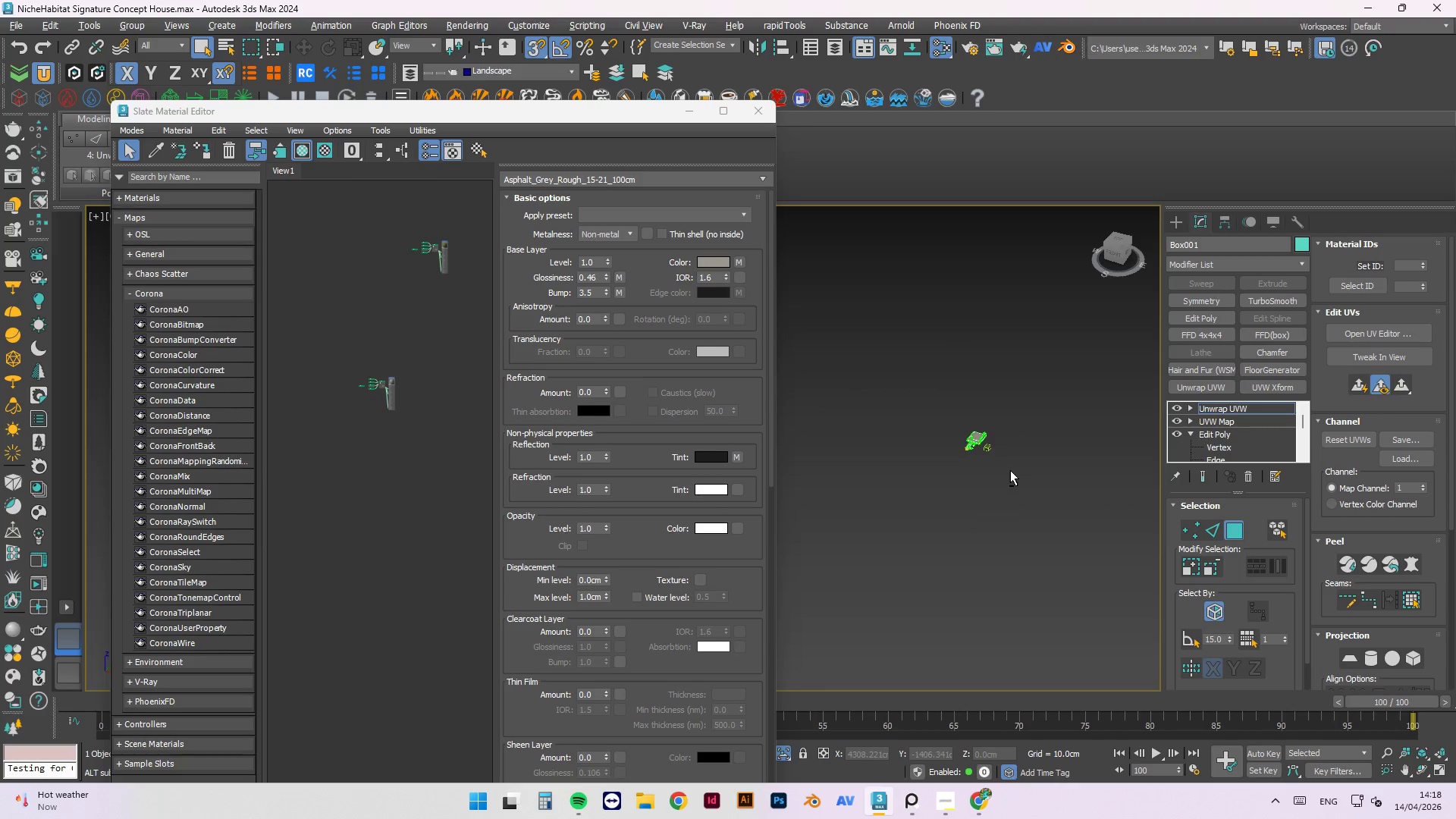 
key(Alt+AltLeft)
 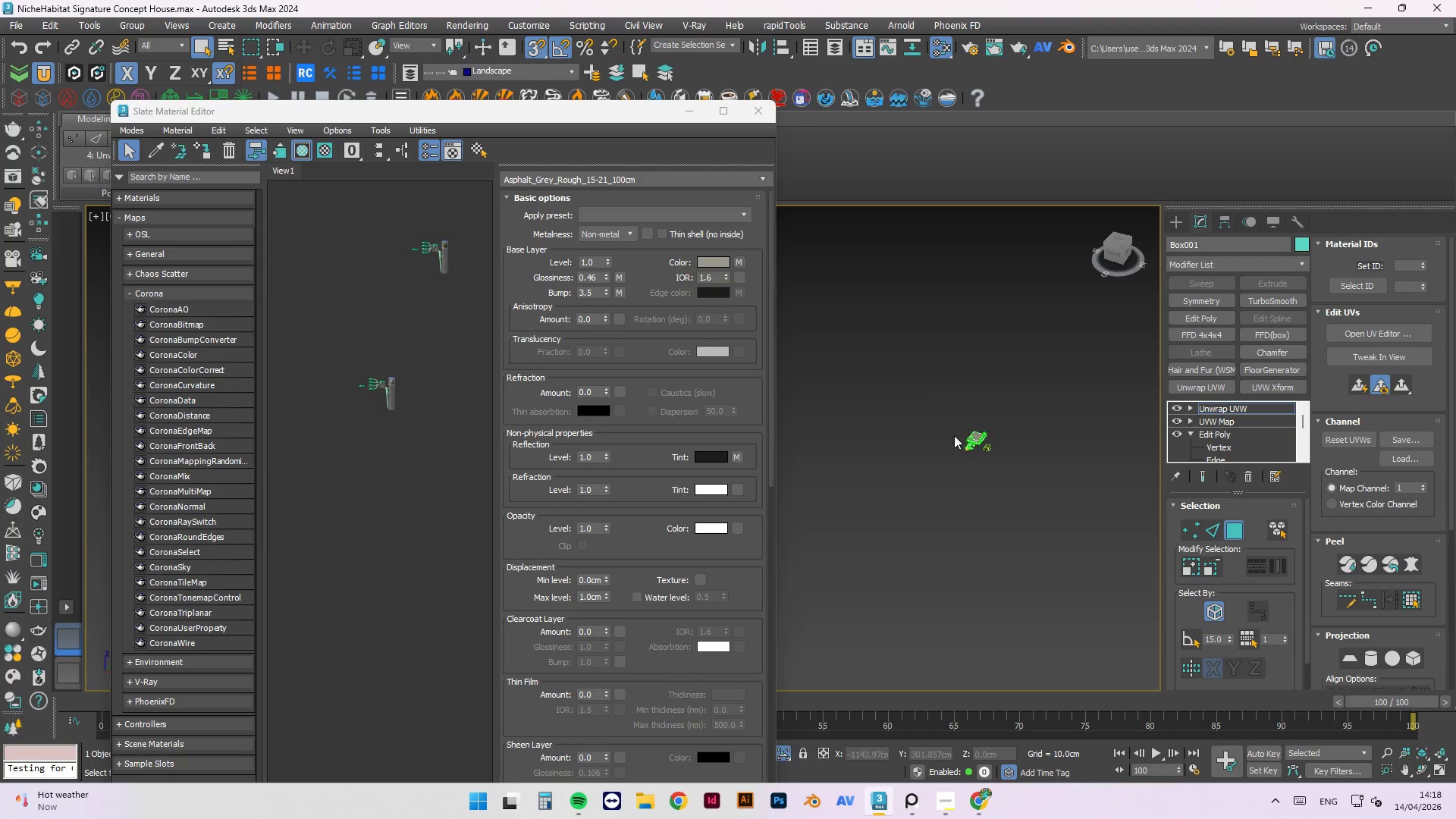 
scroll: coordinate [944, 413], scroll_direction: up, amount: 14.0
 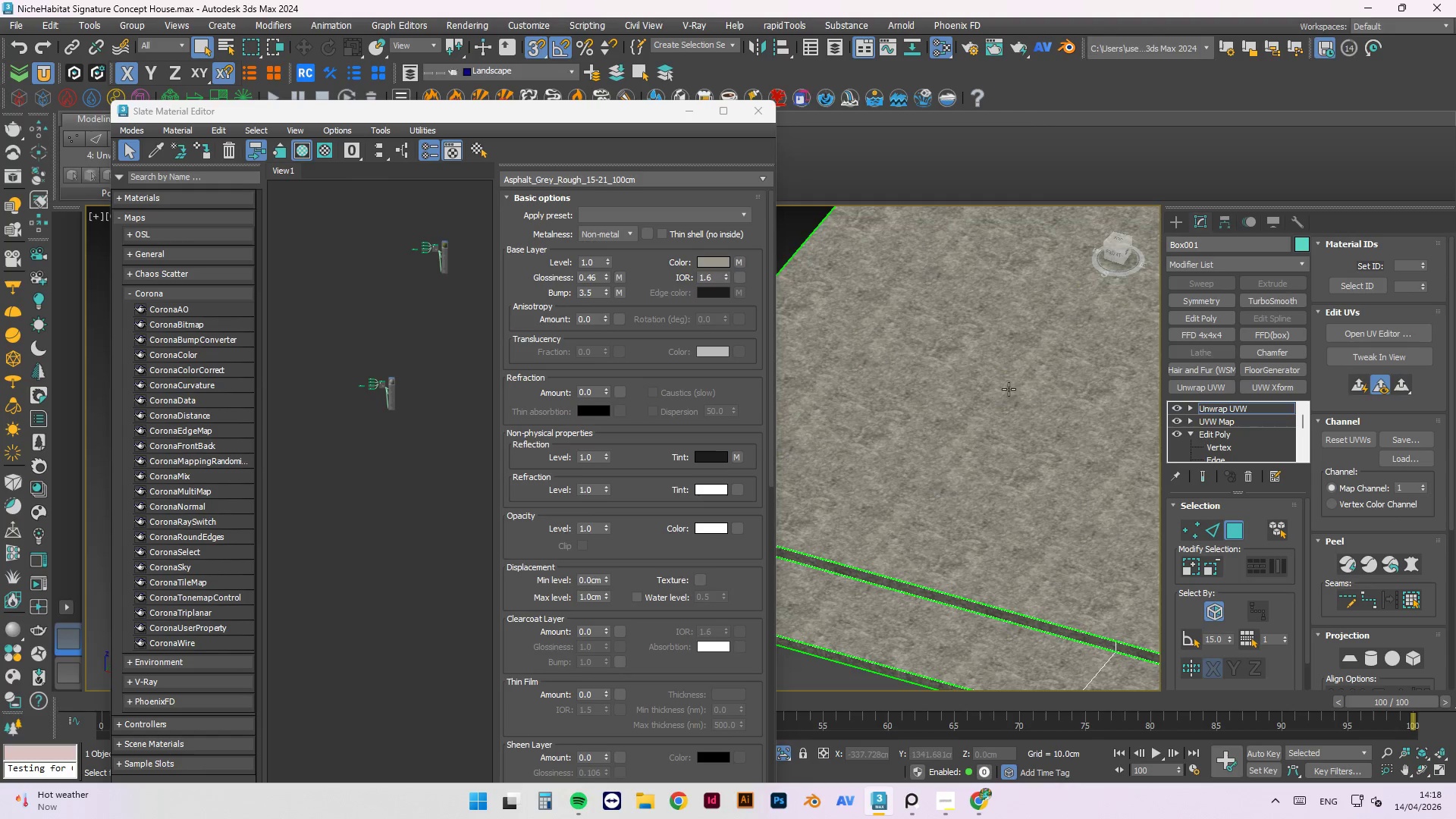 
scroll: coordinate [1010, 369], scroll_direction: down, amount: 4.0
 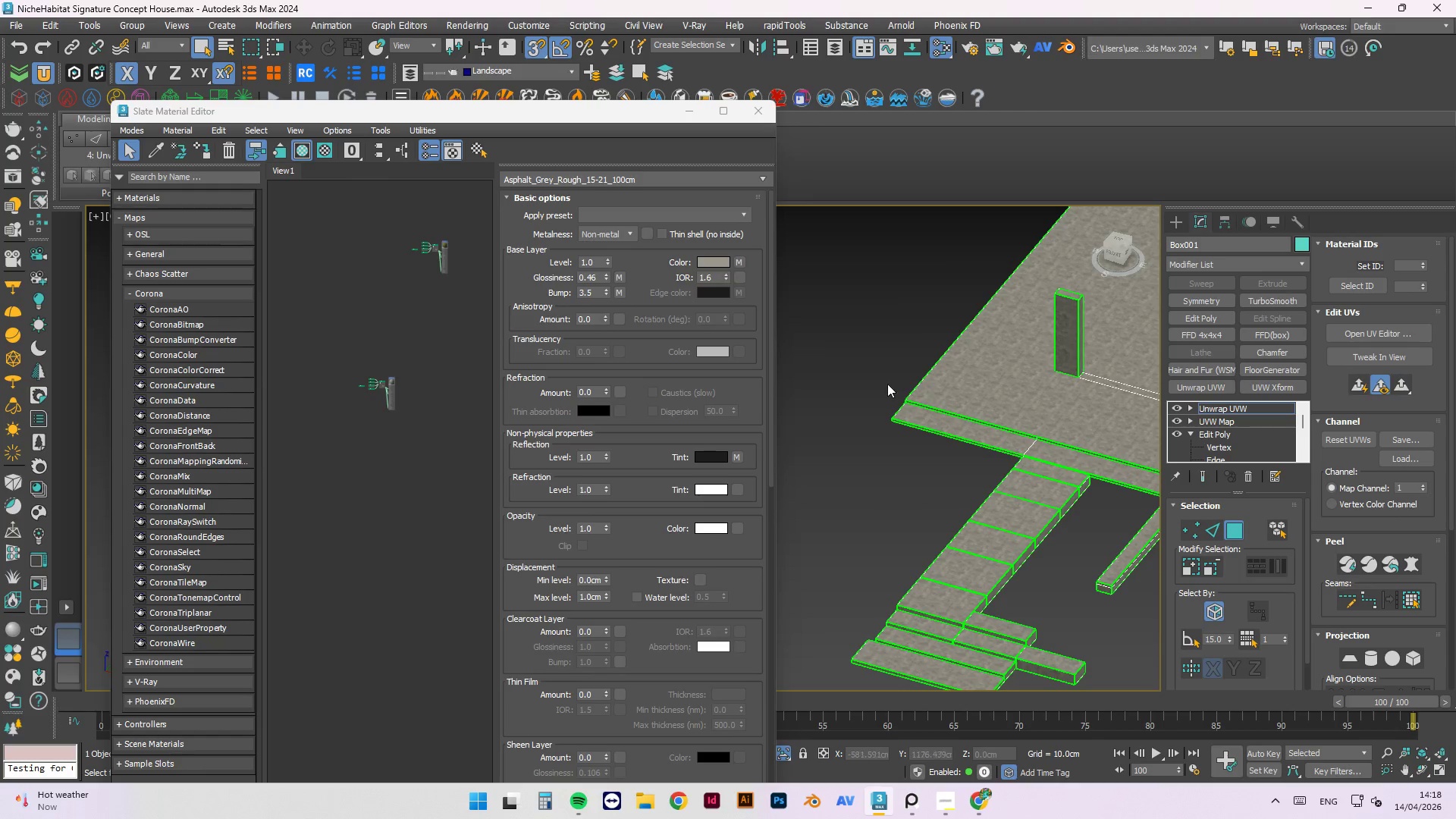 
left_click([854, 335])
 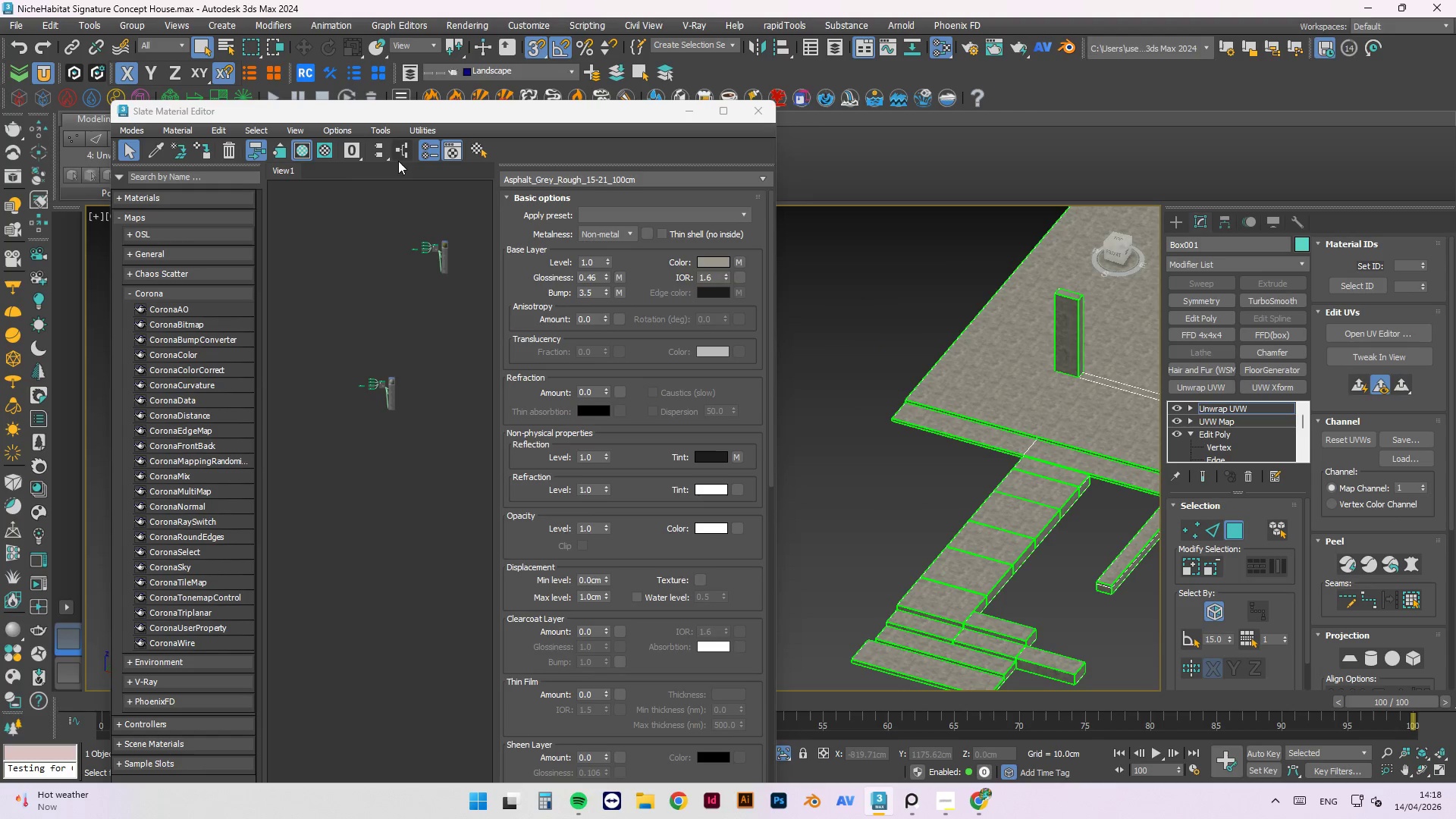 
left_click([382, 149])
 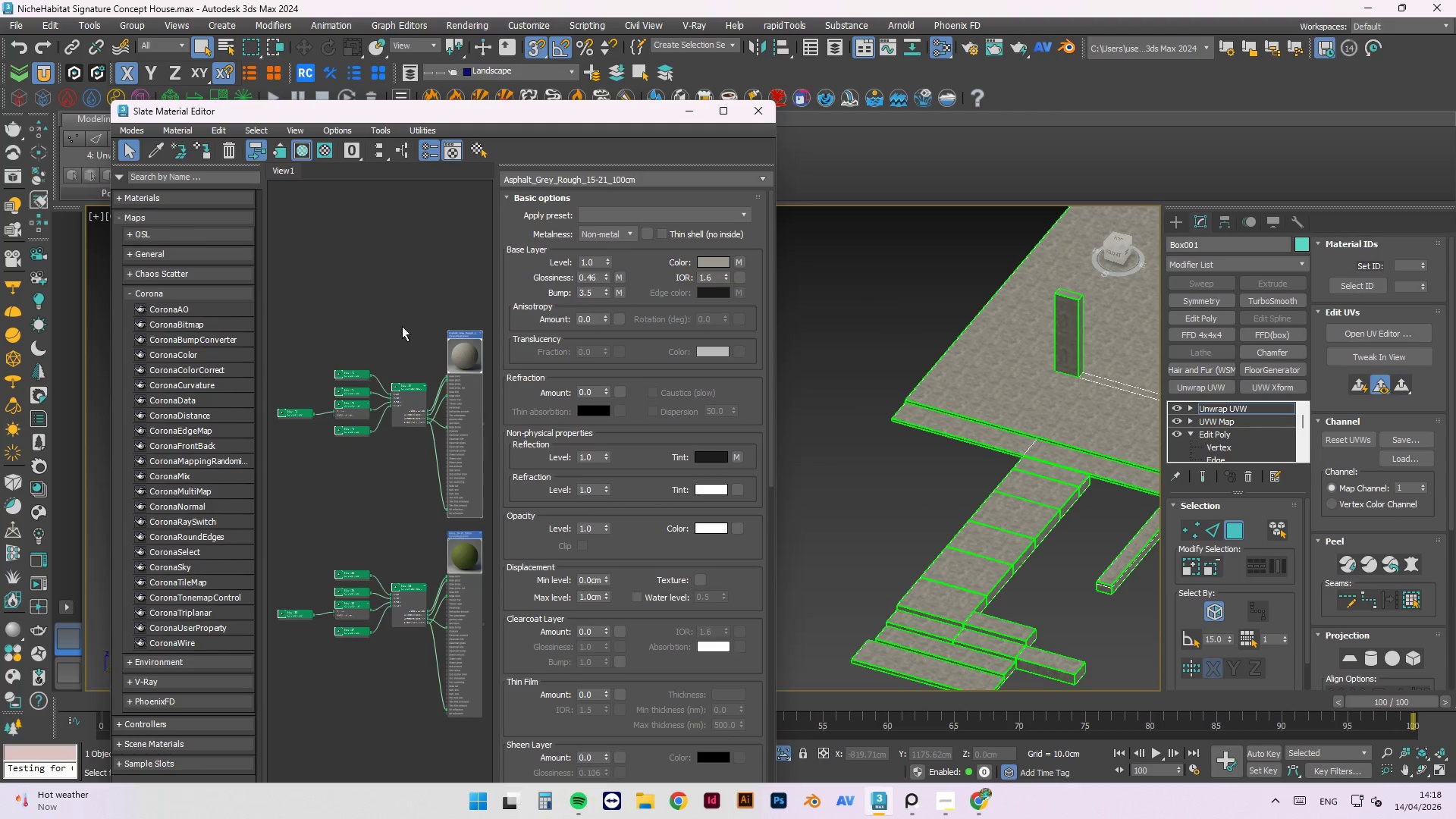 
scroll: coordinate [410, 325], scroll_direction: down, amount: 2.0
 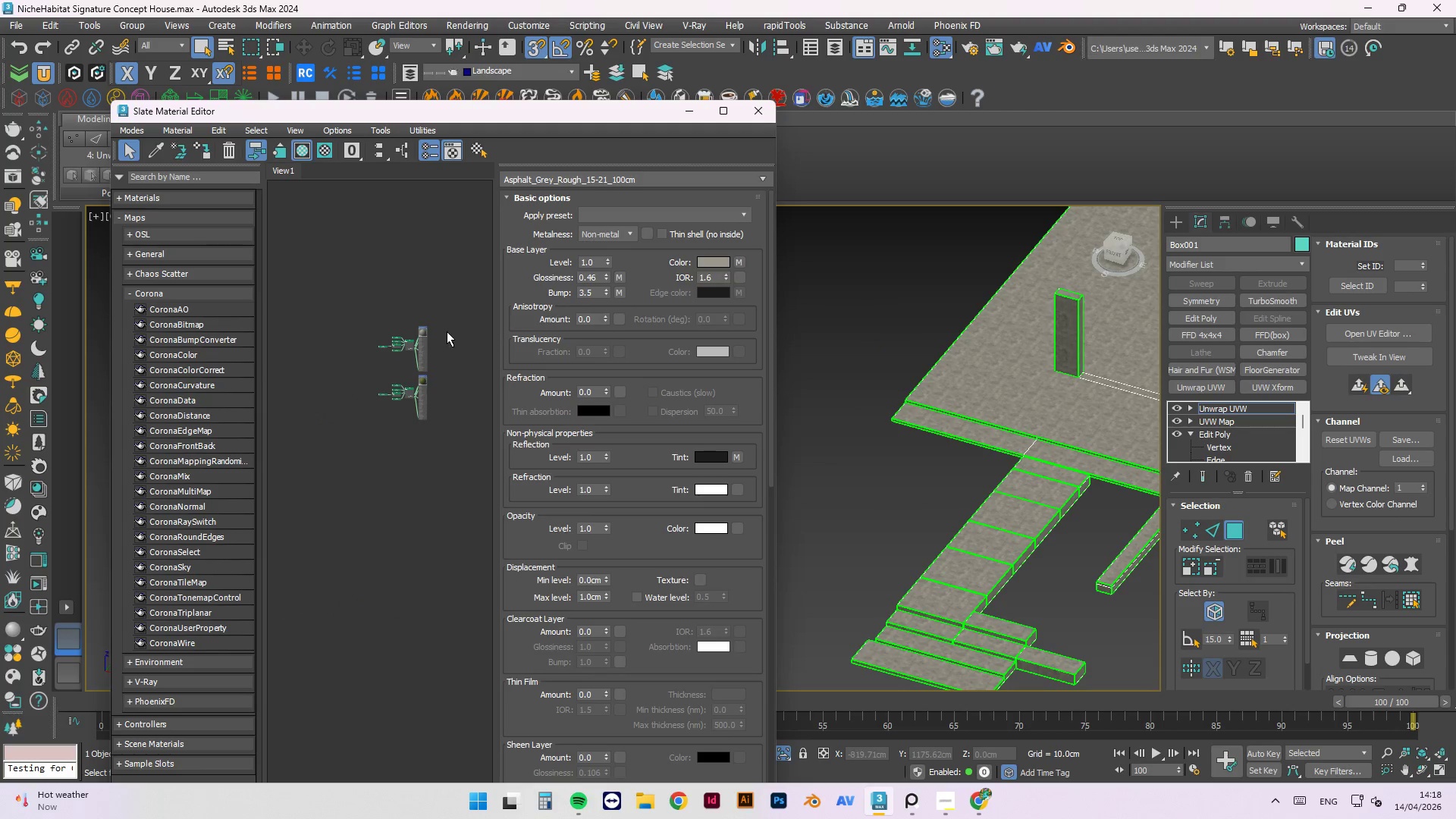 
scroll: coordinate [449, 336], scroll_direction: up, amount: 2.0
 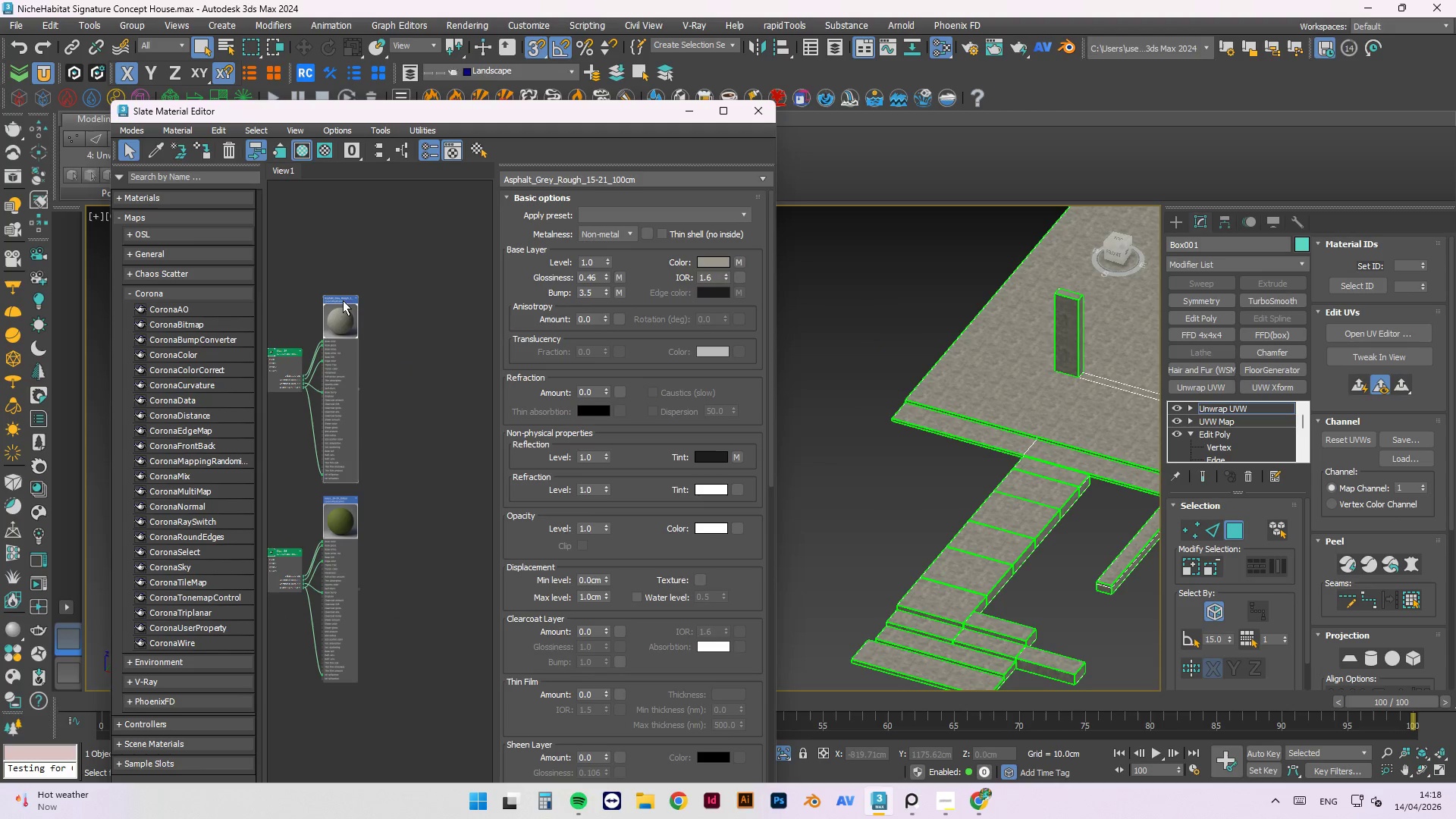 
right_click([332, 313])
 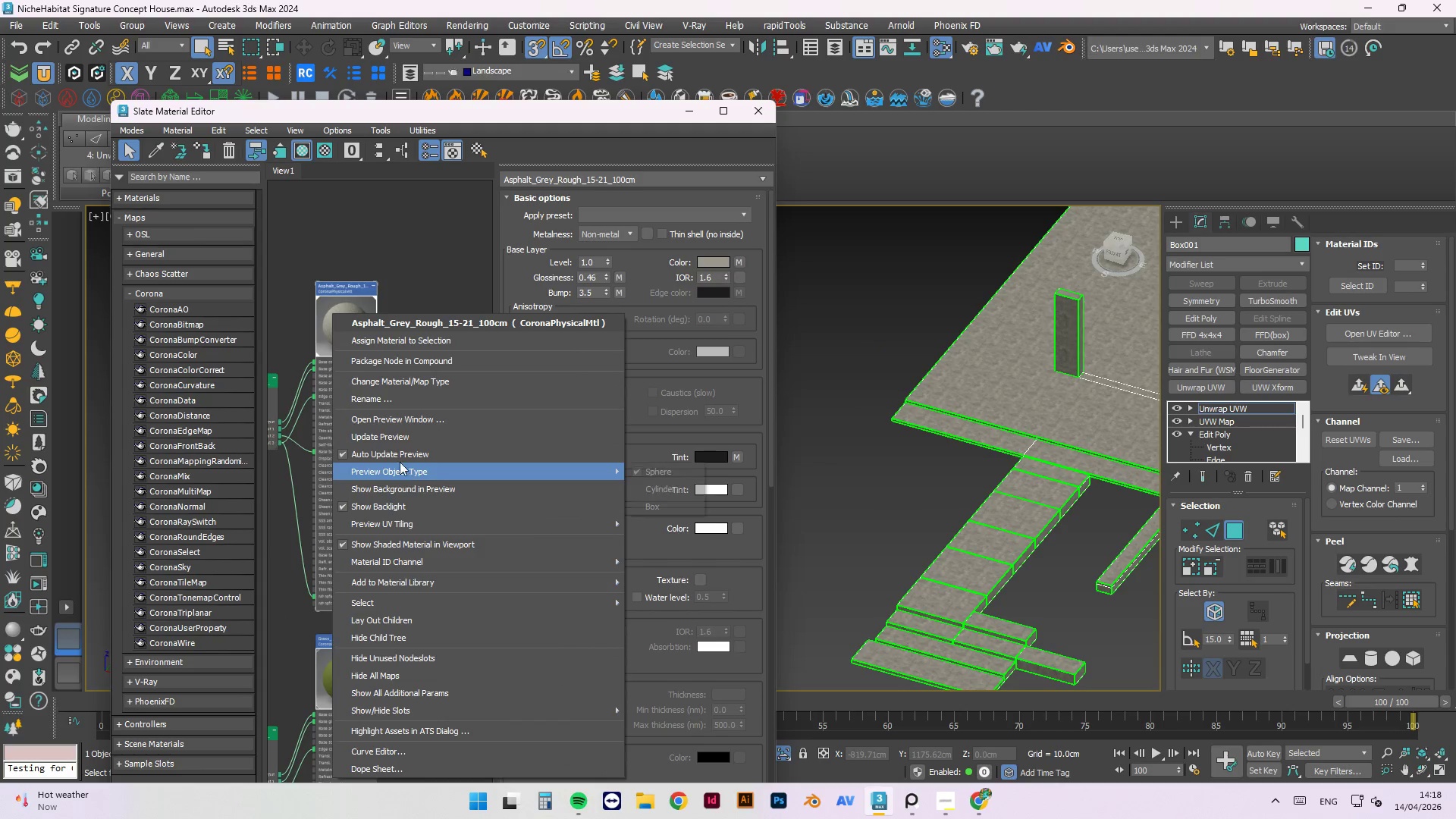 
scroll: coordinate [332, 313], scroll_direction: up, amount: 2.0
 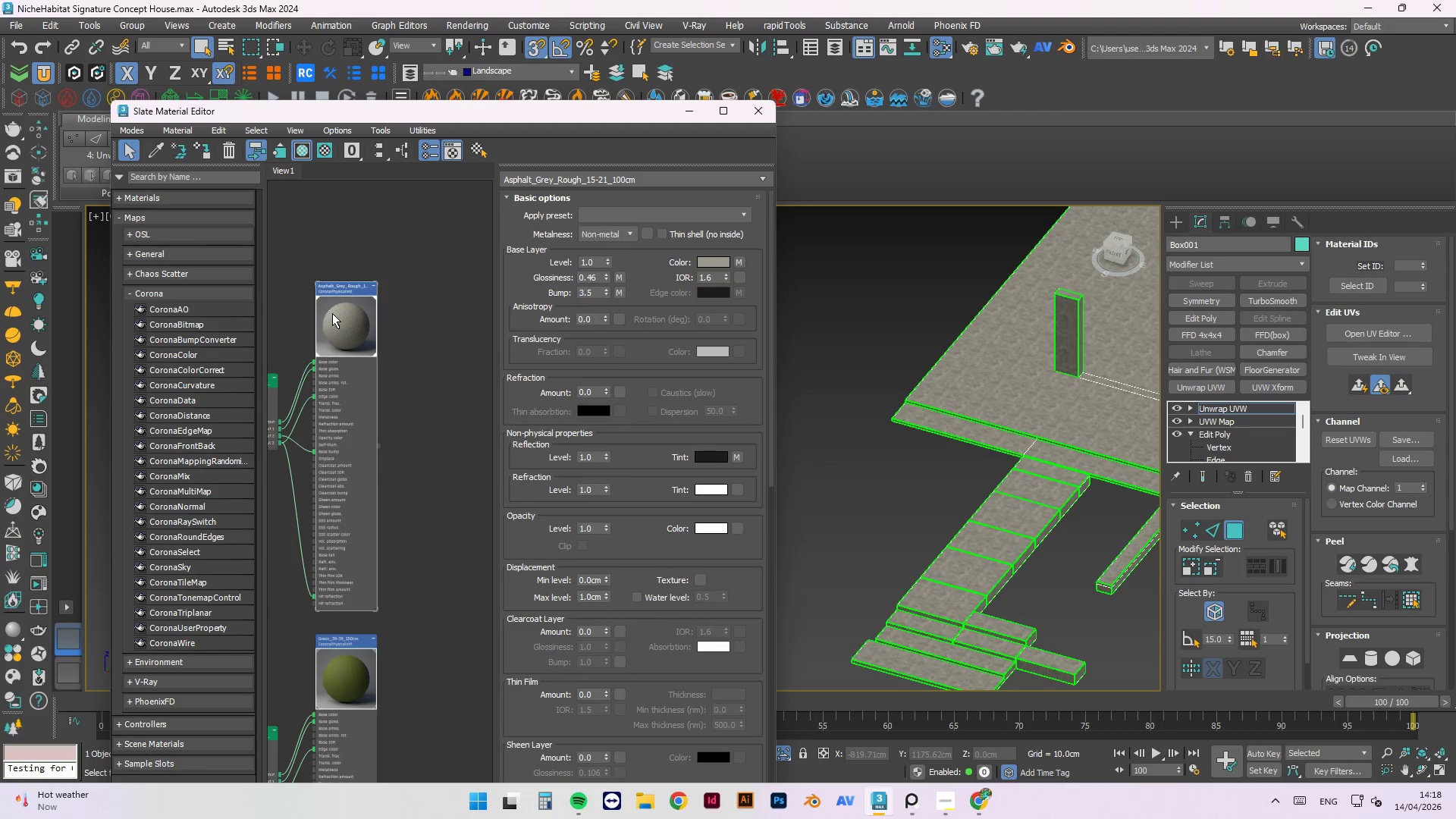 
left_click([391, 440])
 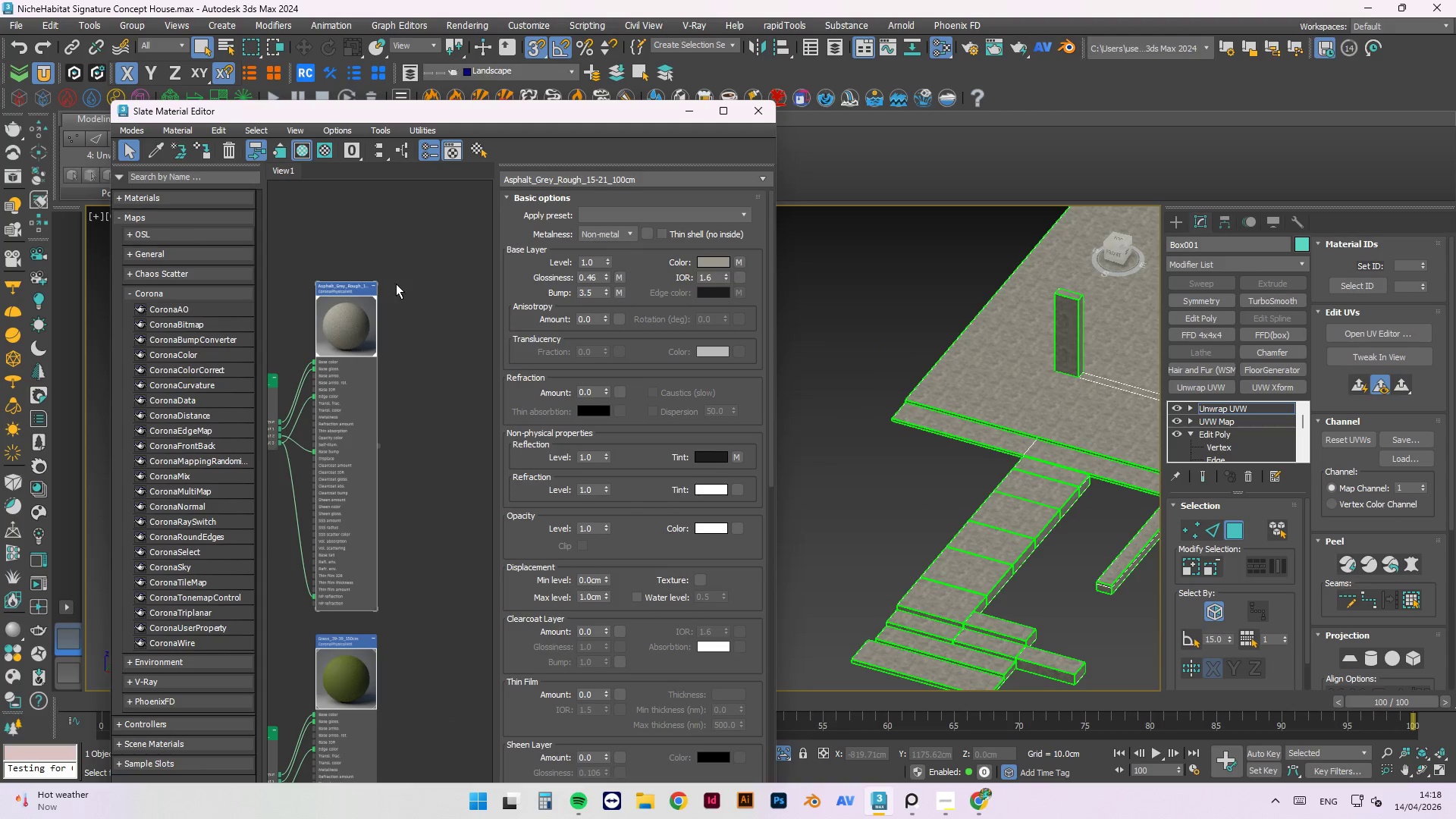 
left_click([396, 284])
 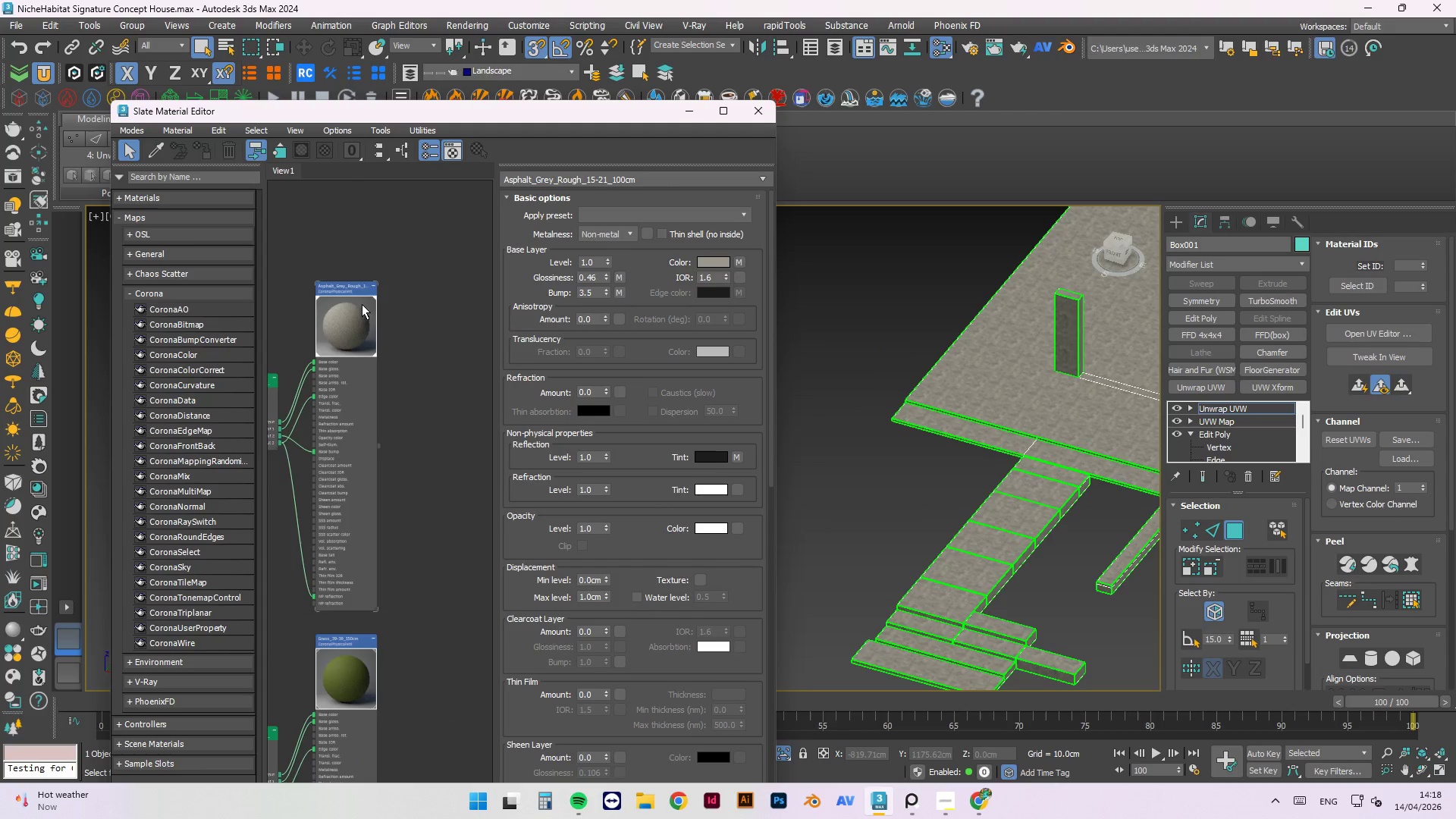 
scroll: coordinate [421, 374], scroll_direction: up, amount: 5.0
 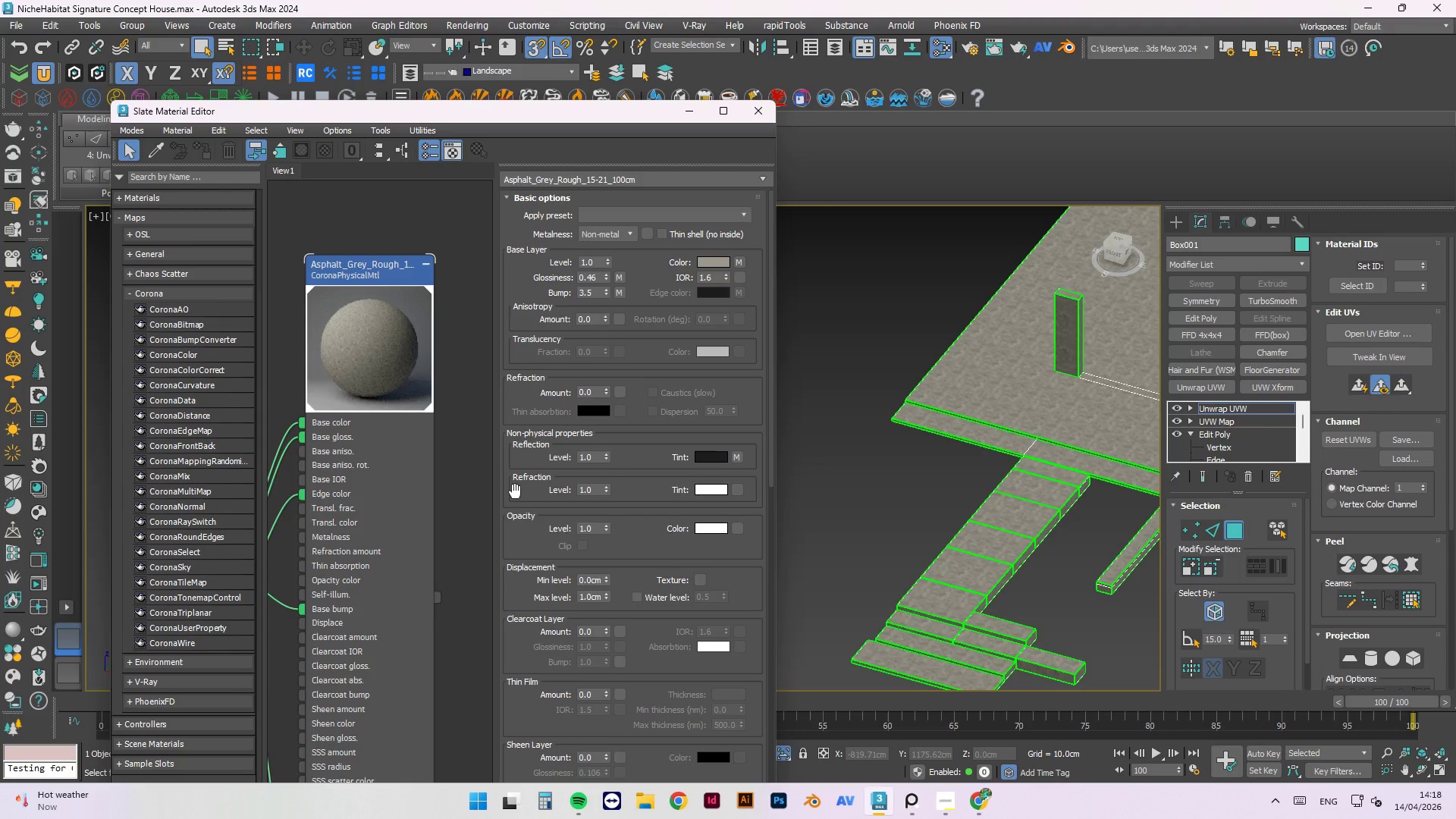 
scroll: coordinate [391, 531], scroll_direction: down, amount: 1.0
 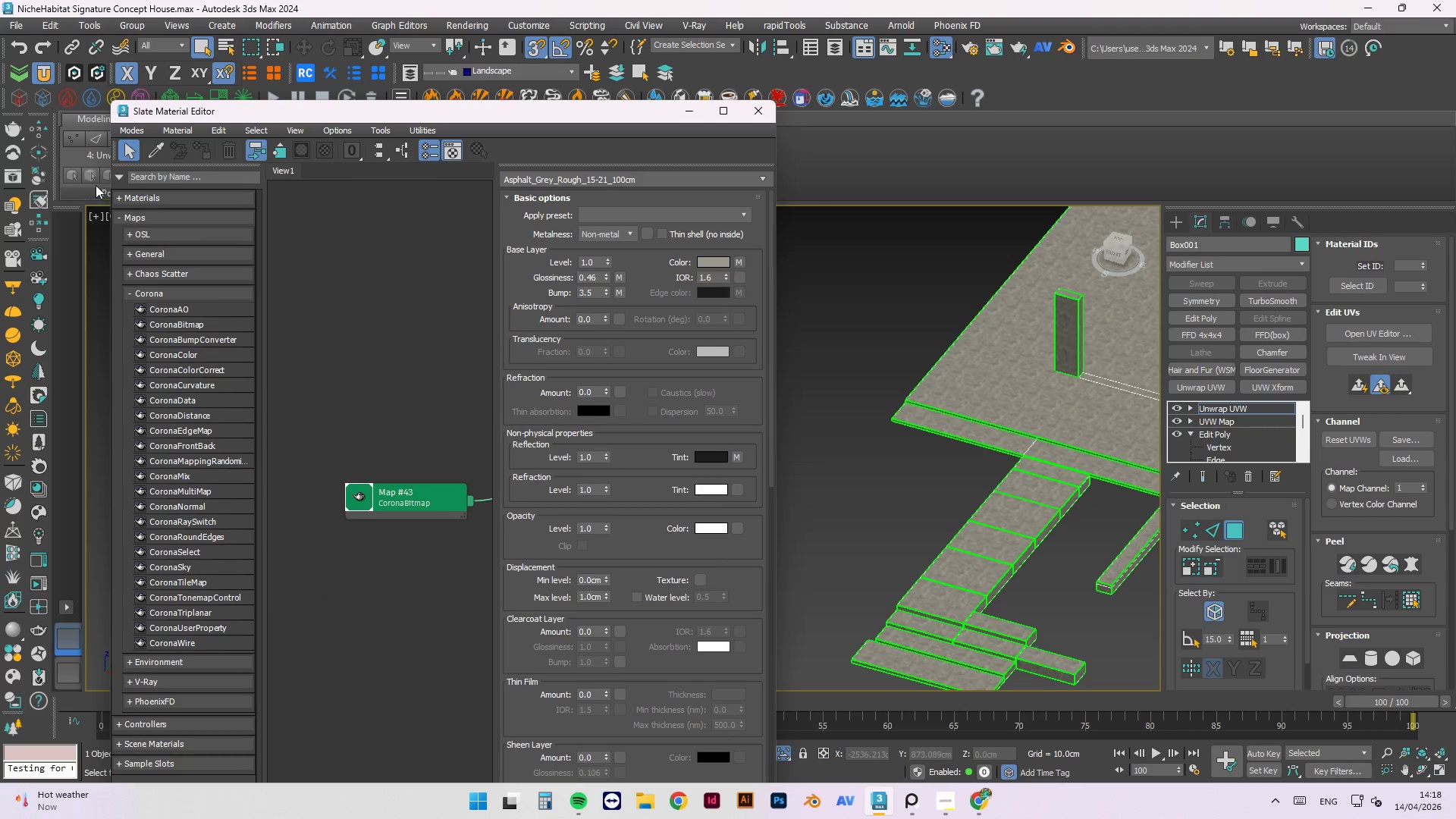 
left_click([155, 175])
 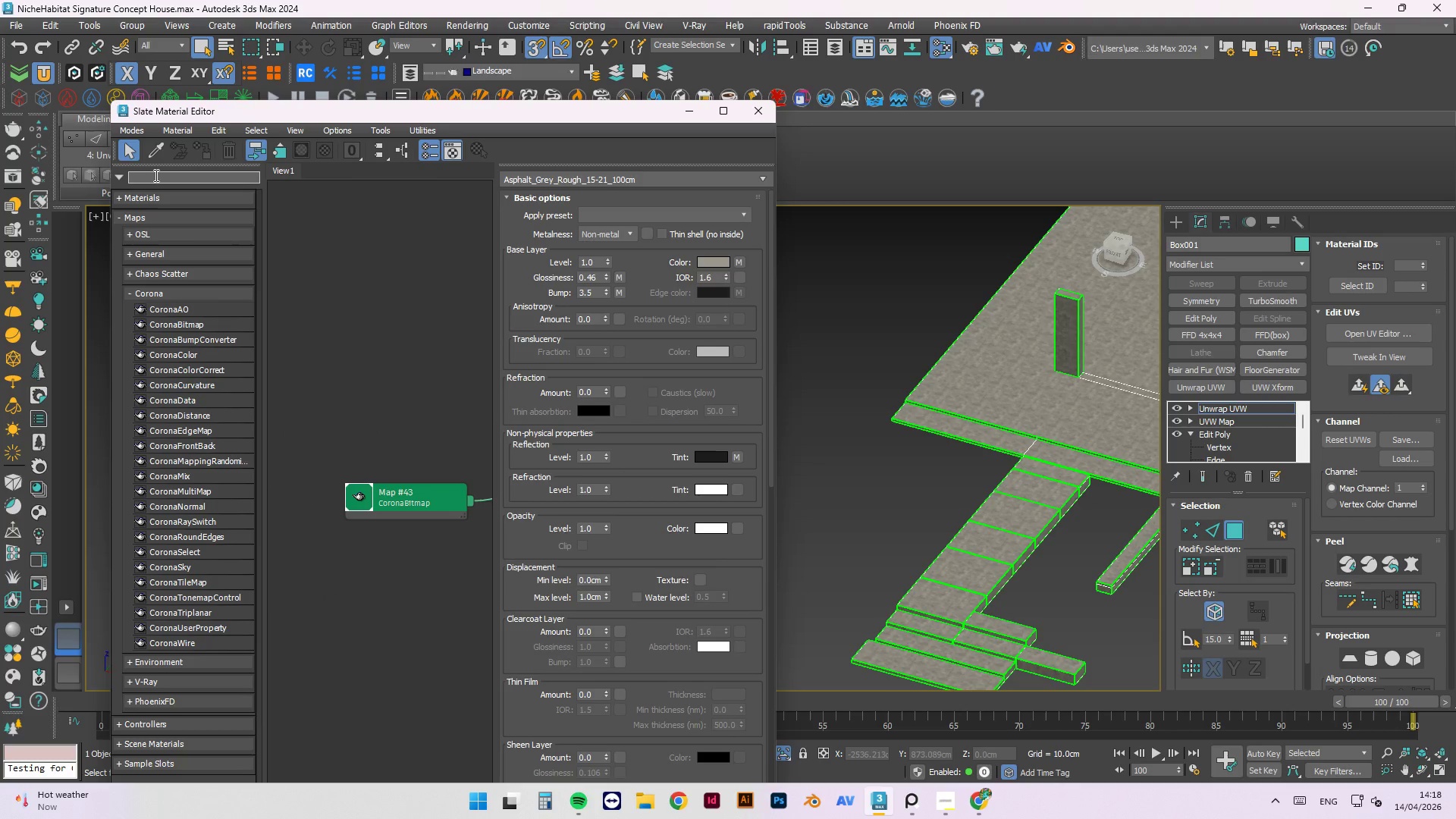 
type(uvw)
 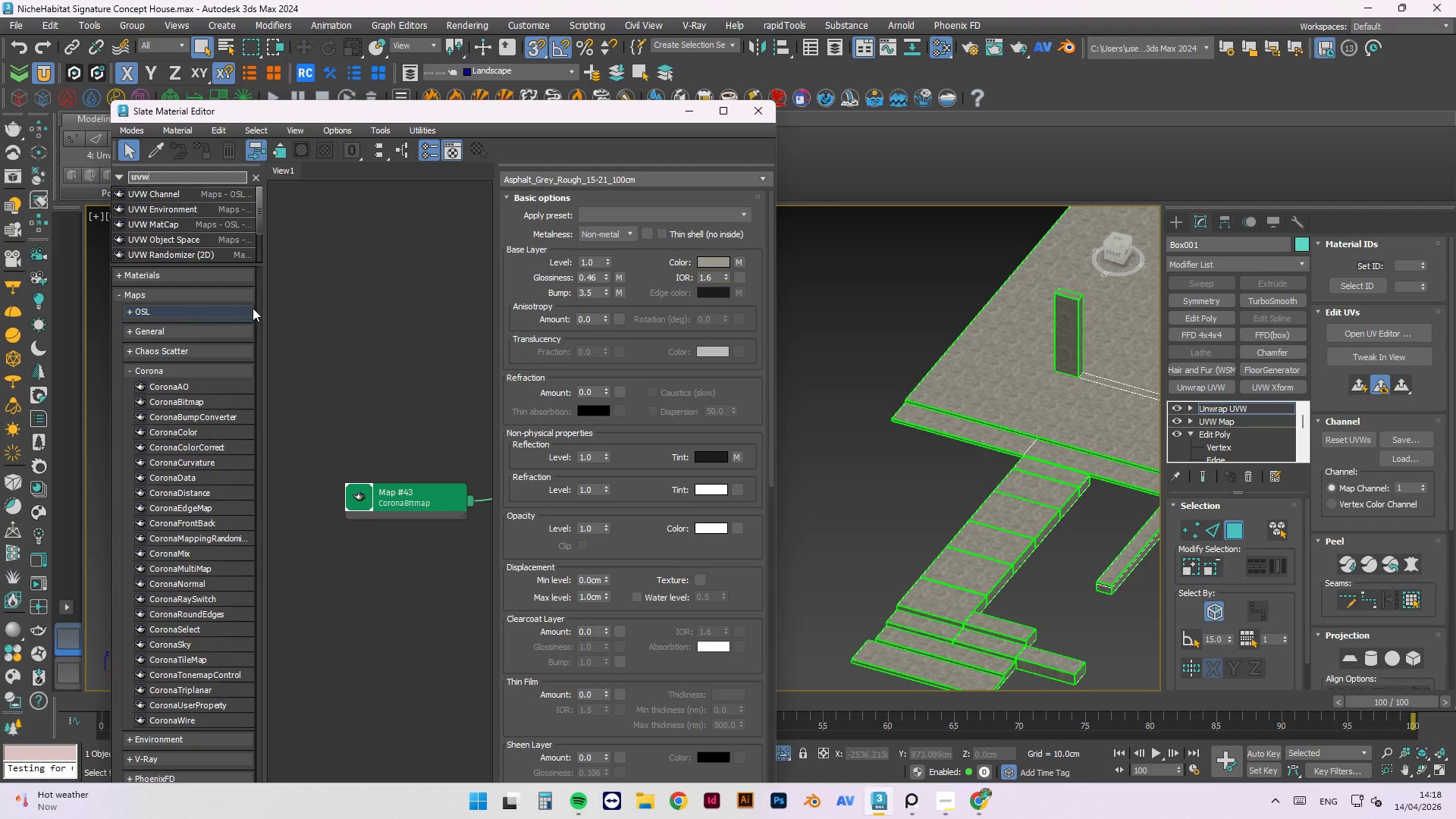 
wait(15.61)
 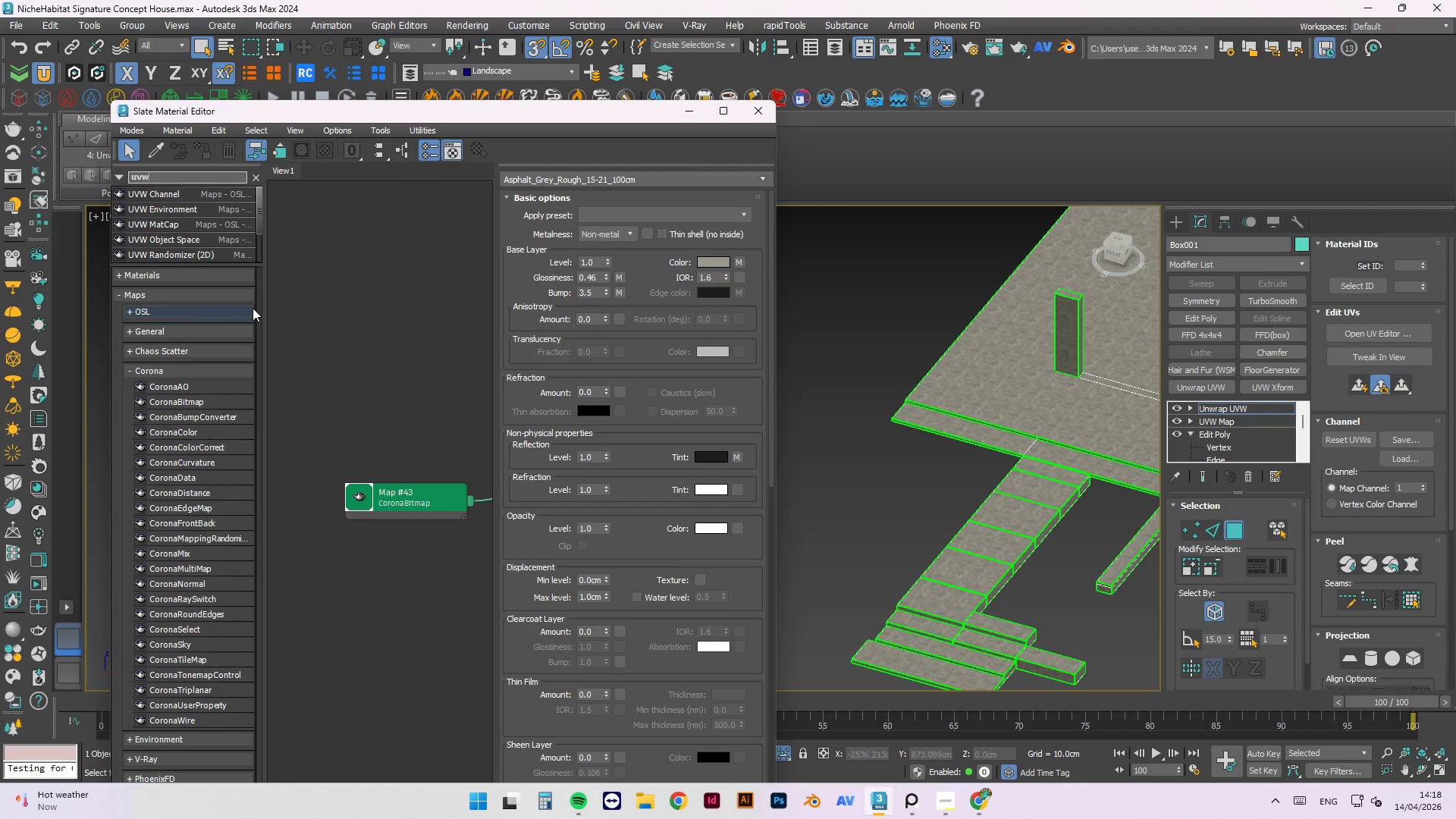 
key(Backspace)
key(Backspace)
key(Backspace)
key(Backspace)
key(Backspace)
type(coronauvw)
 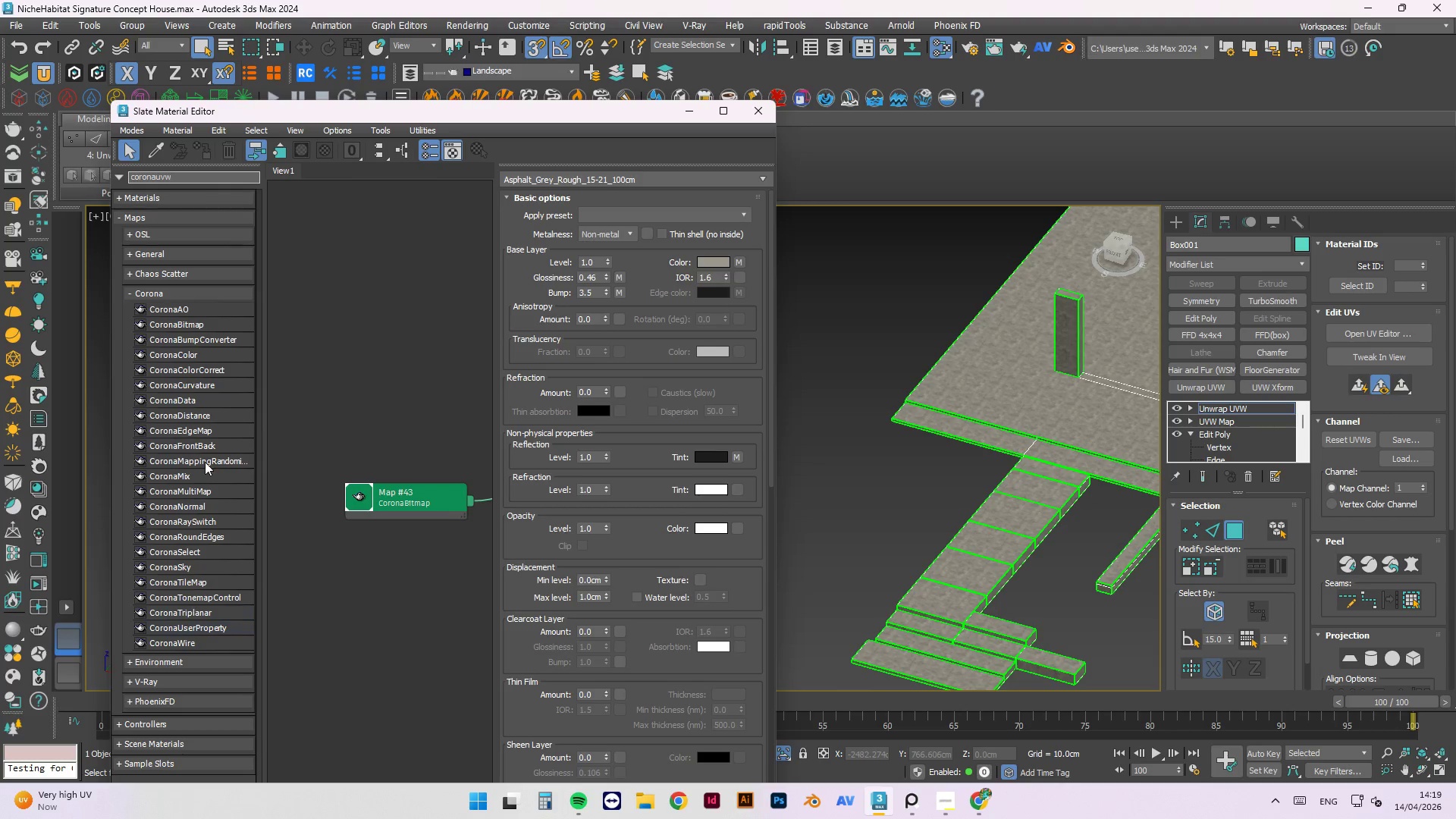 
mouse_move([29, 589])
 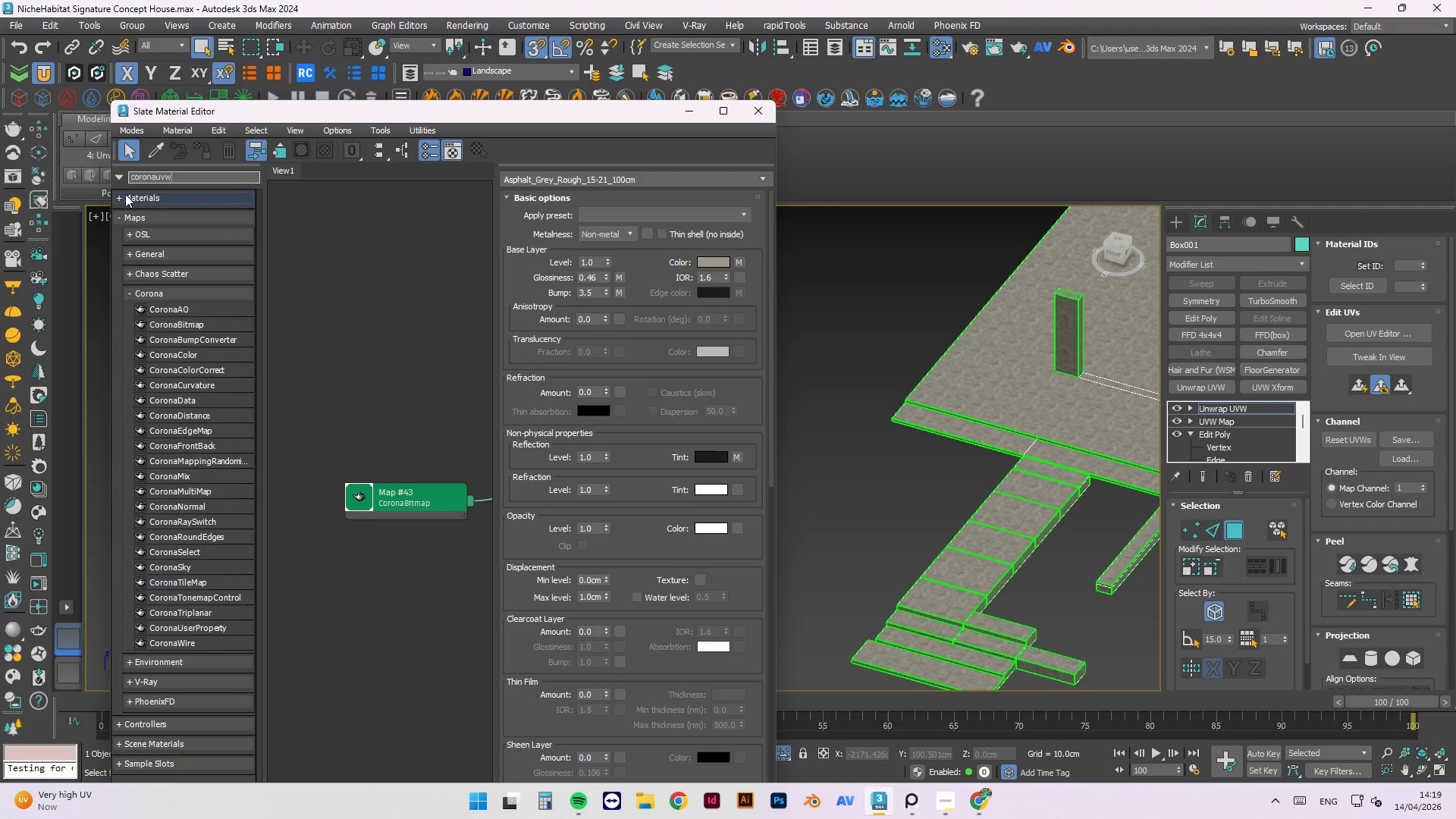 
wait(8.72)
 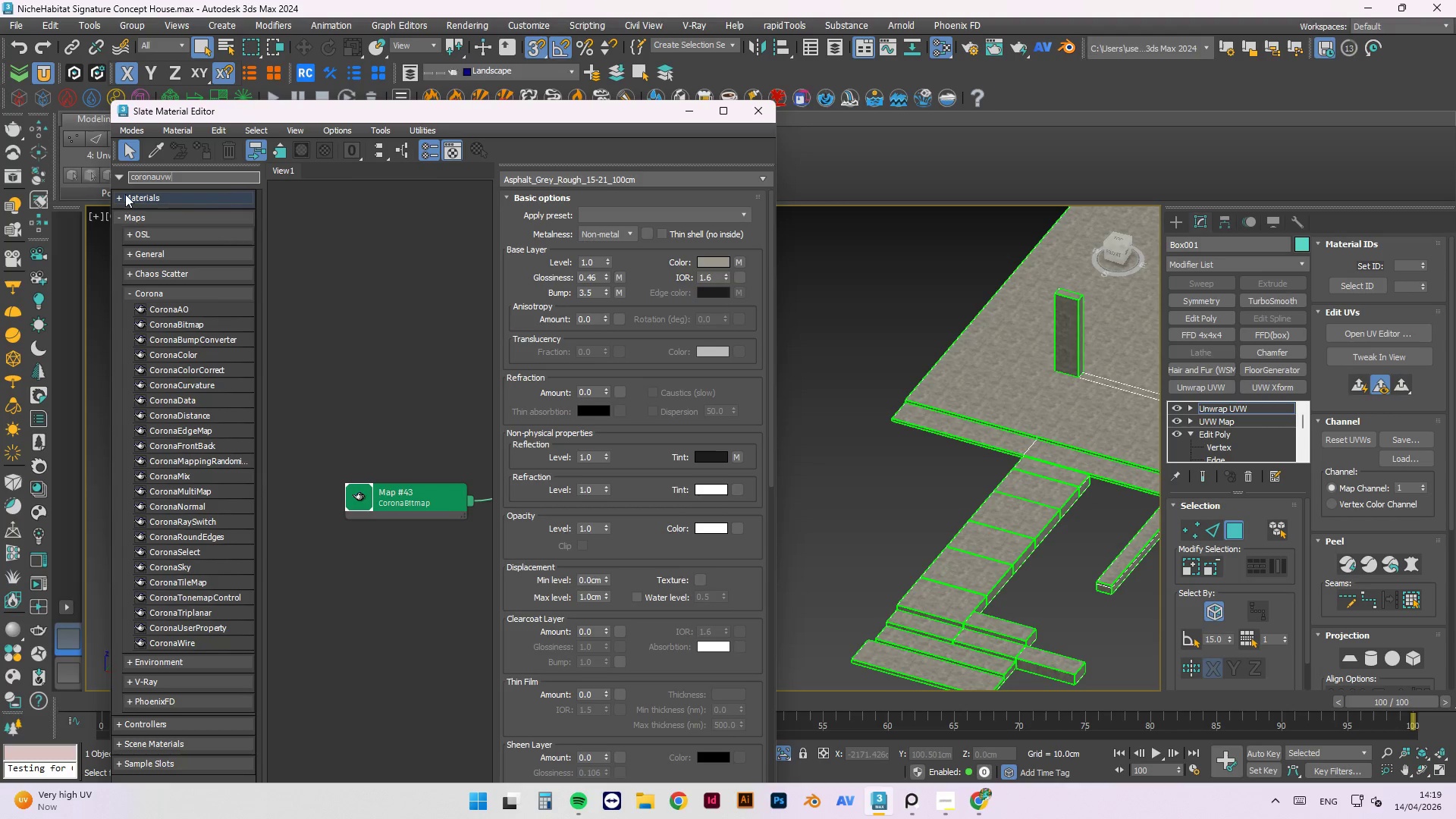 
left_click([130, 294])
 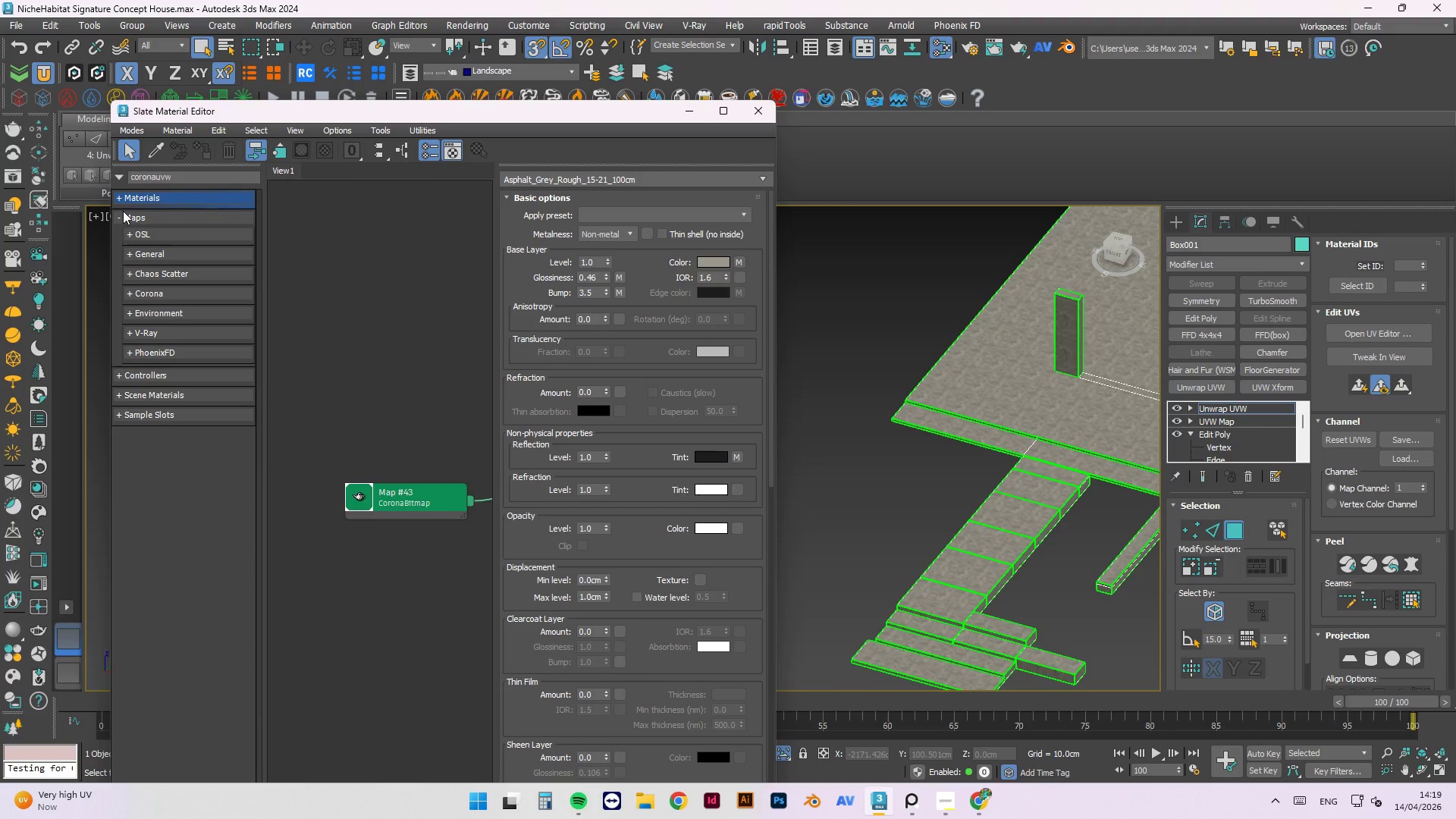 
left_click([127, 292])
 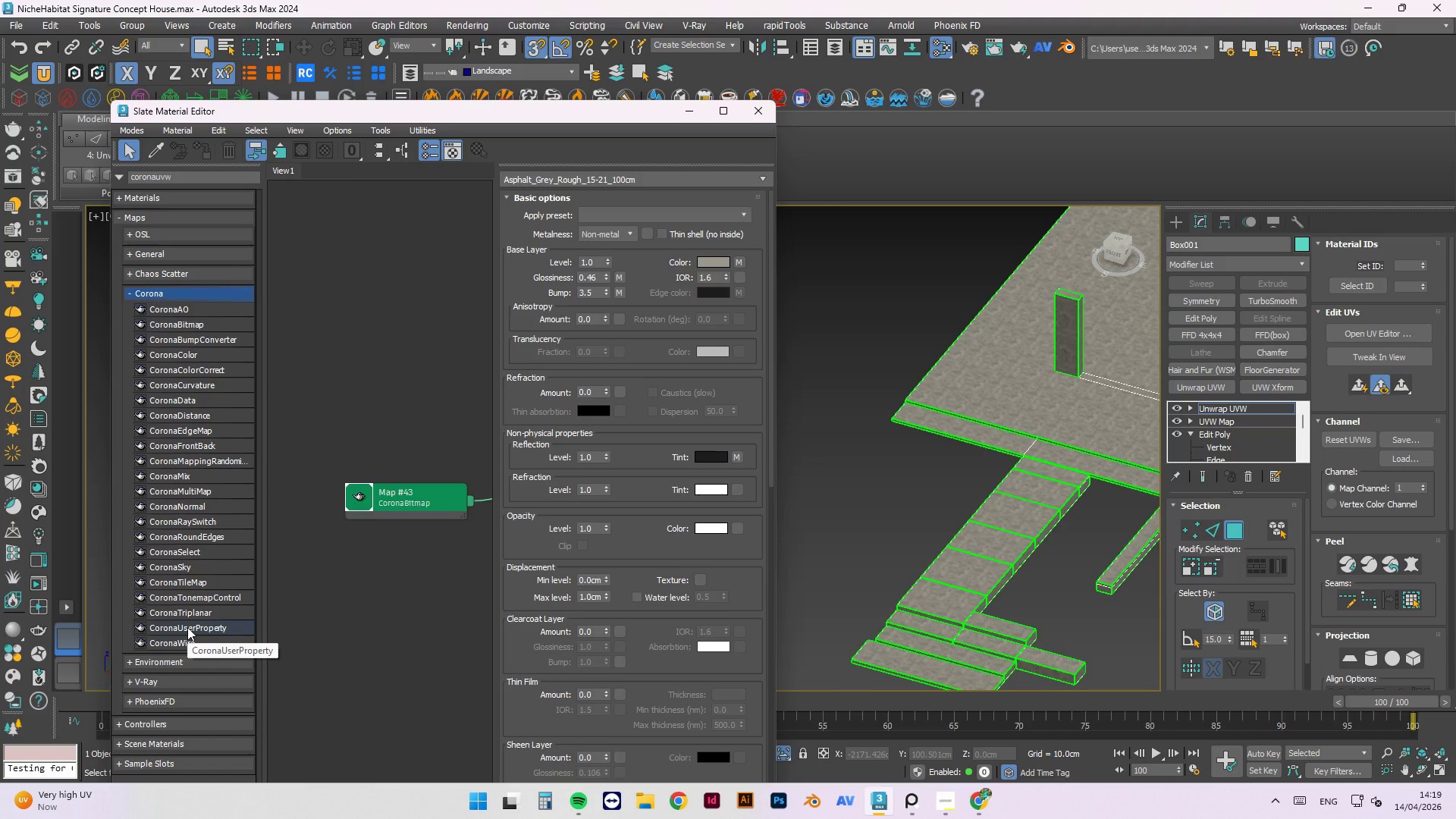 
left_click_drag(start_coordinate=[175, 459], to_coordinate=[412, 391])
 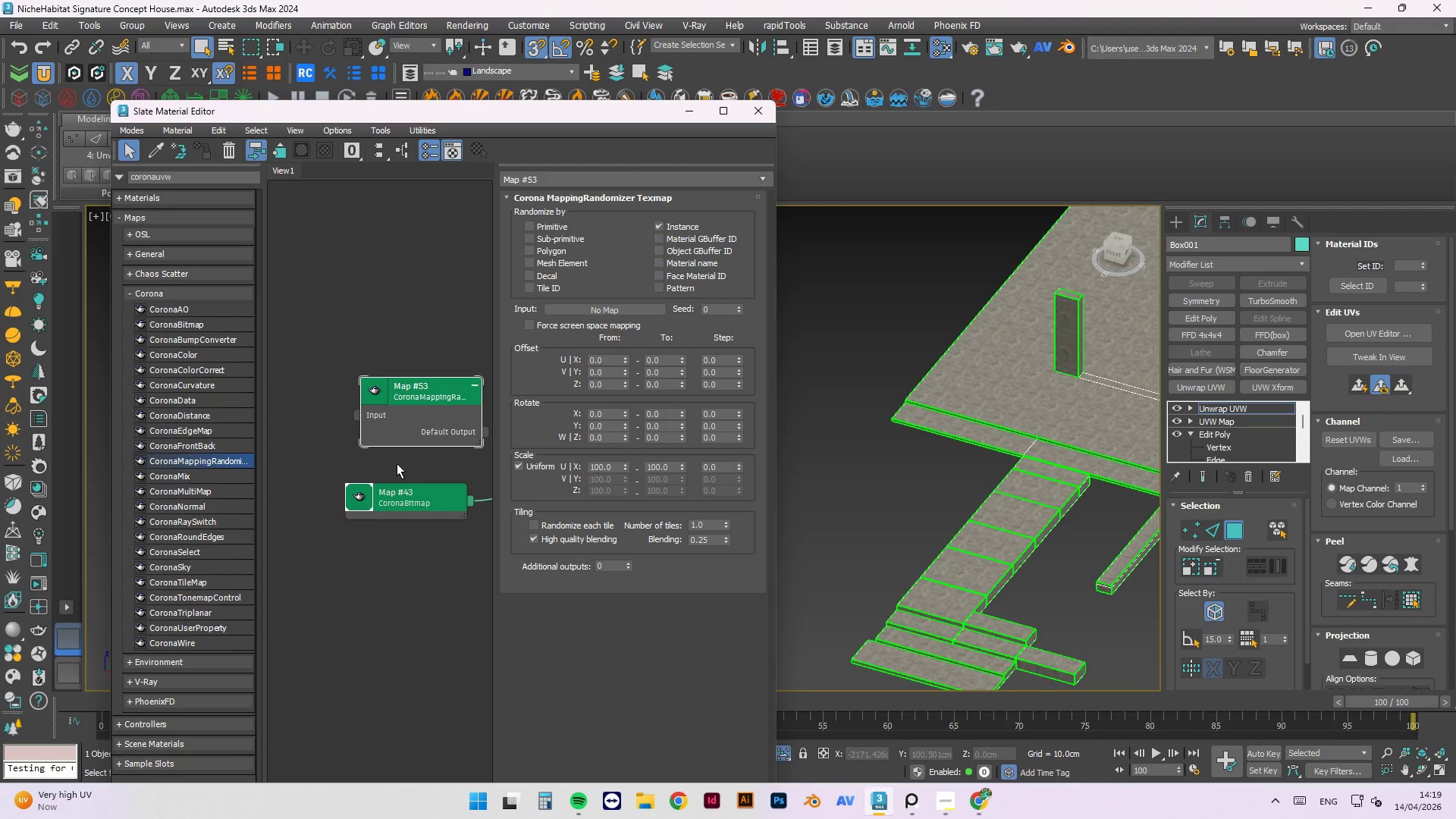 
scroll: coordinate [307, 428], scroll_direction: down, amount: 7.0
 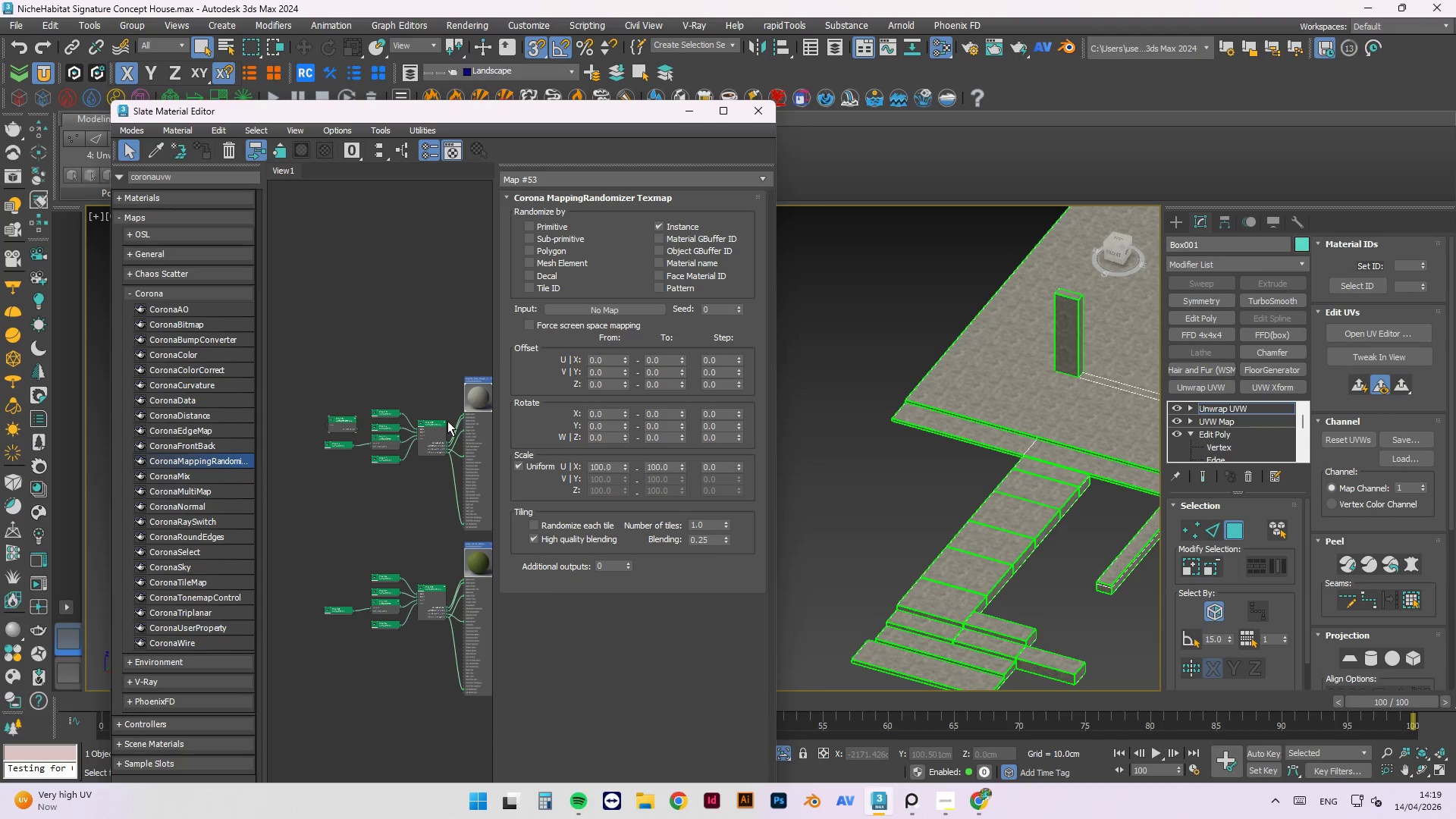 
scroll: coordinate [422, 444], scroll_direction: up, amount: 7.0
 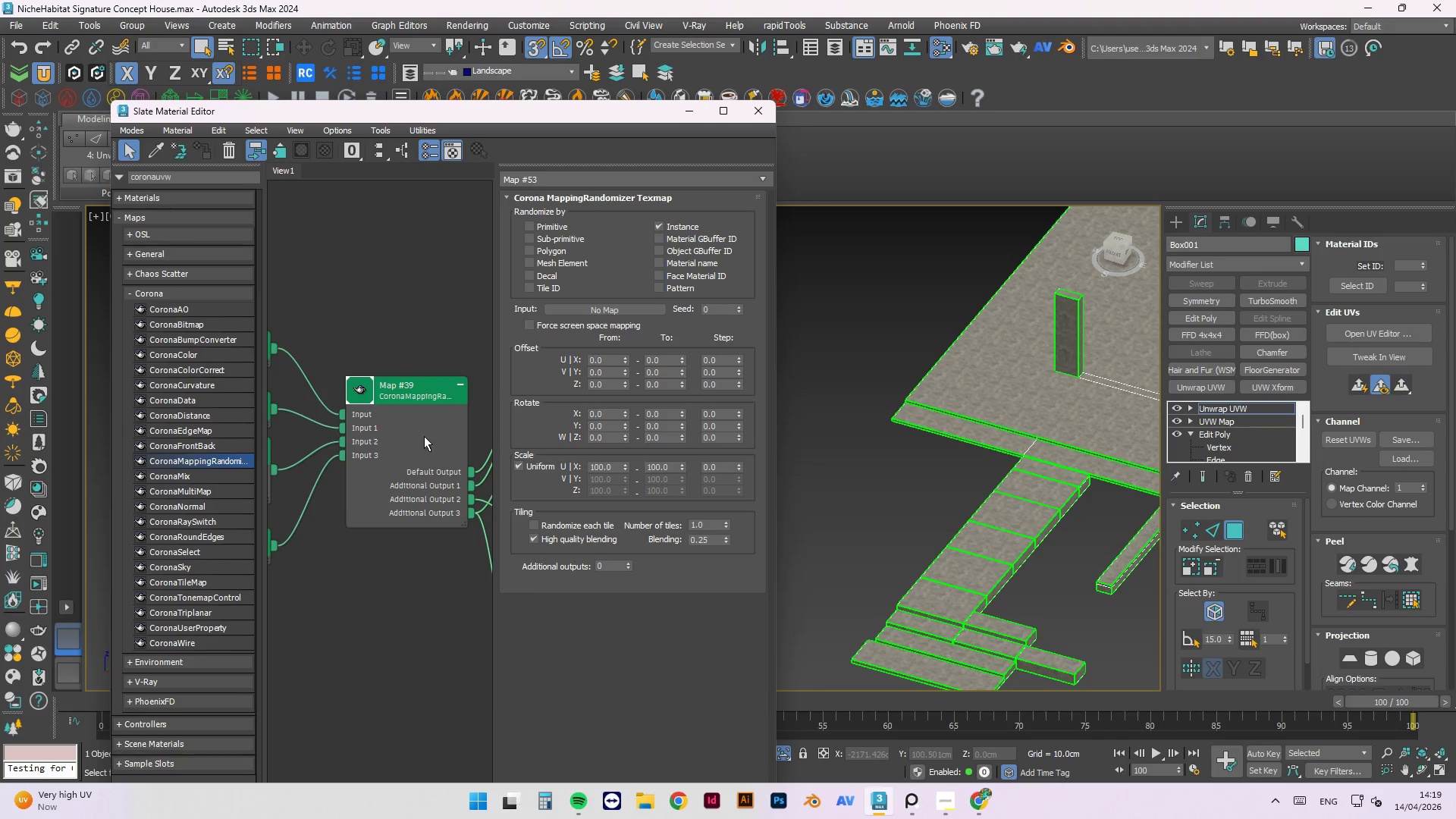 
scroll: coordinate [425, 435], scroll_direction: down, amount: 2.0
 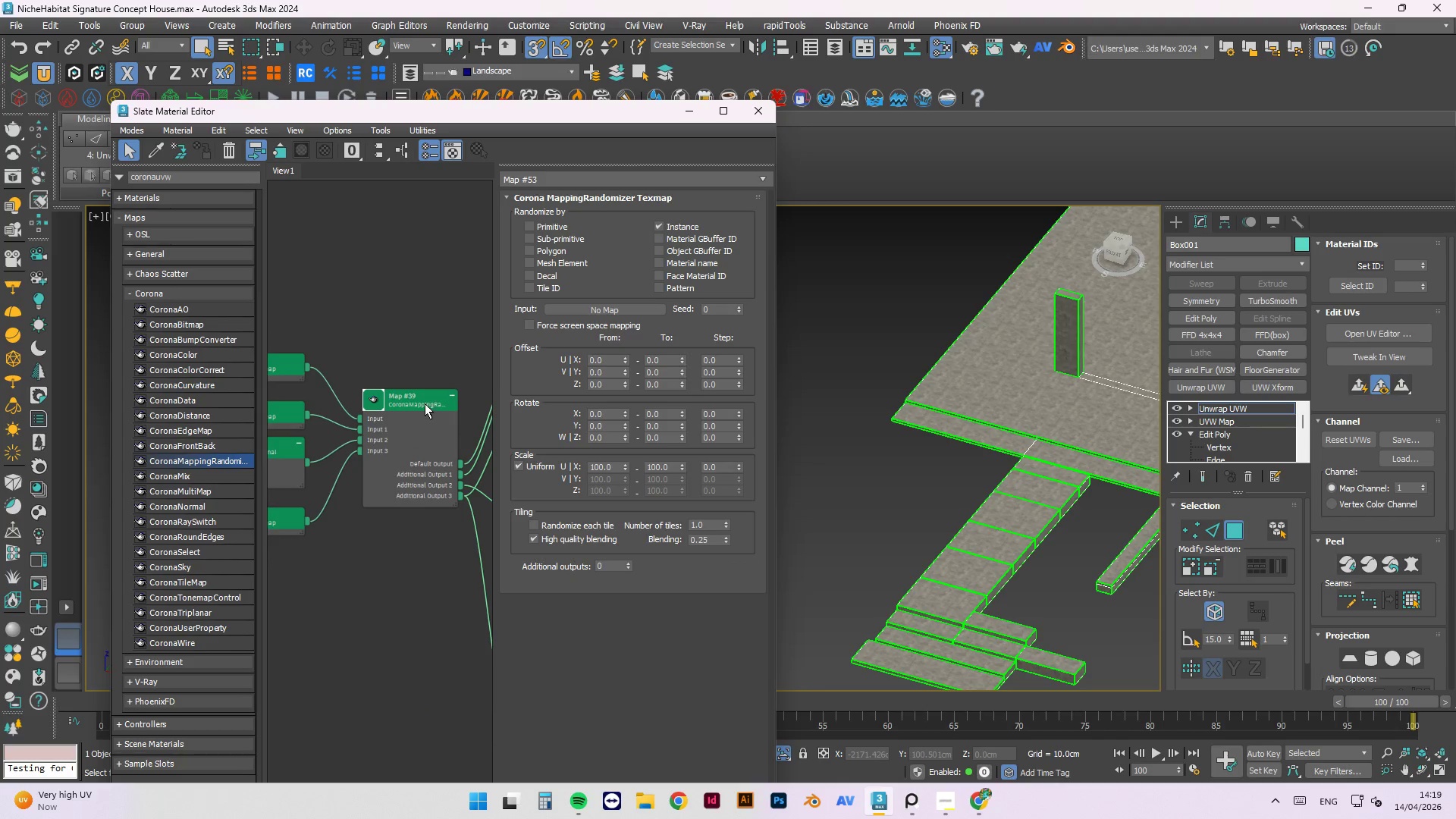 
left_click([425, 403])
 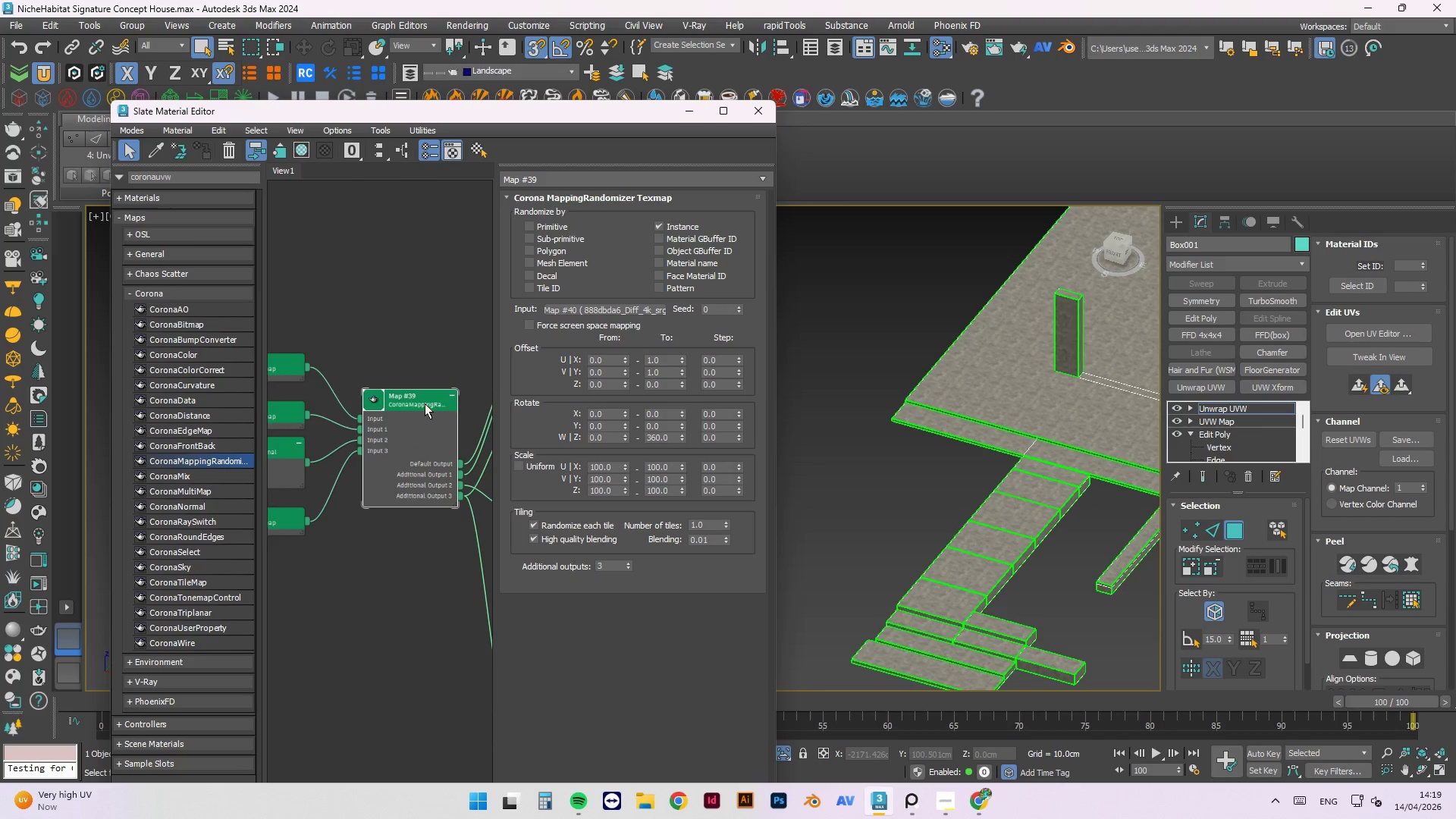 
left_click([300, 421])
 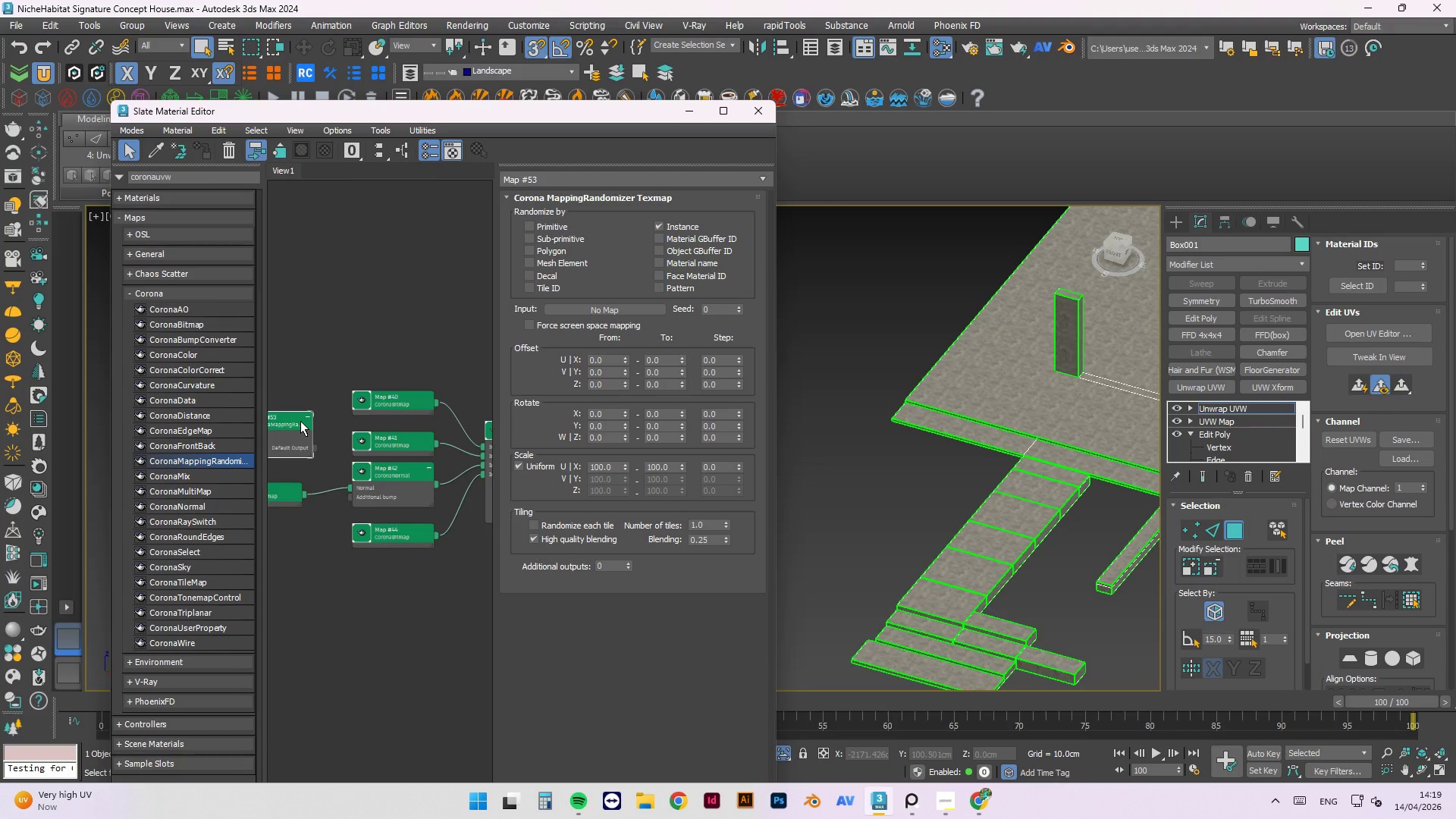 
scroll: coordinate [356, 407], scroll_direction: down, amount: 1.0
 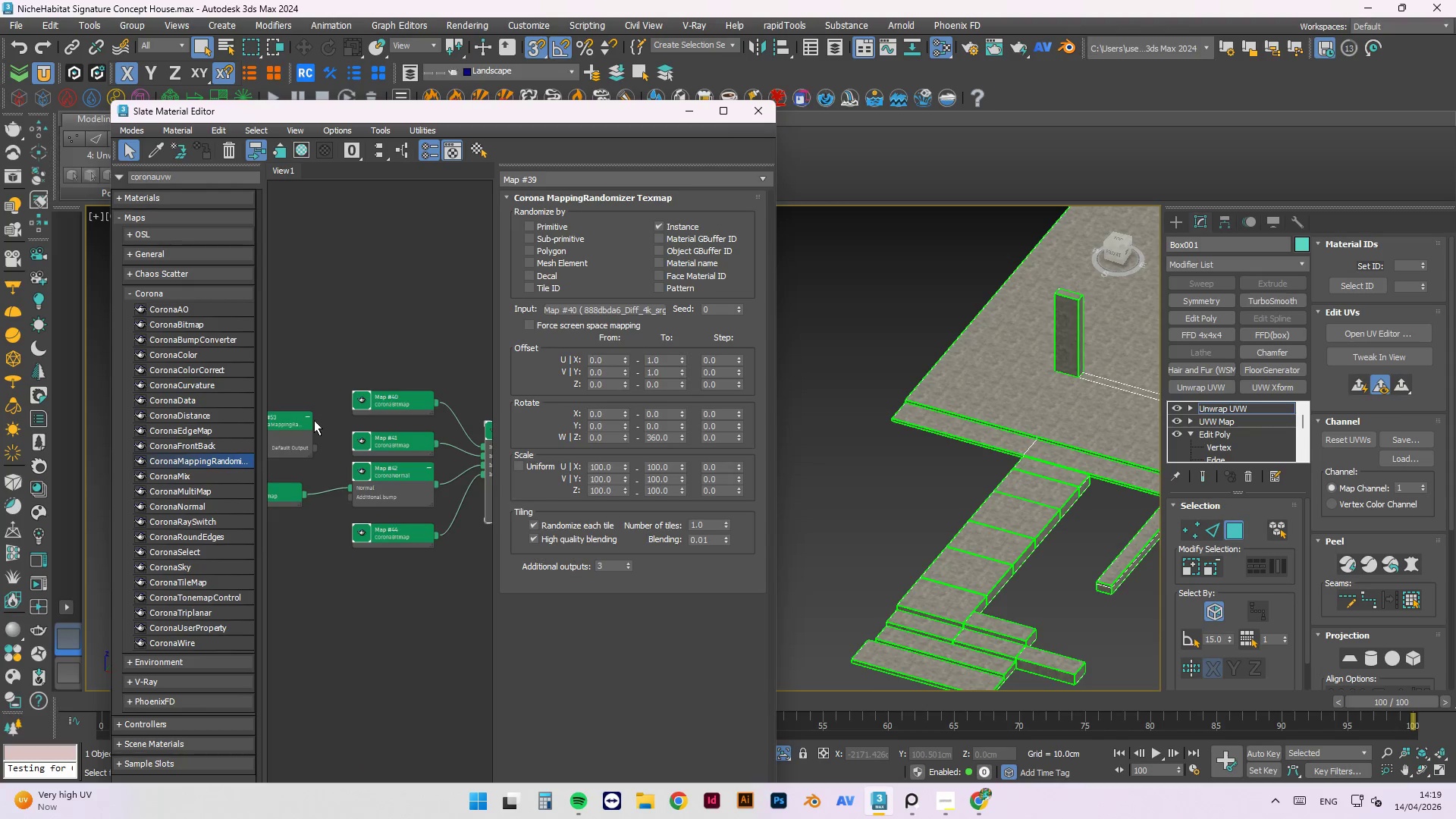 
key(Delete)
 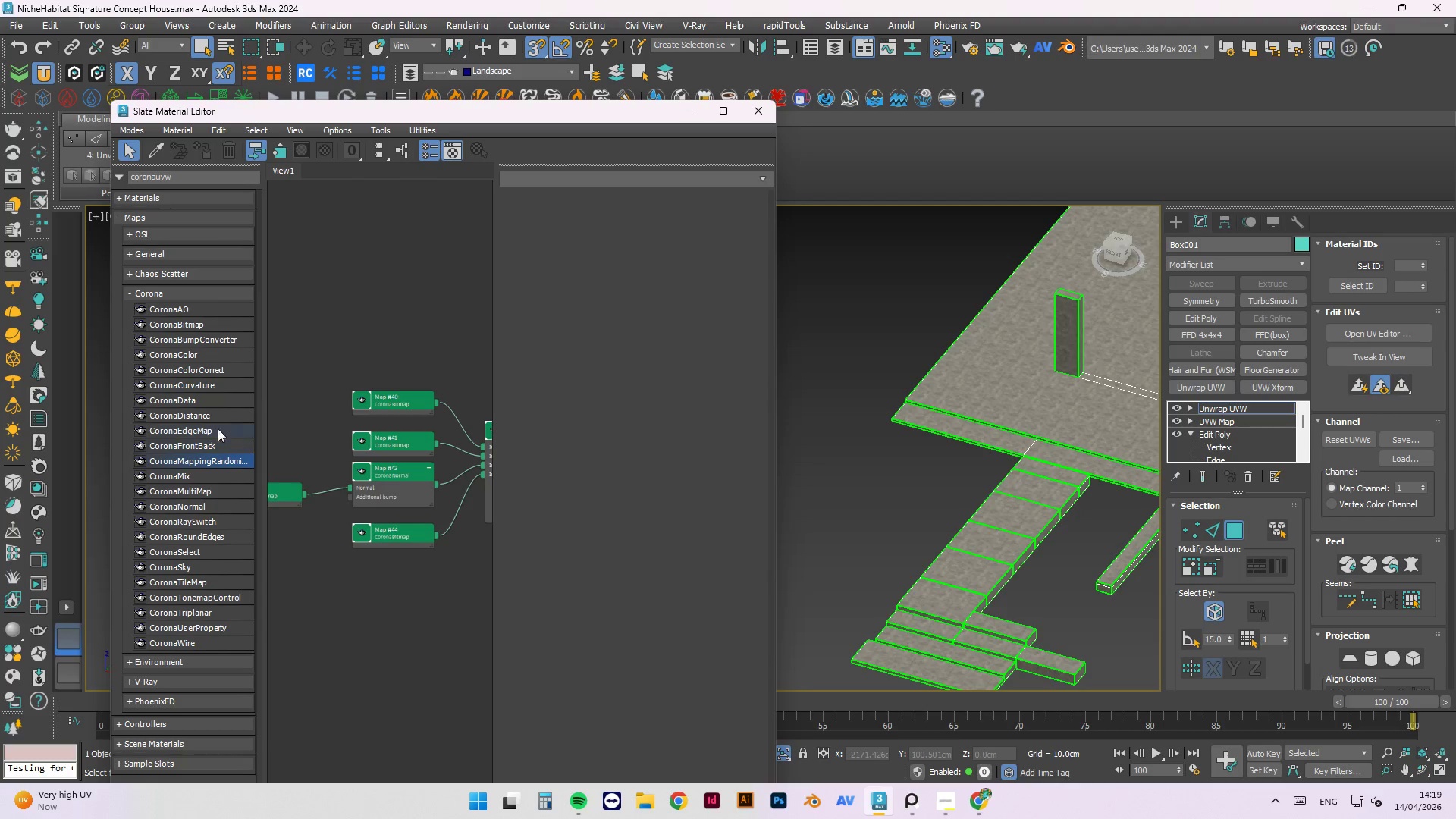 
left_click([450, 437])
 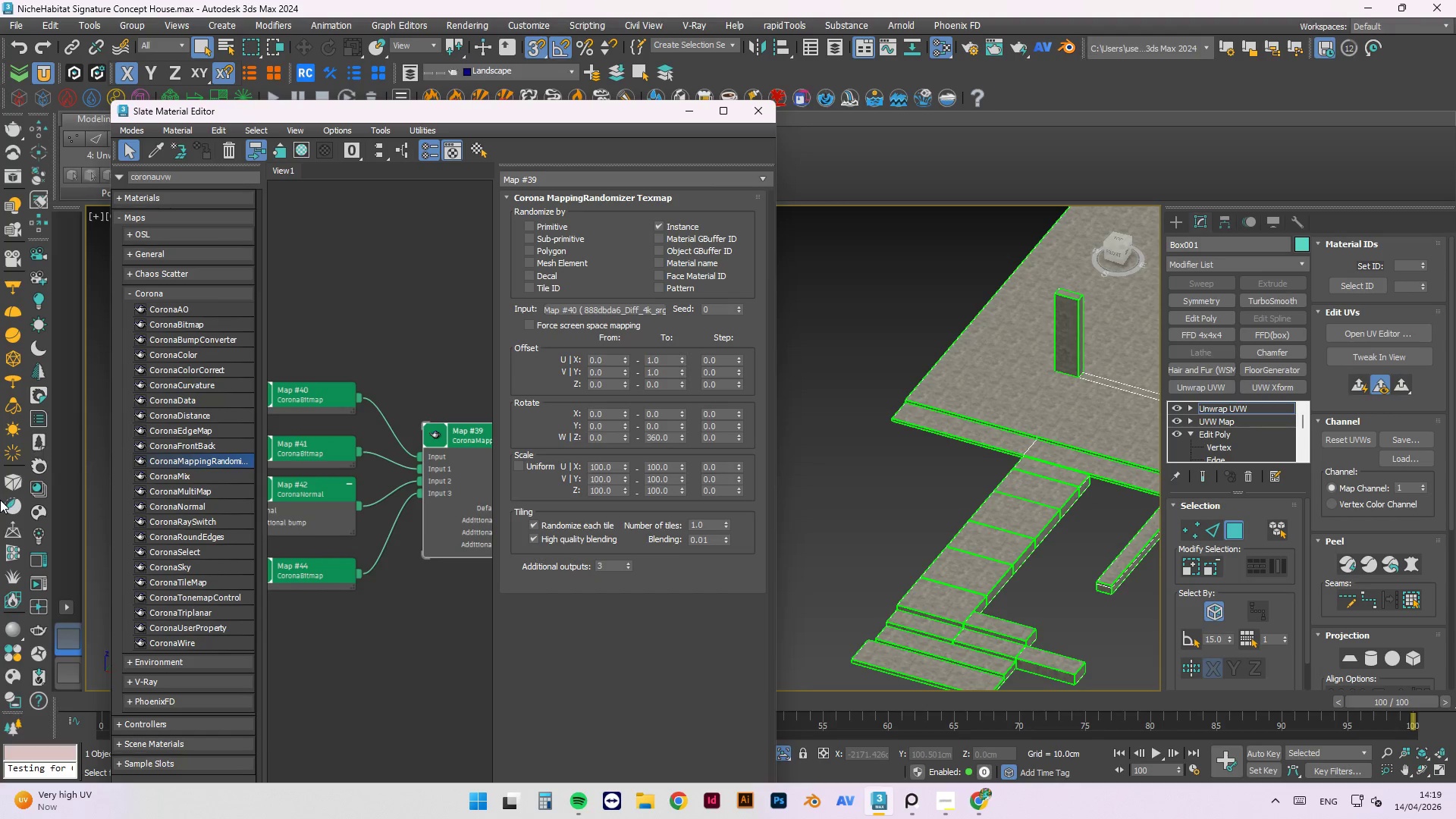 
scroll: coordinate [440, 430], scroll_direction: up, amount: 1.0
 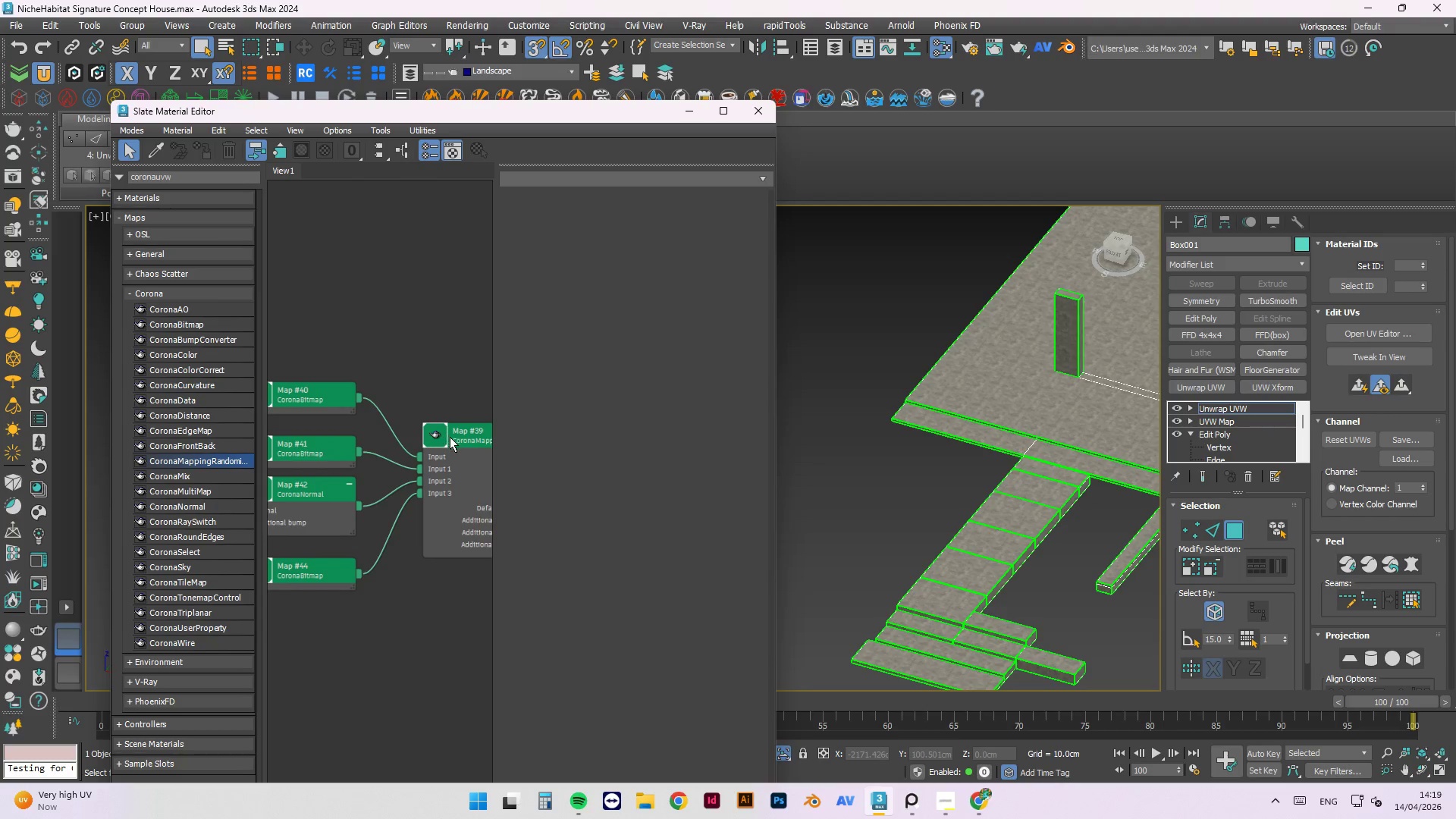 
wait(5.56)
 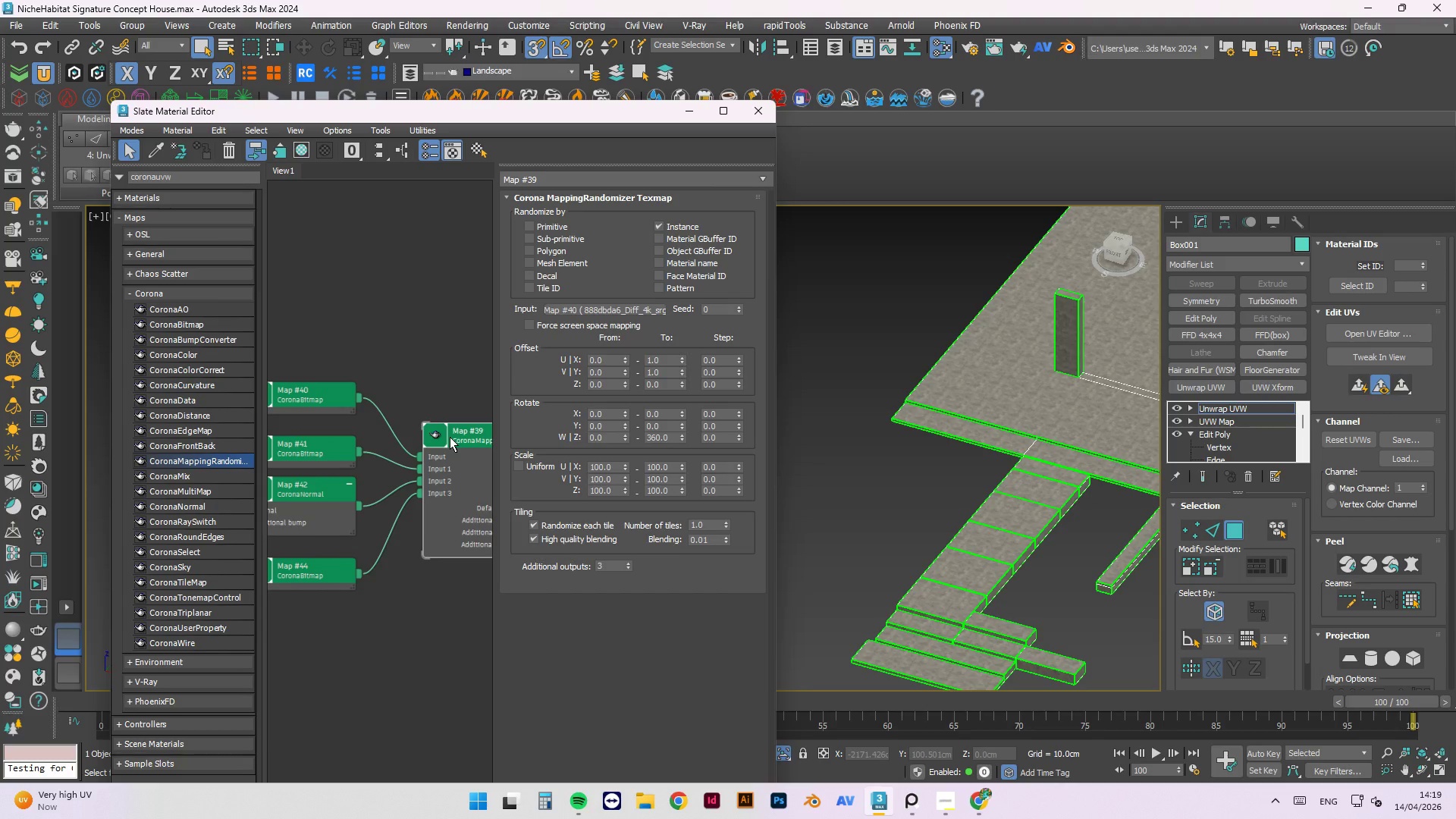 
mouse_move([30, 479])
 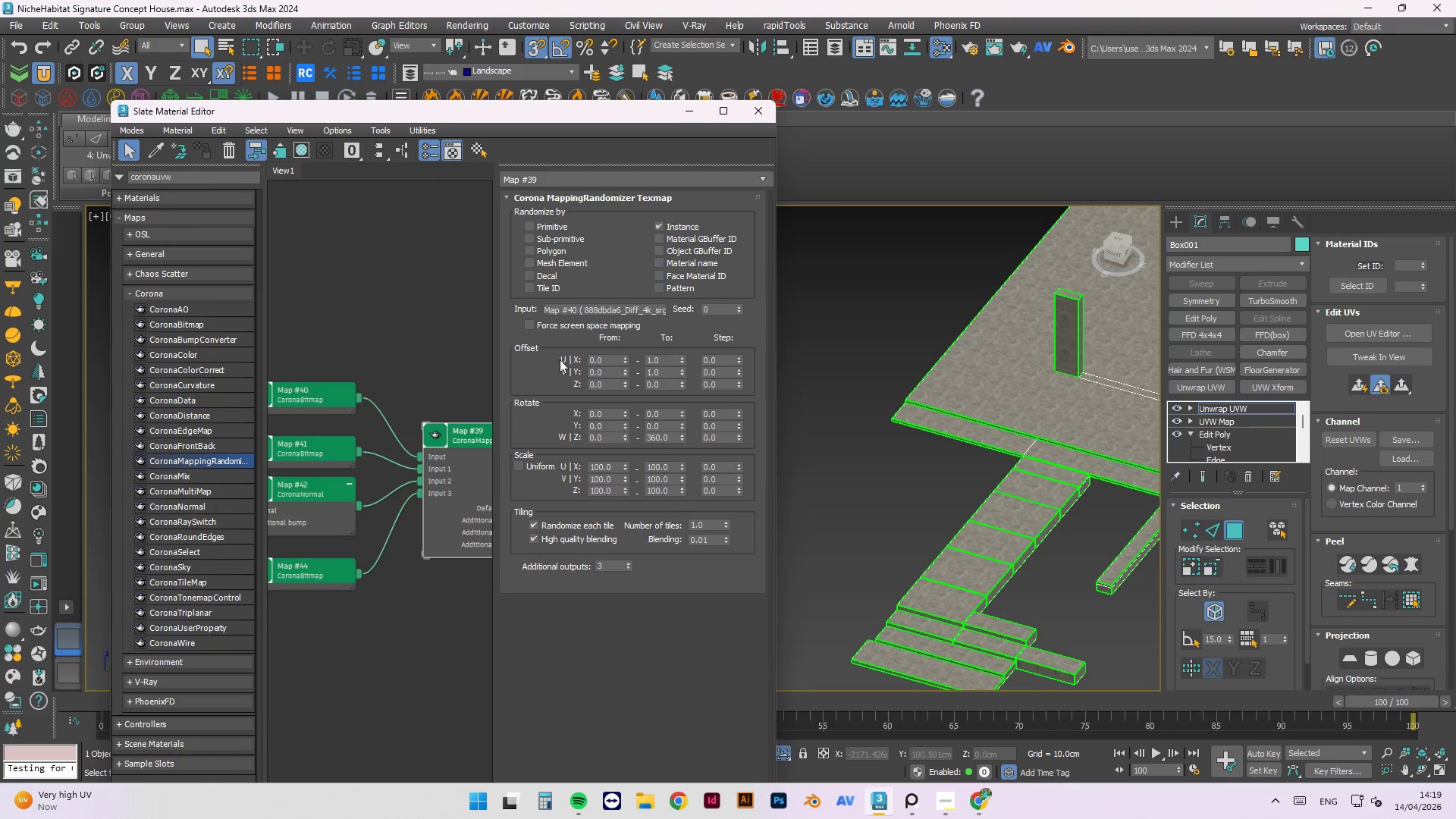 
left_click([466, 472])
 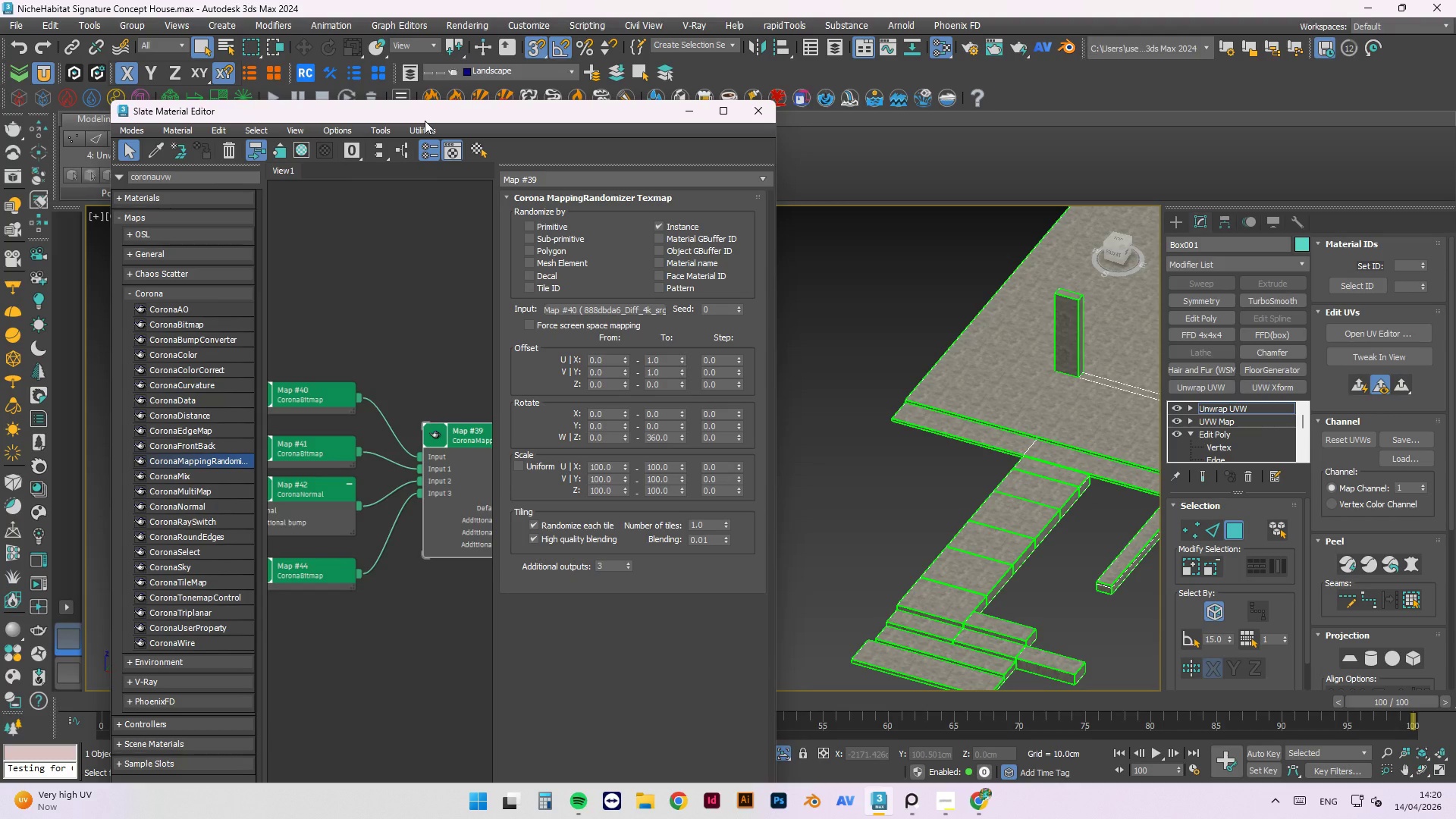 
wait(10.25)
 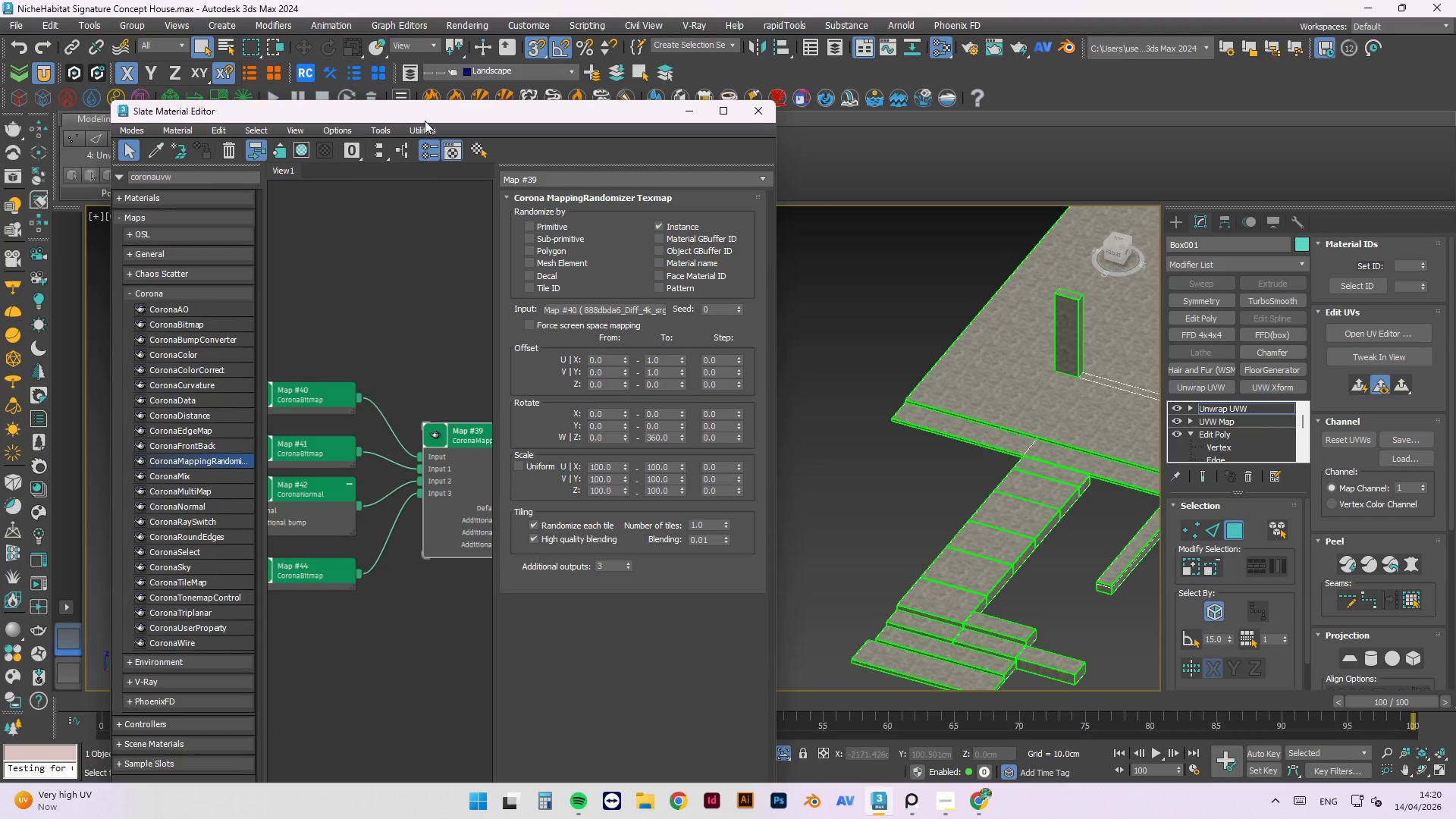 
left_click([943, 803])
 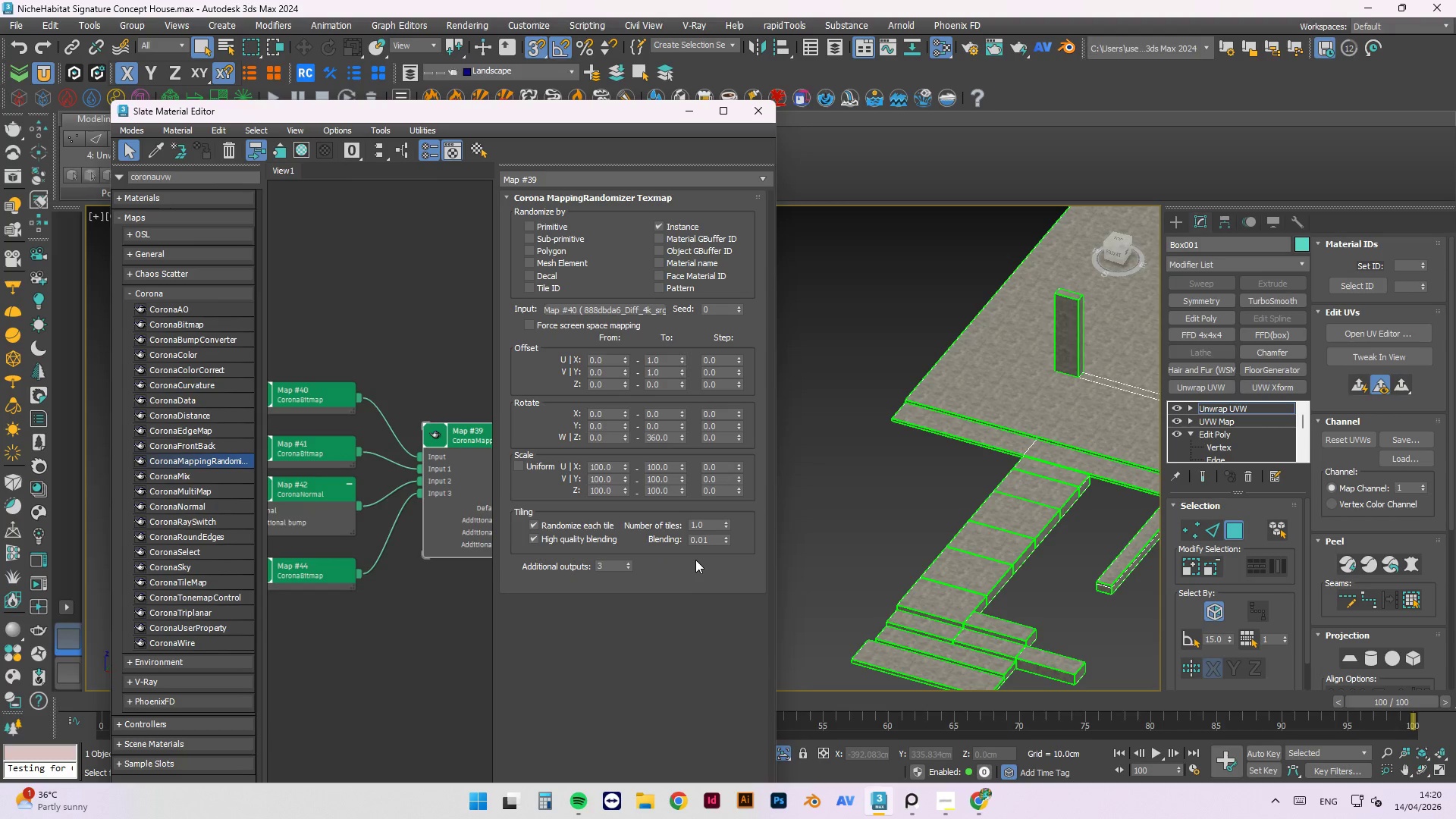 
wait(27.31)
 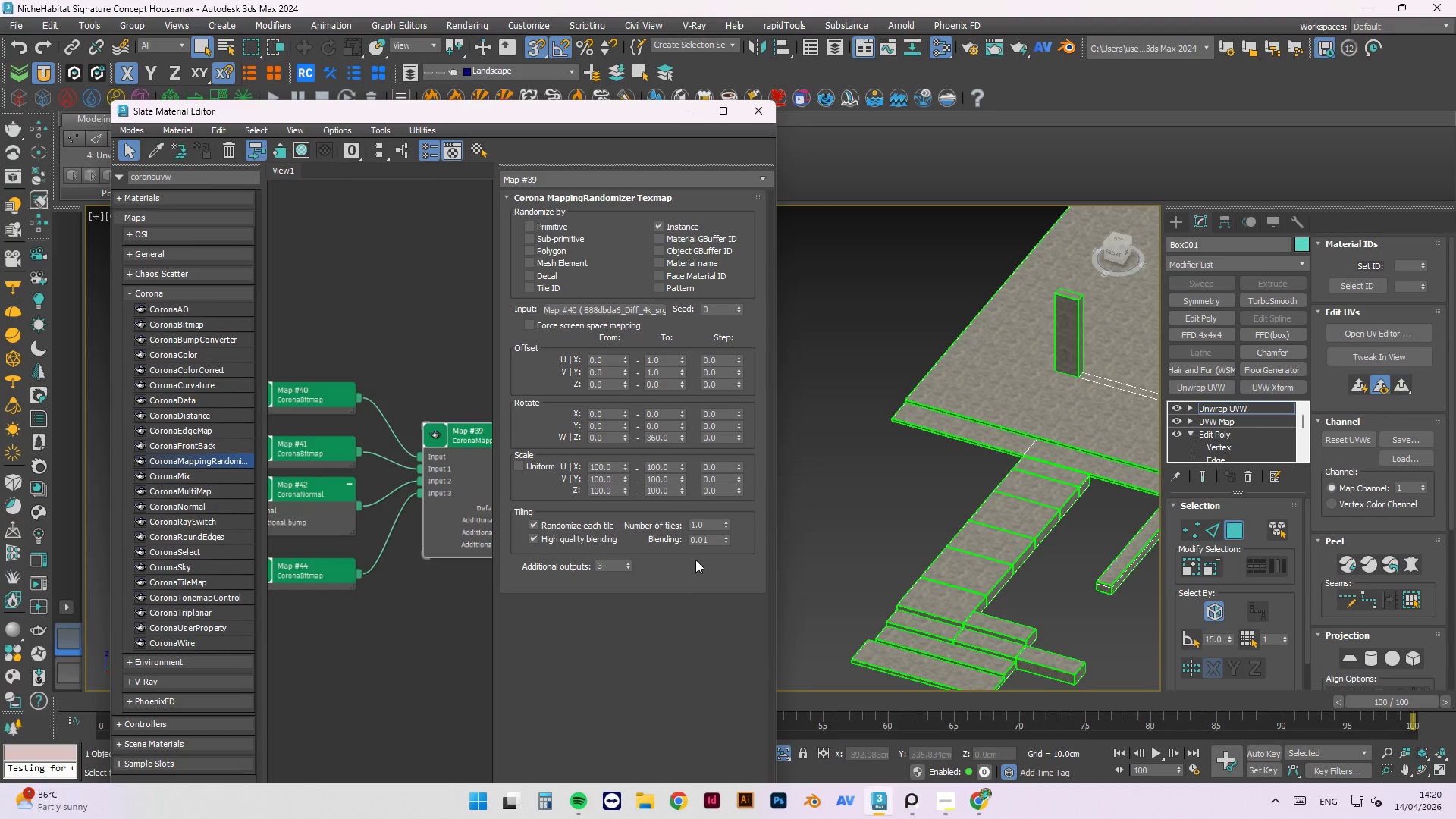 
scroll: coordinate [986, 394], scroll_direction: up, amount: 3.0
 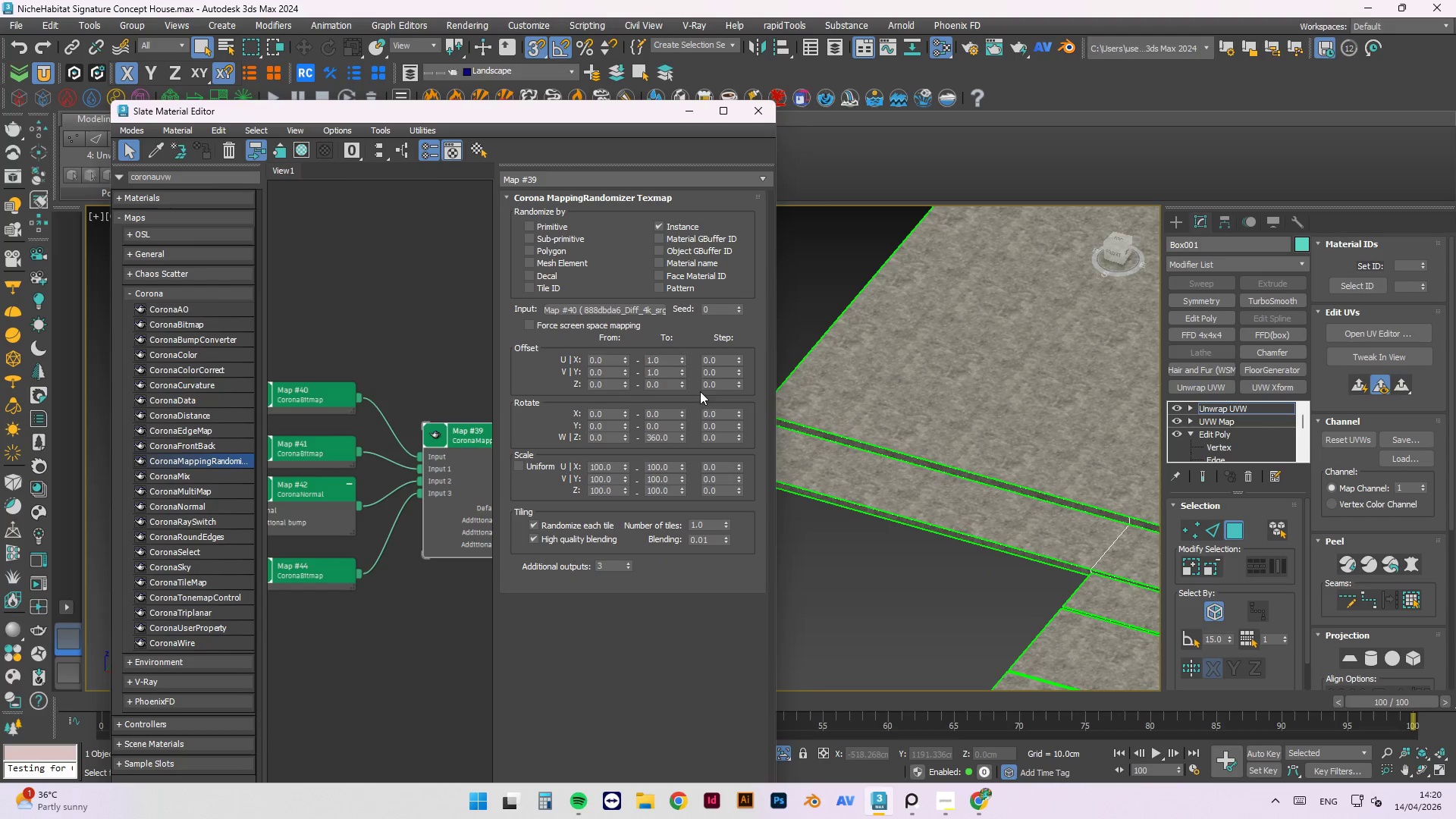 
scroll: coordinate [823, 400], scroll_direction: down, amount: 4.0
 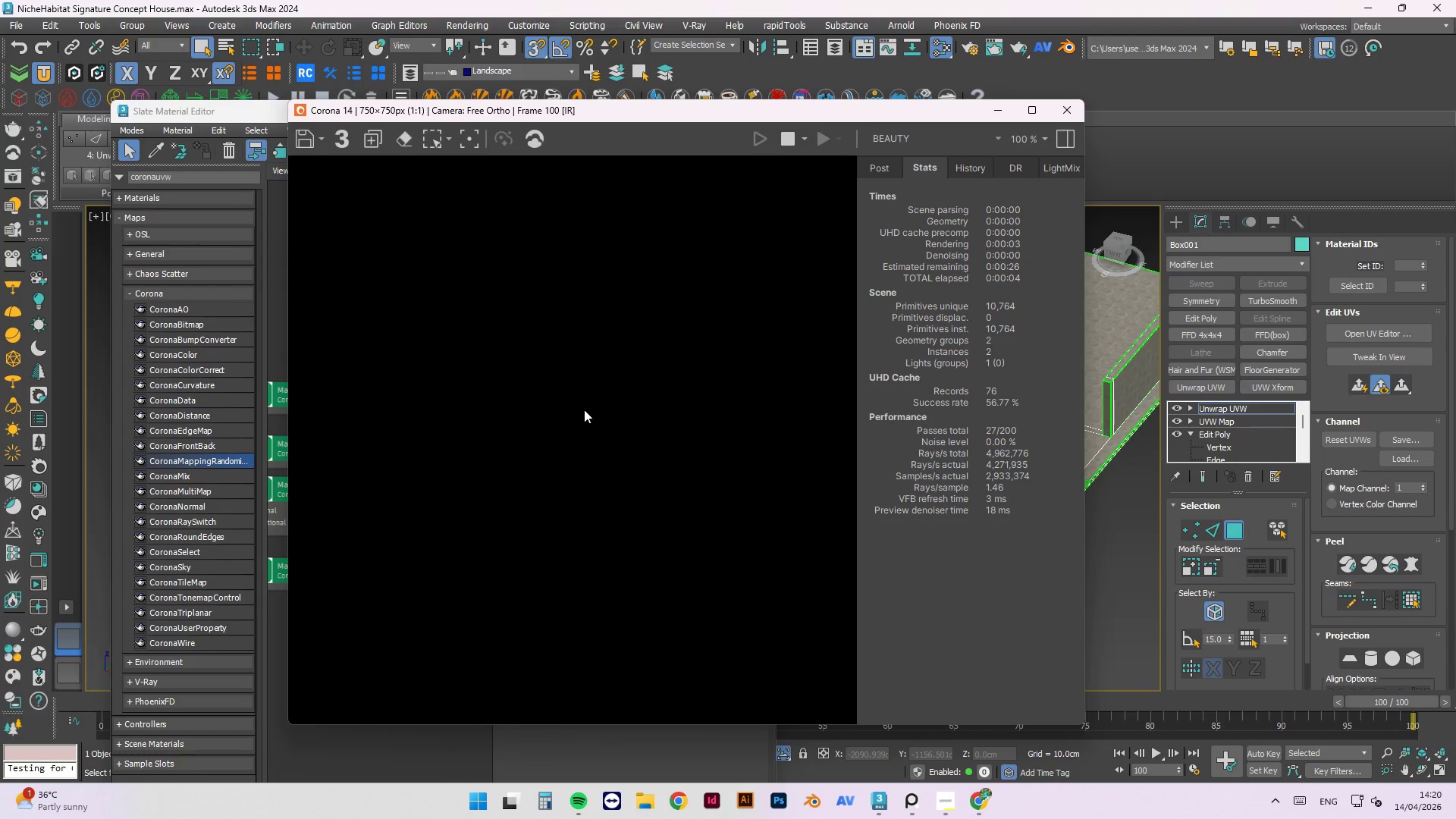 
wait(12.56)
 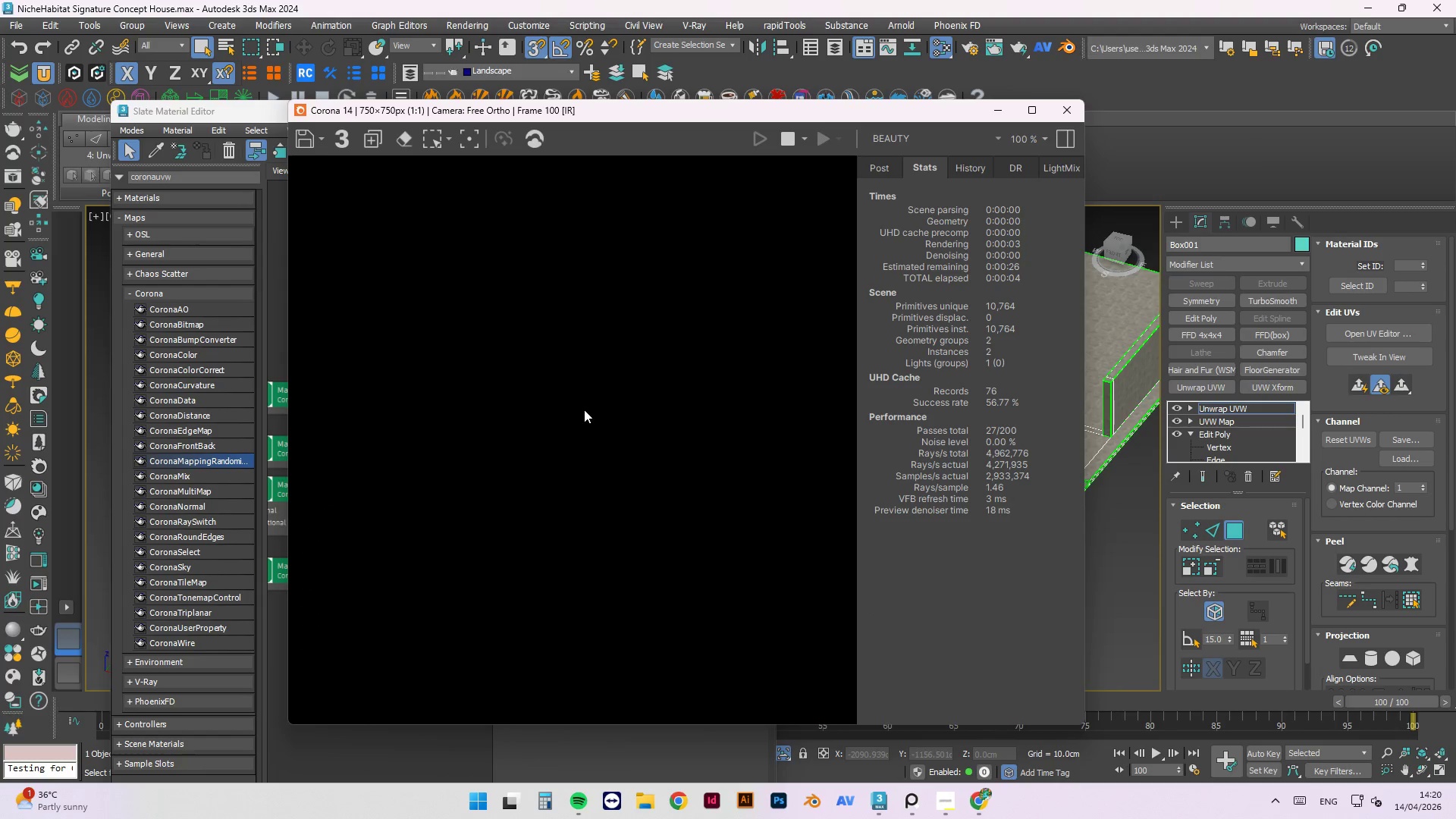 
scroll: coordinate [588, 381], scroll_direction: down, amount: 4.0
 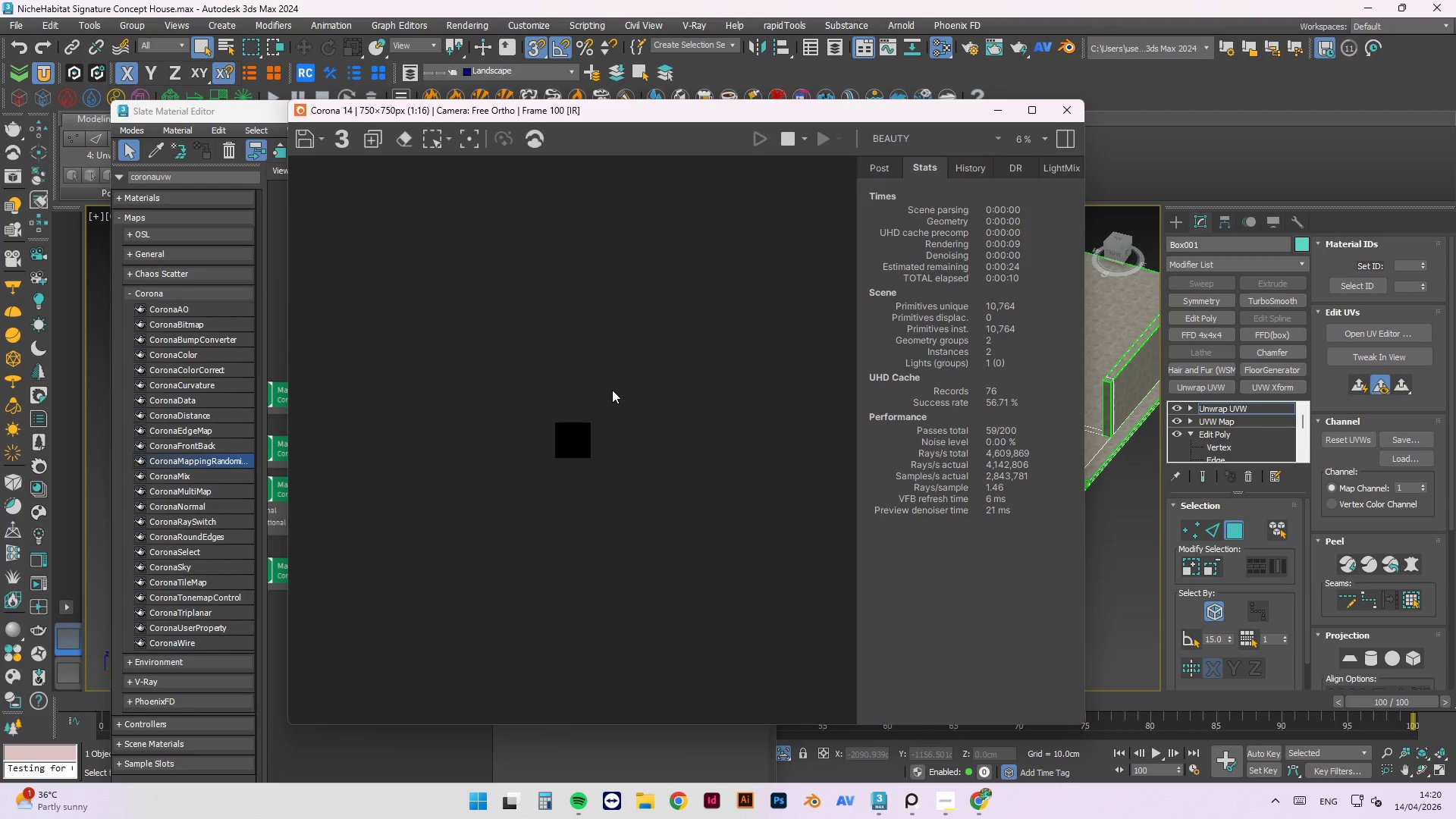 
scroll: coordinate [613, 394], scroll_direction: up, amount: 2.0
 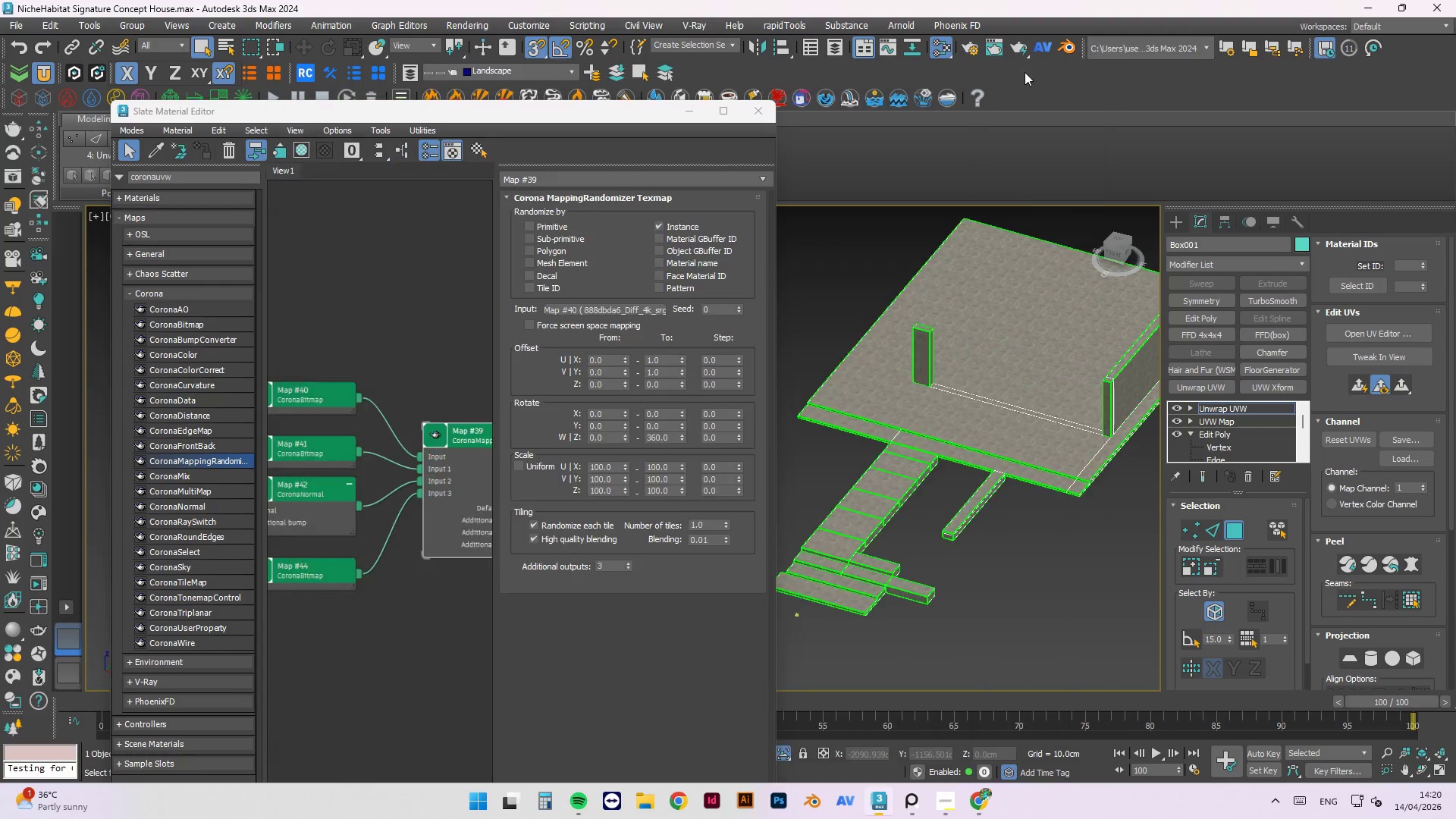 
left_click([973, 46])
 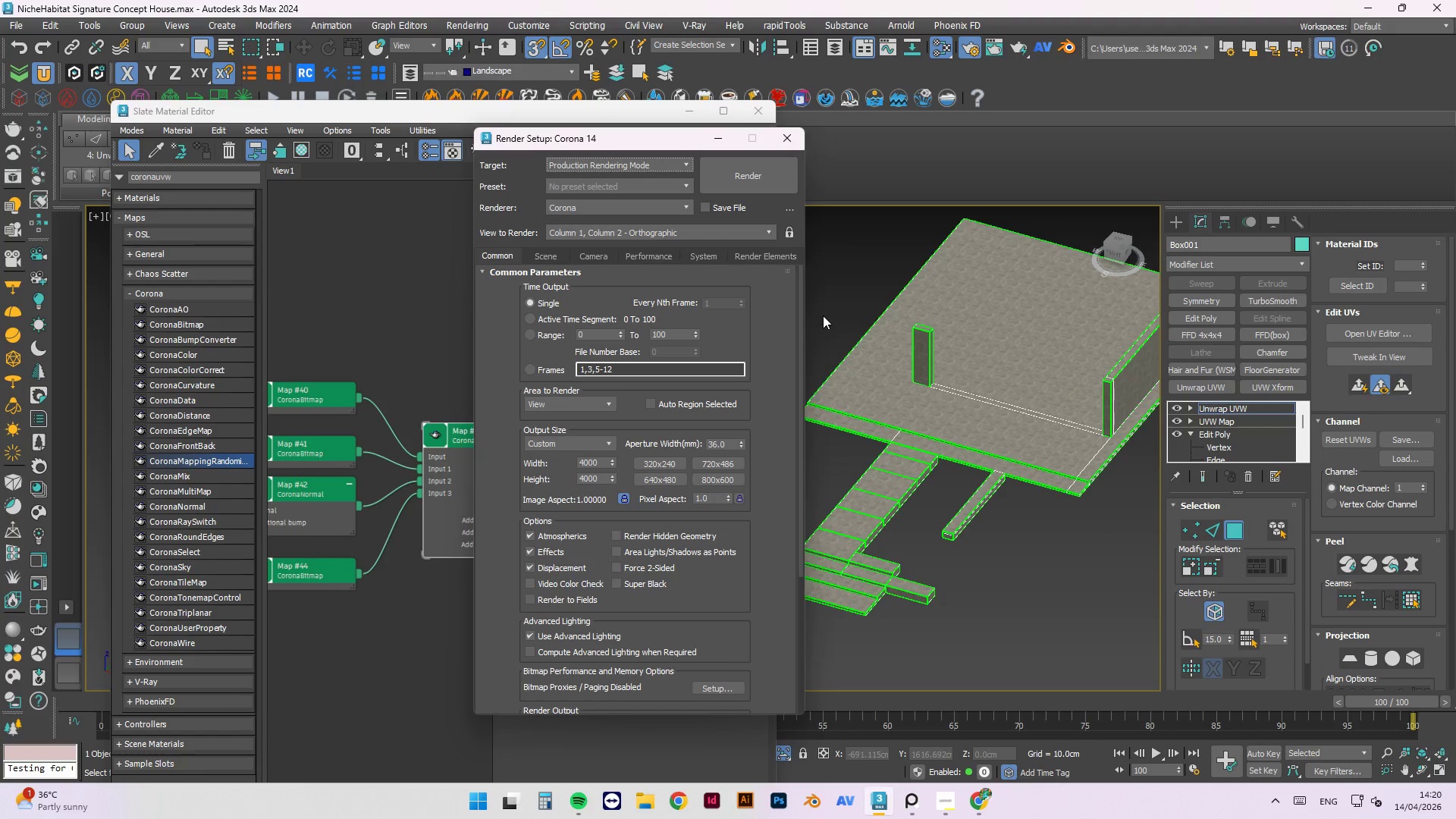 
left_click([737, 231])
 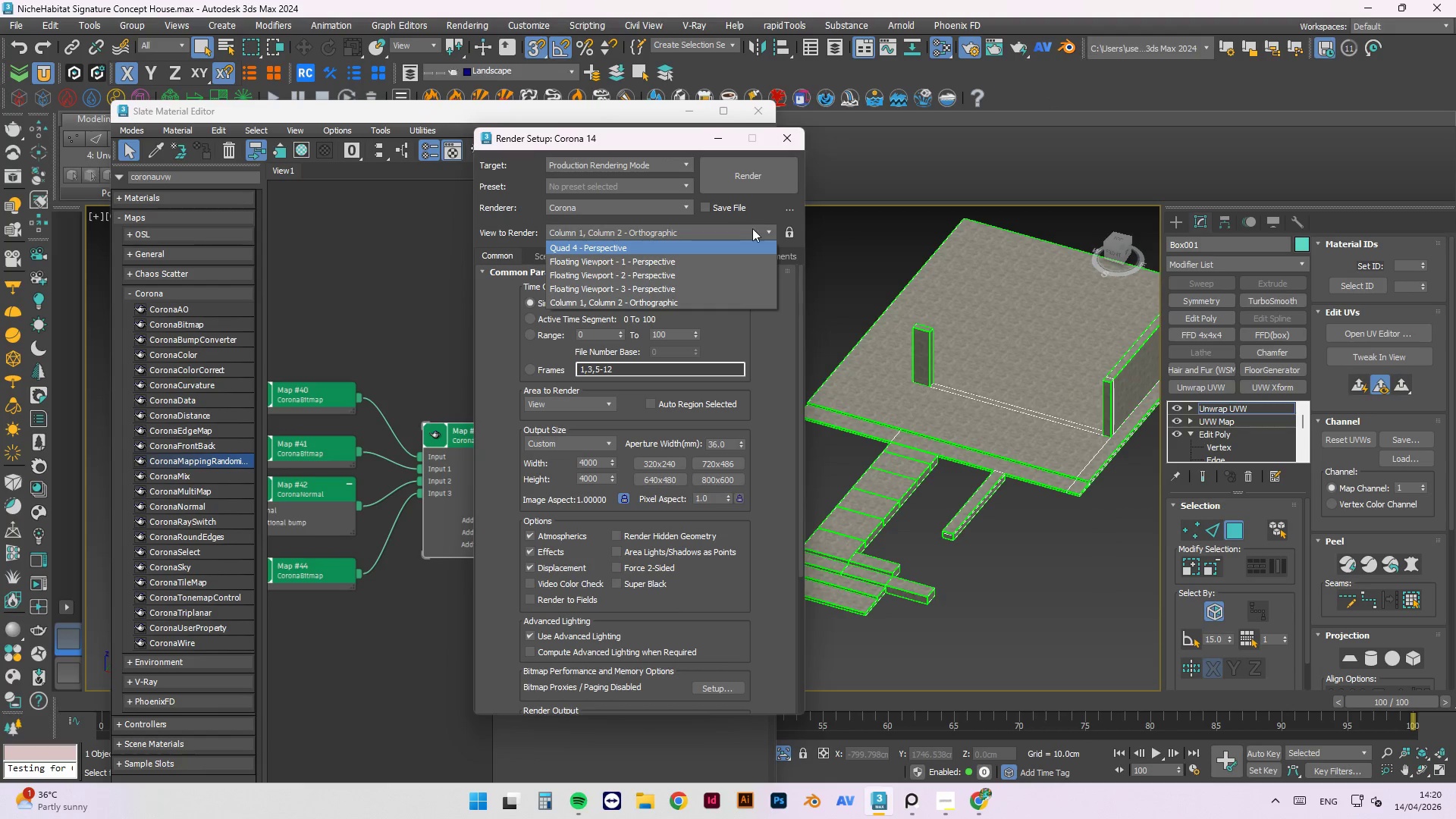 
scroll: coordinate [725, 271], scroll_direction: down, amount: 2.0
 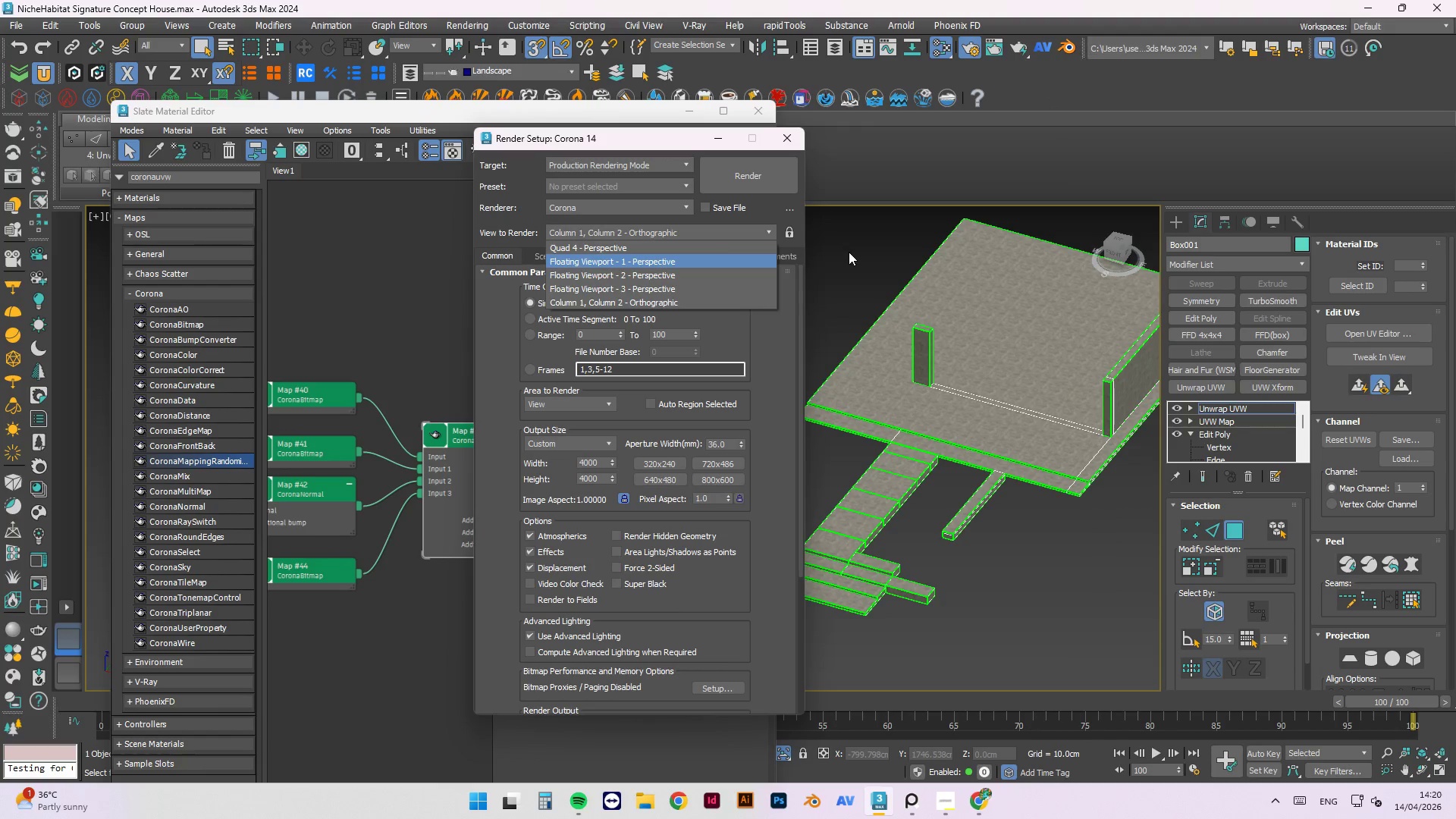 
left_click([865, 255])
 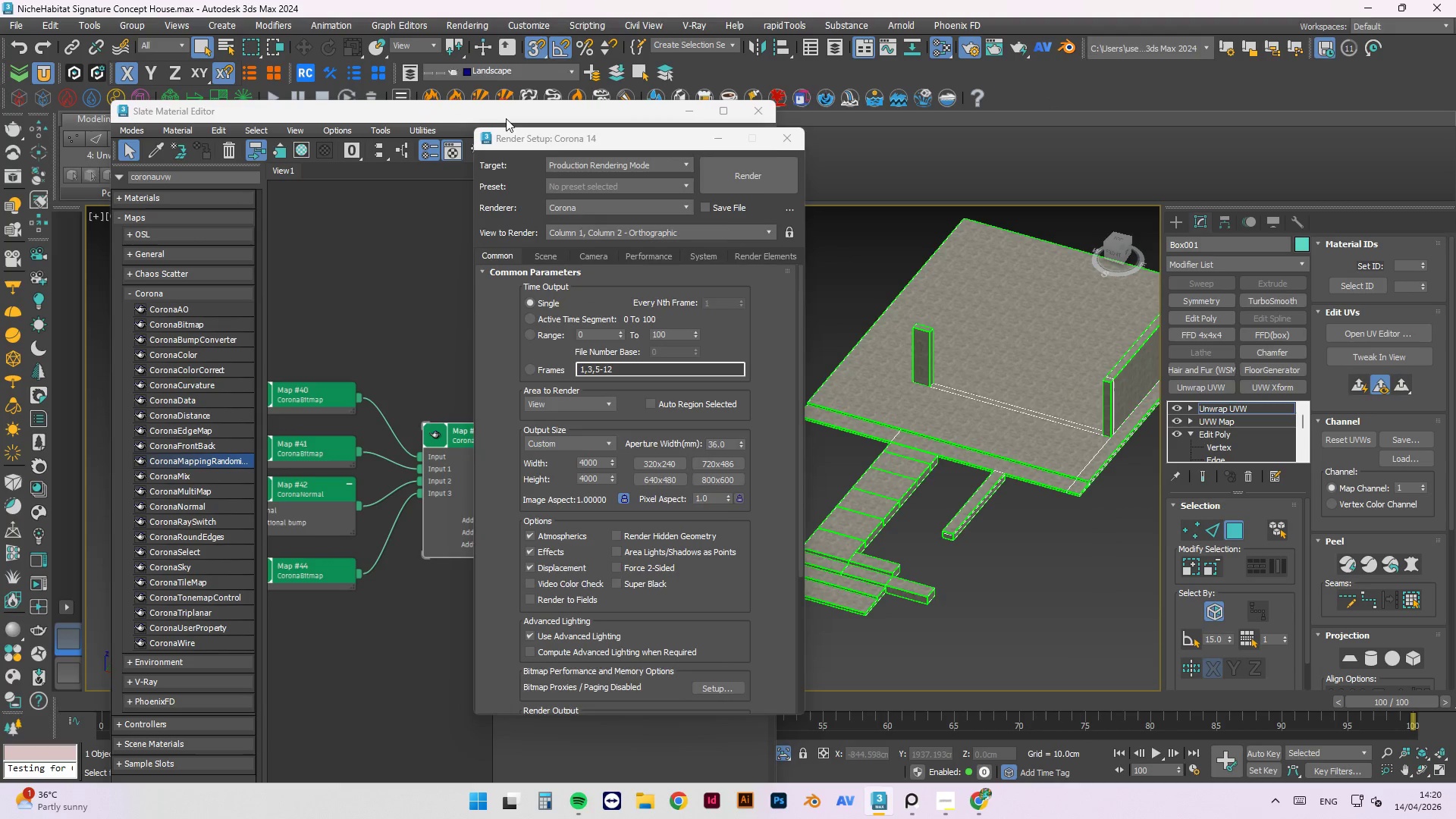 
left_click_drag(start_coordinate=[506, 114], to_coordinate=[730, 535])
 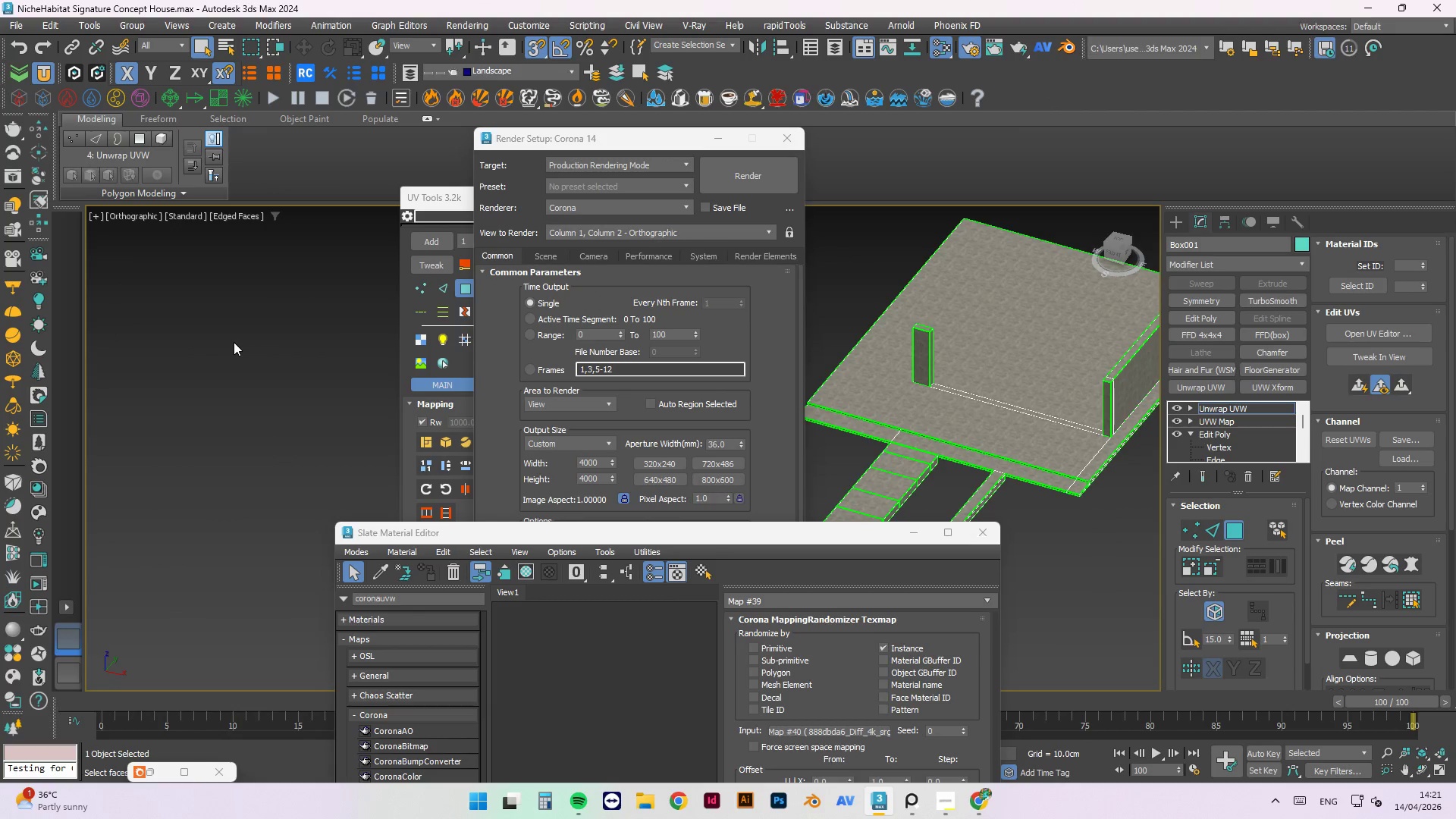 
key(C)
 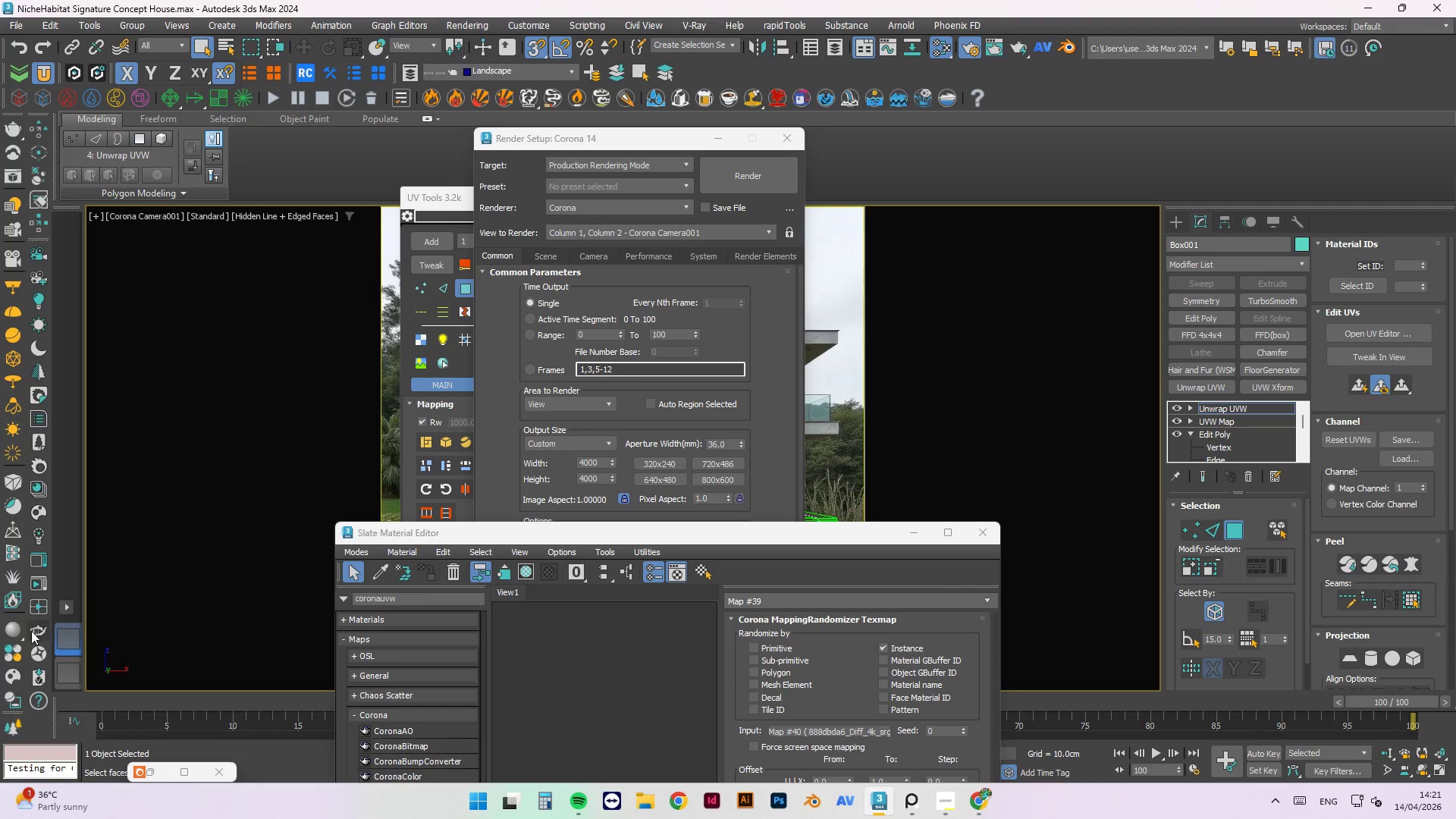 
left_click([61, 607])
 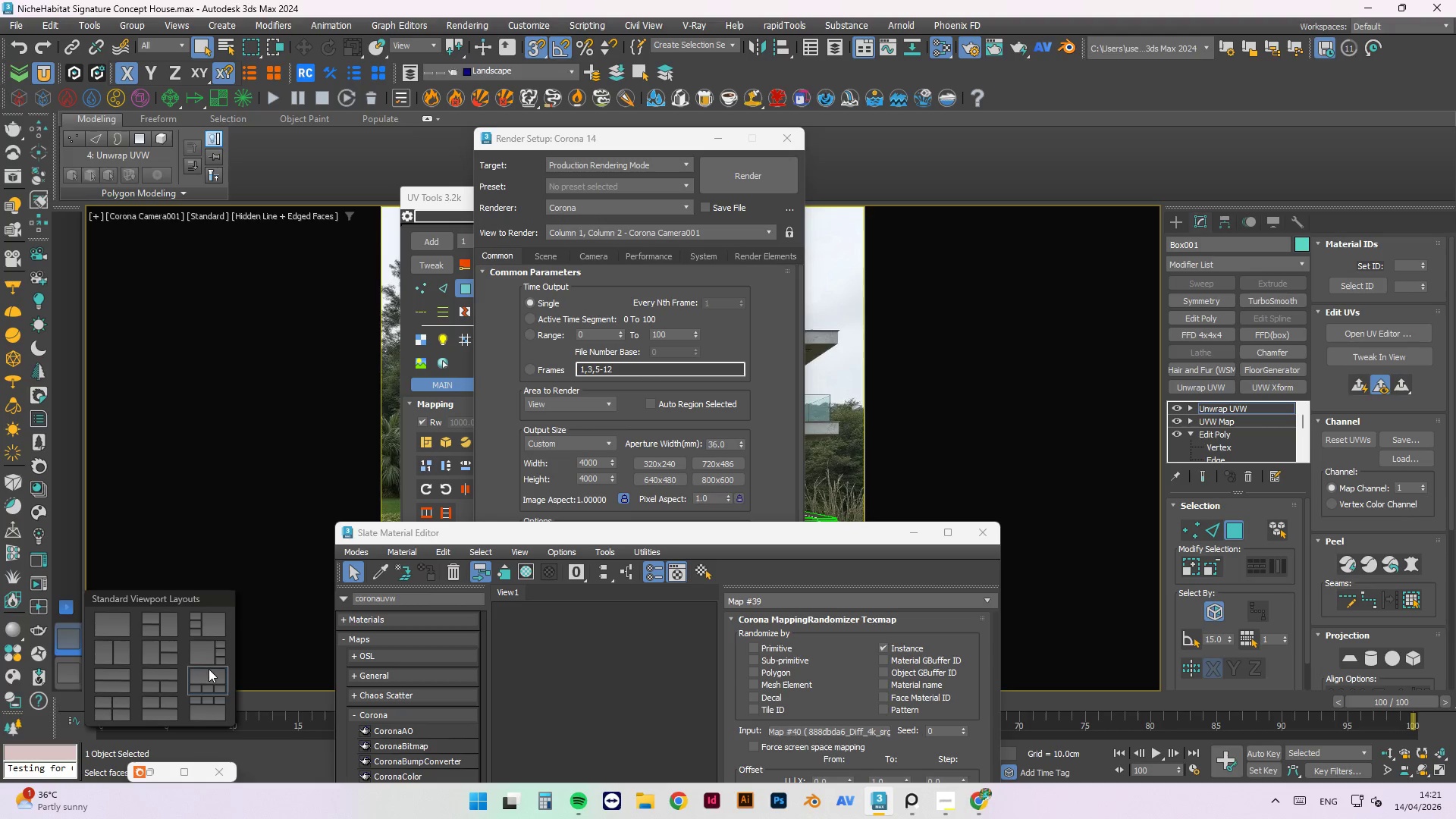 
left_click([162, 651])
 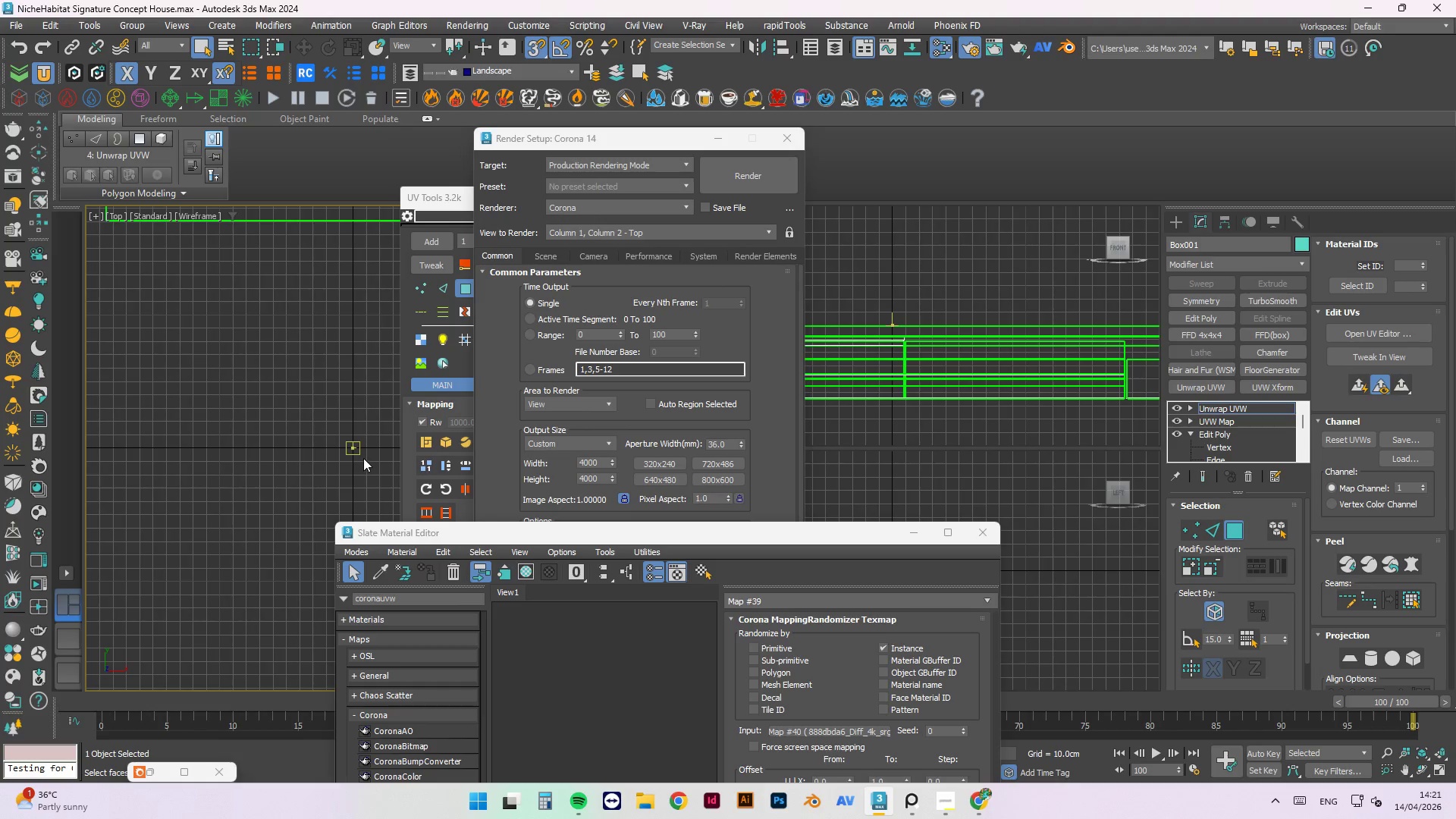 
left_click([249, 358])
 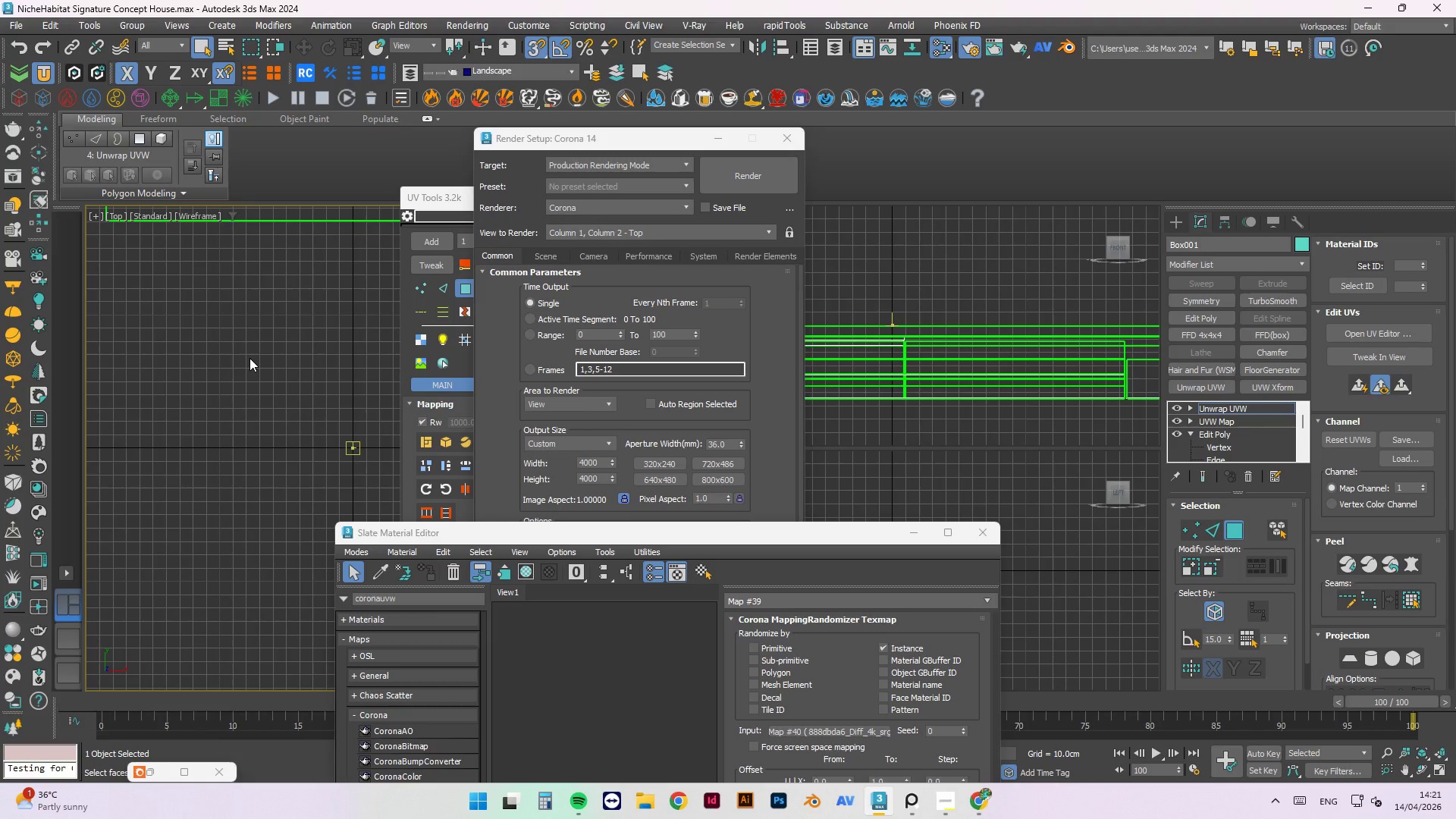 
key(C)
 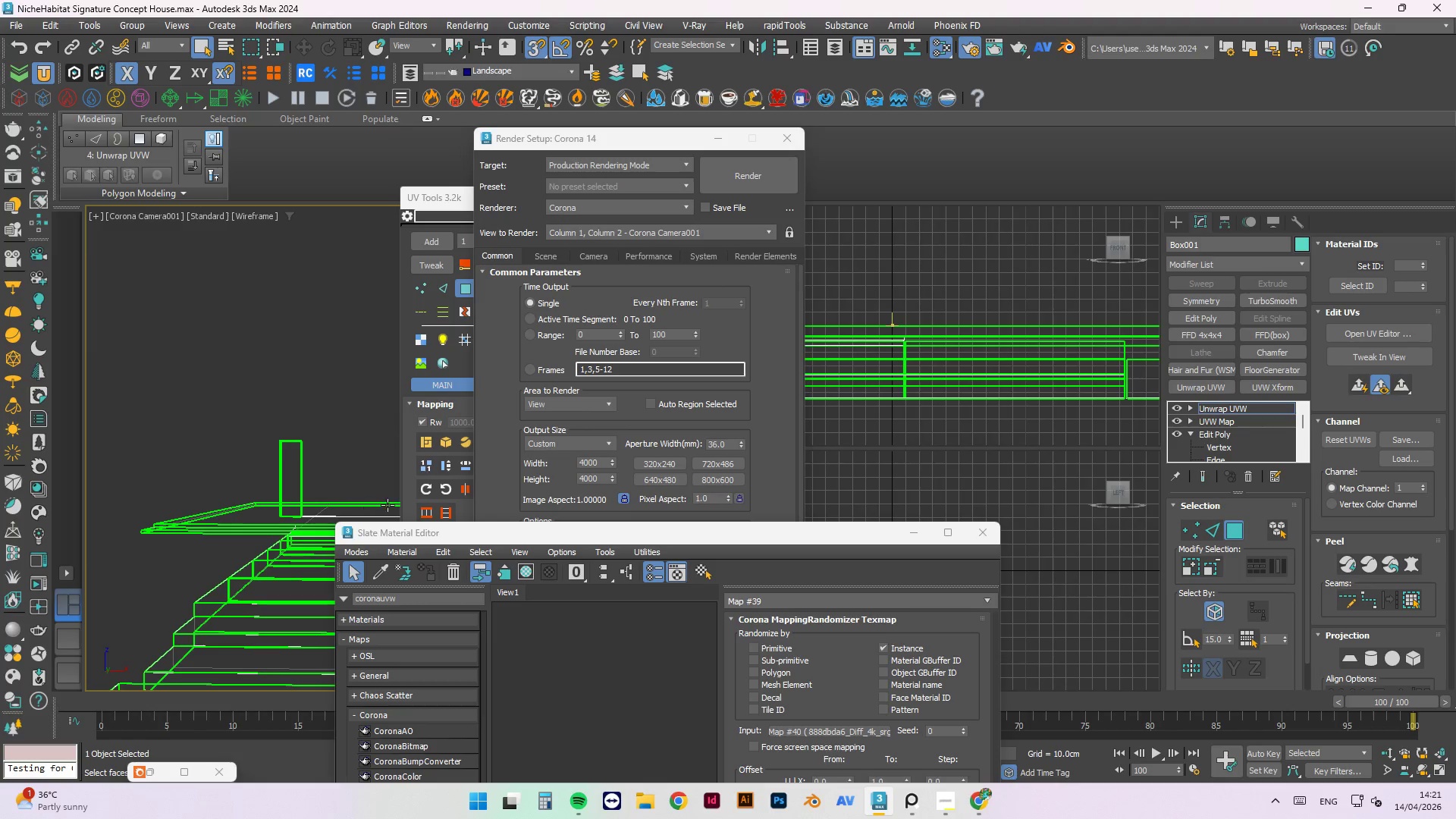 
left_click_drag(start_coordinate=[450, 531], to_coordinate=[256, 378])
 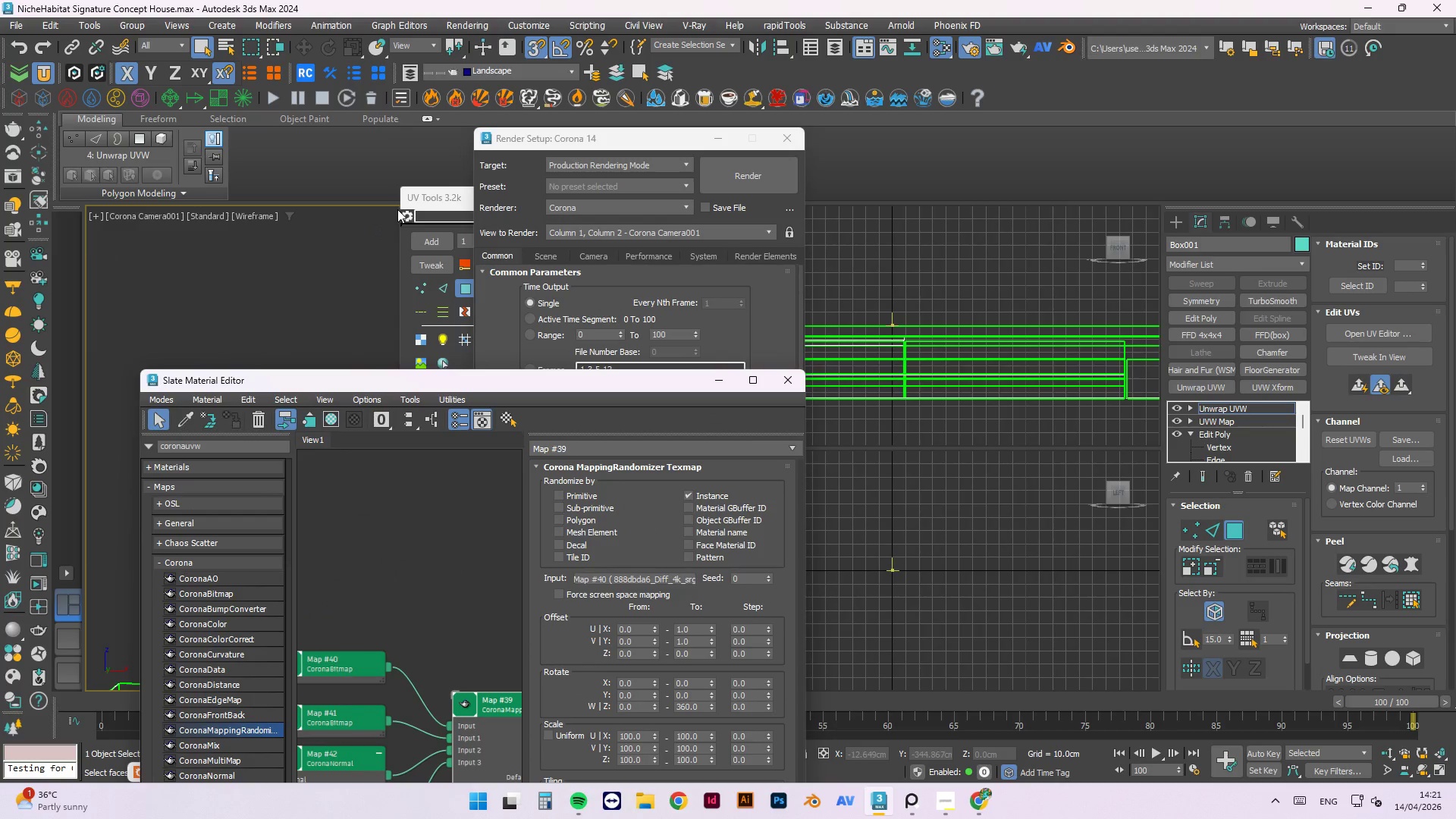 
left_click_drag(start_coordinate=[420, 199], to_coordinate=[918, 274])
 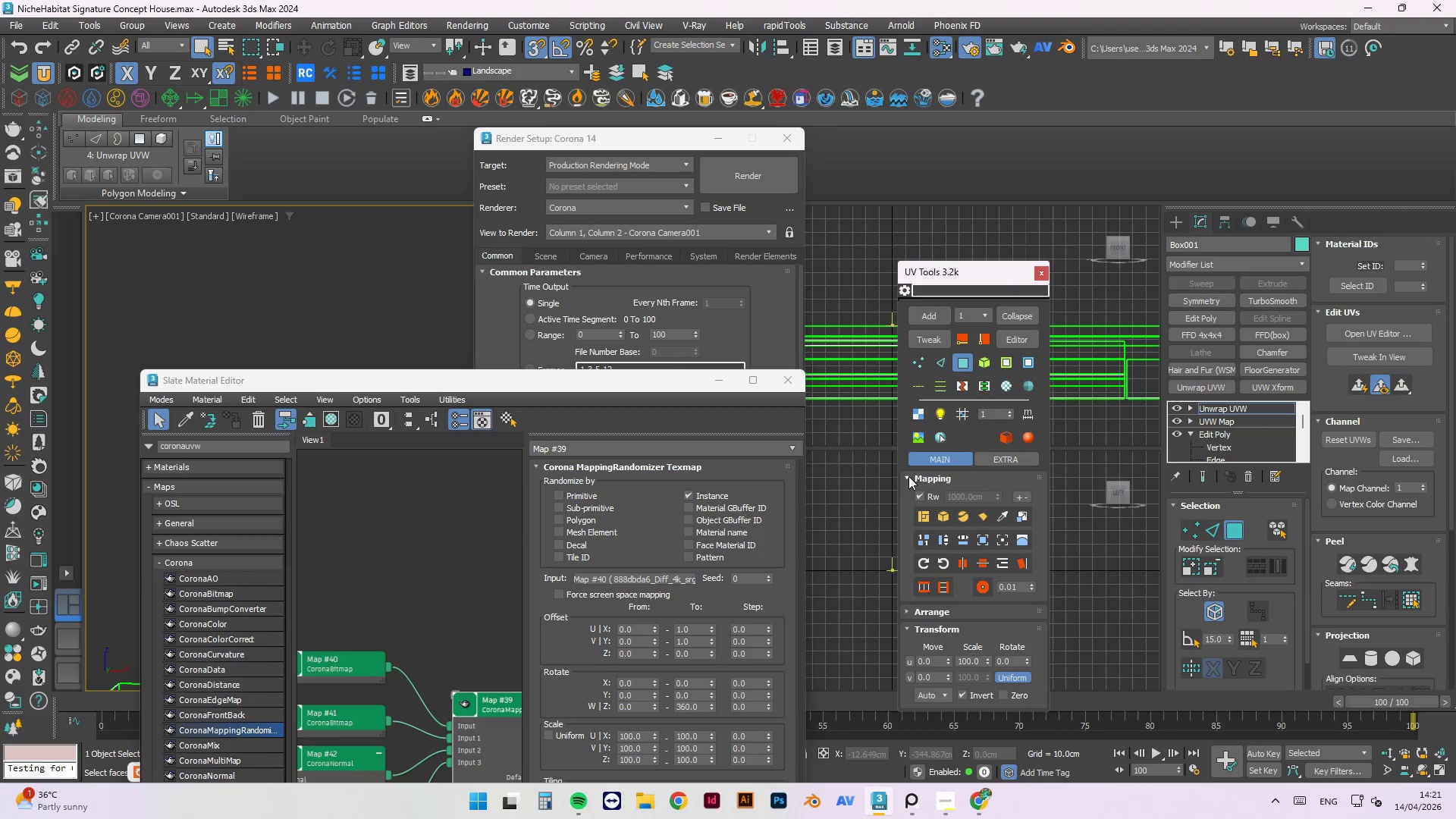 
left_click([869, 464])
 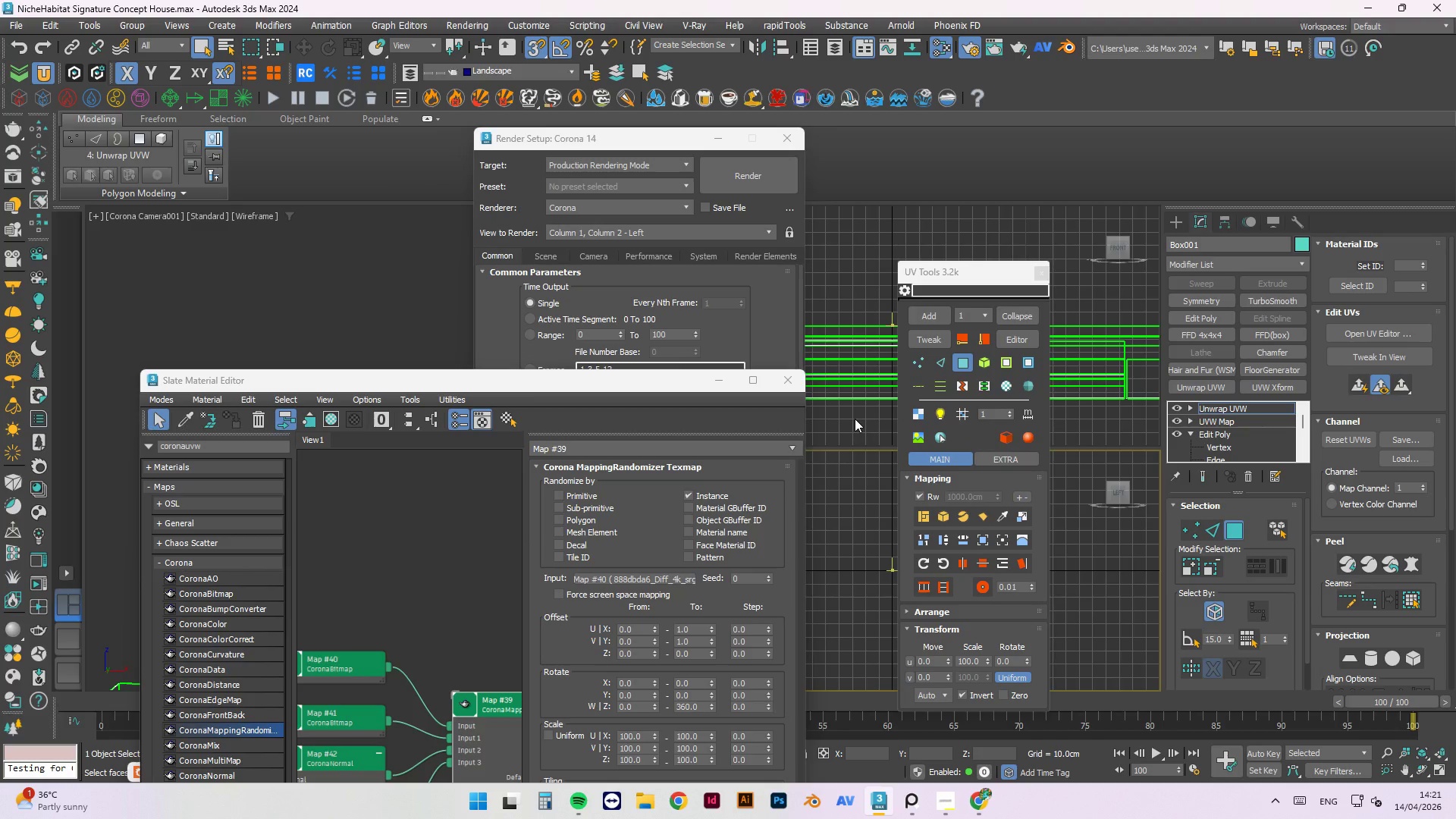 
left_click([855, 419])
 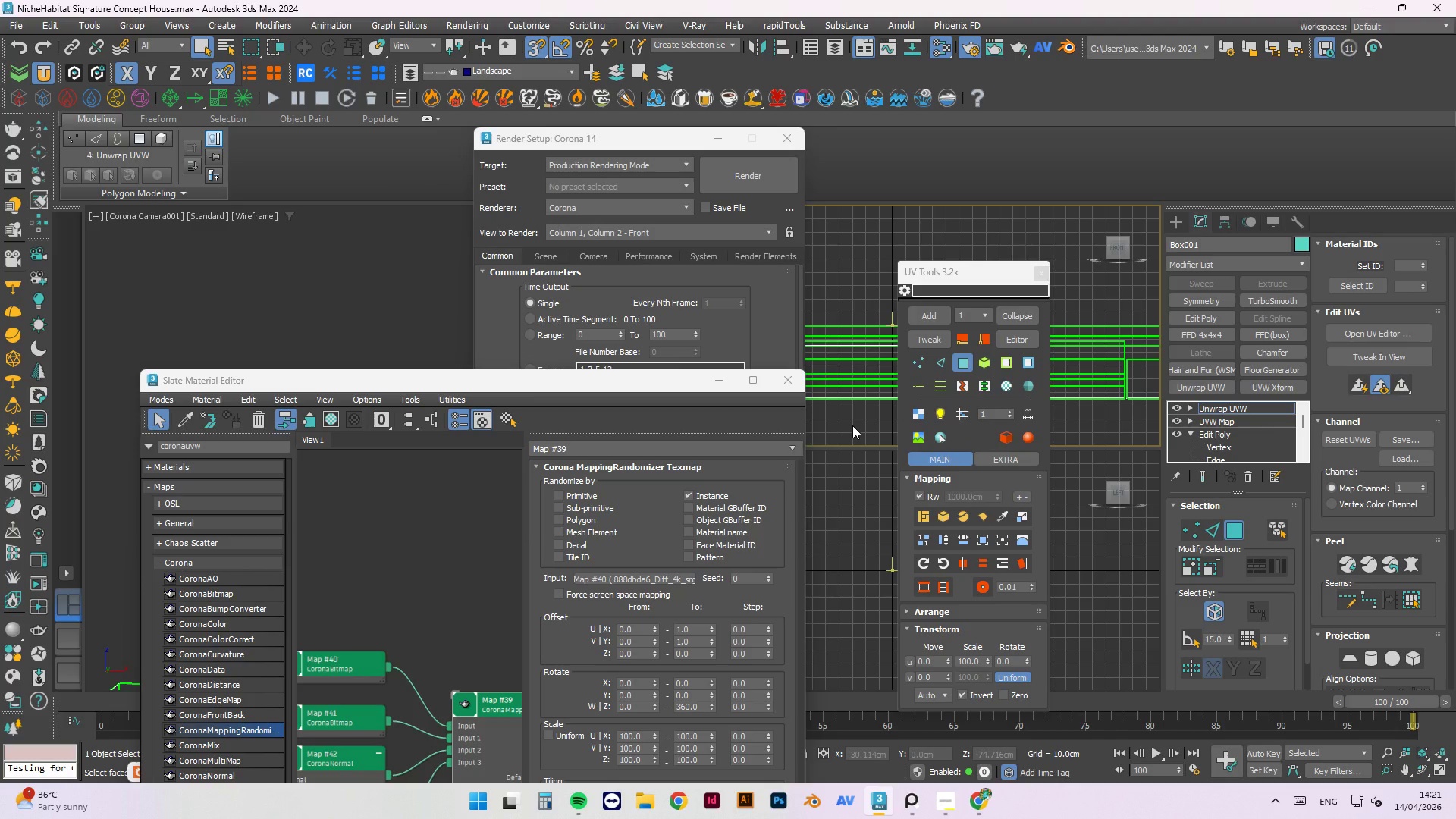 
key(Alt+ArrowRight)
 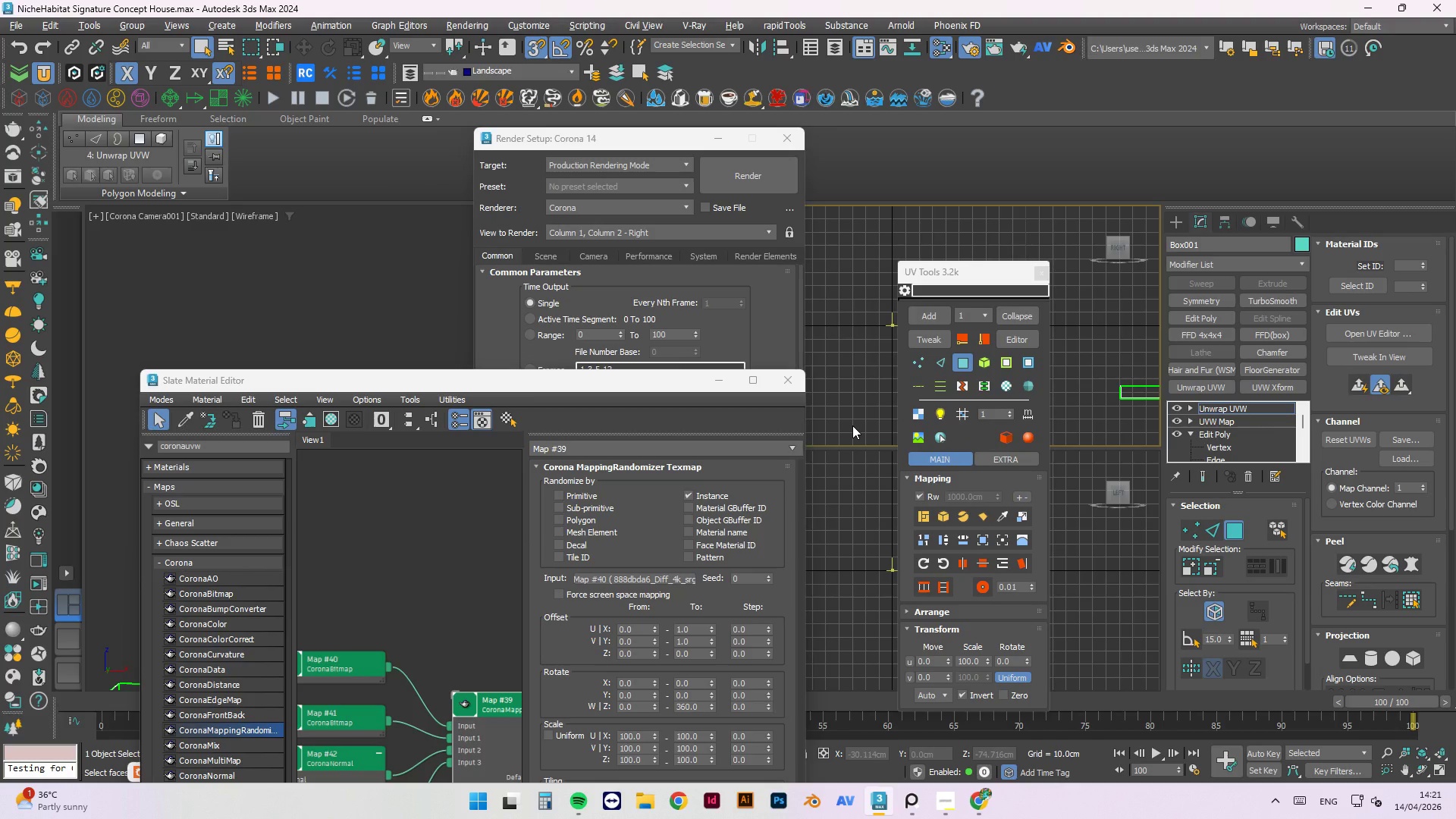 
left_click([852, 425])
 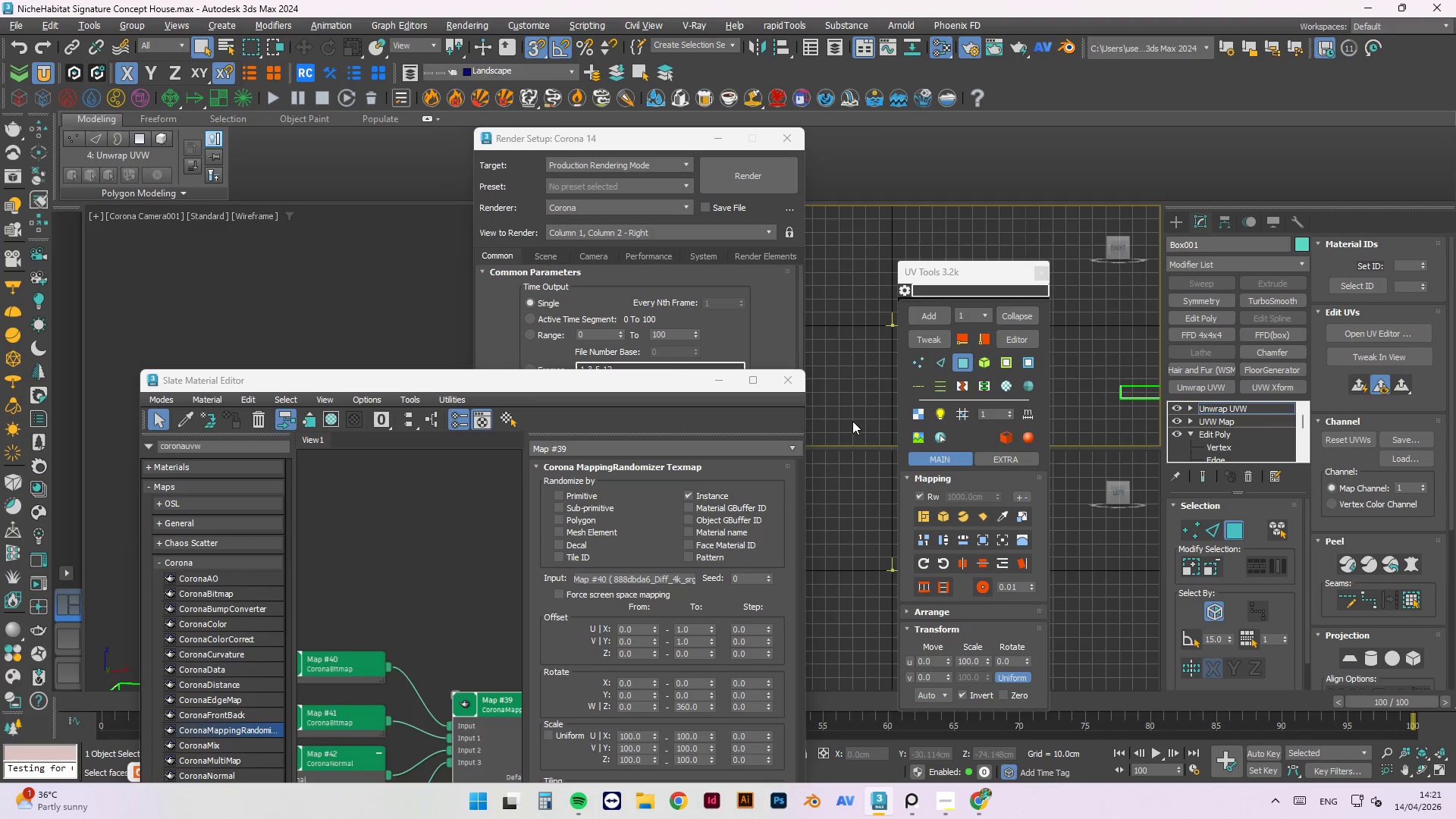 
key(G)
 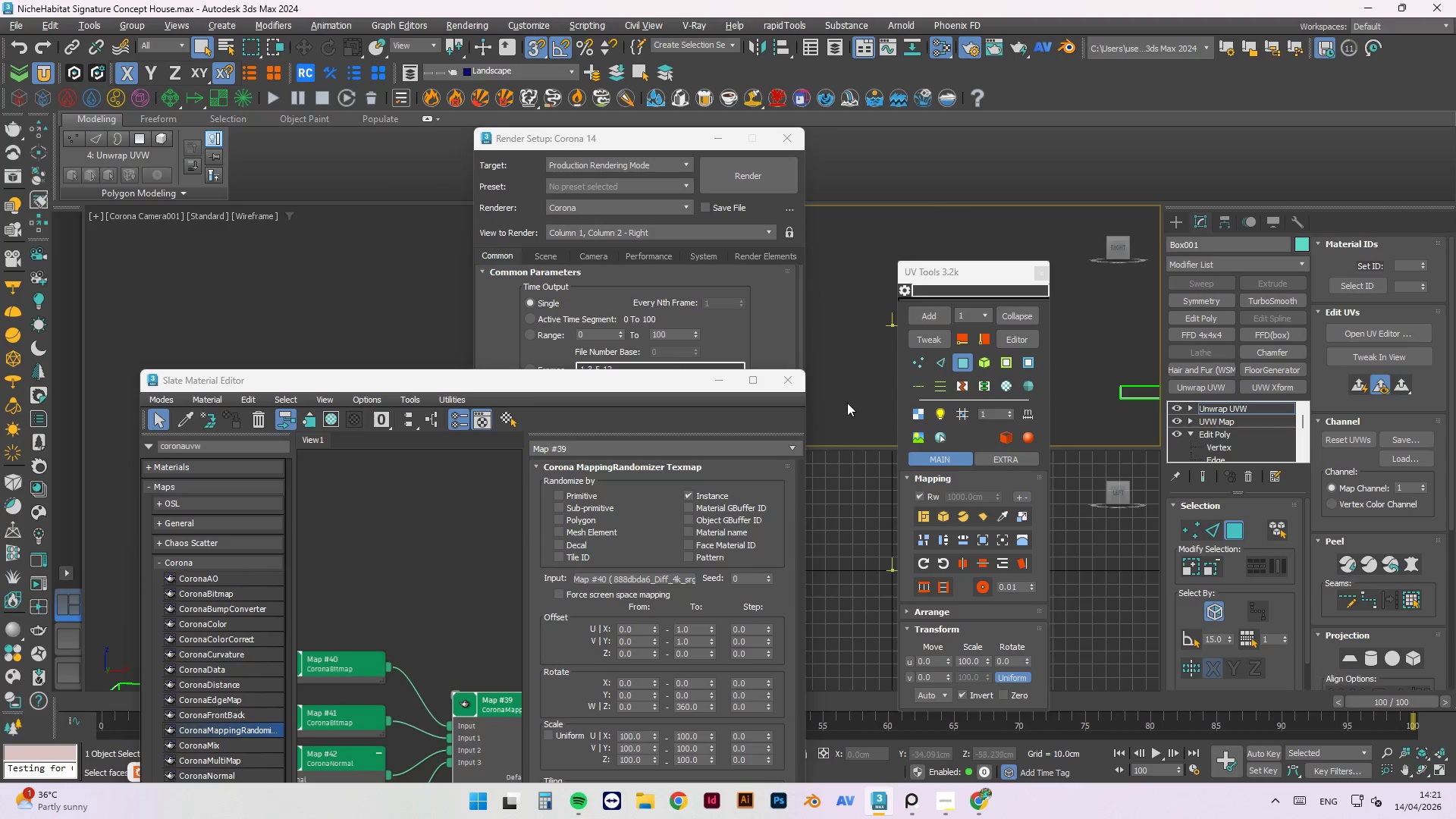 
scroll: coordinate [847, 390], scroll_direction: down, amount: 8.0
 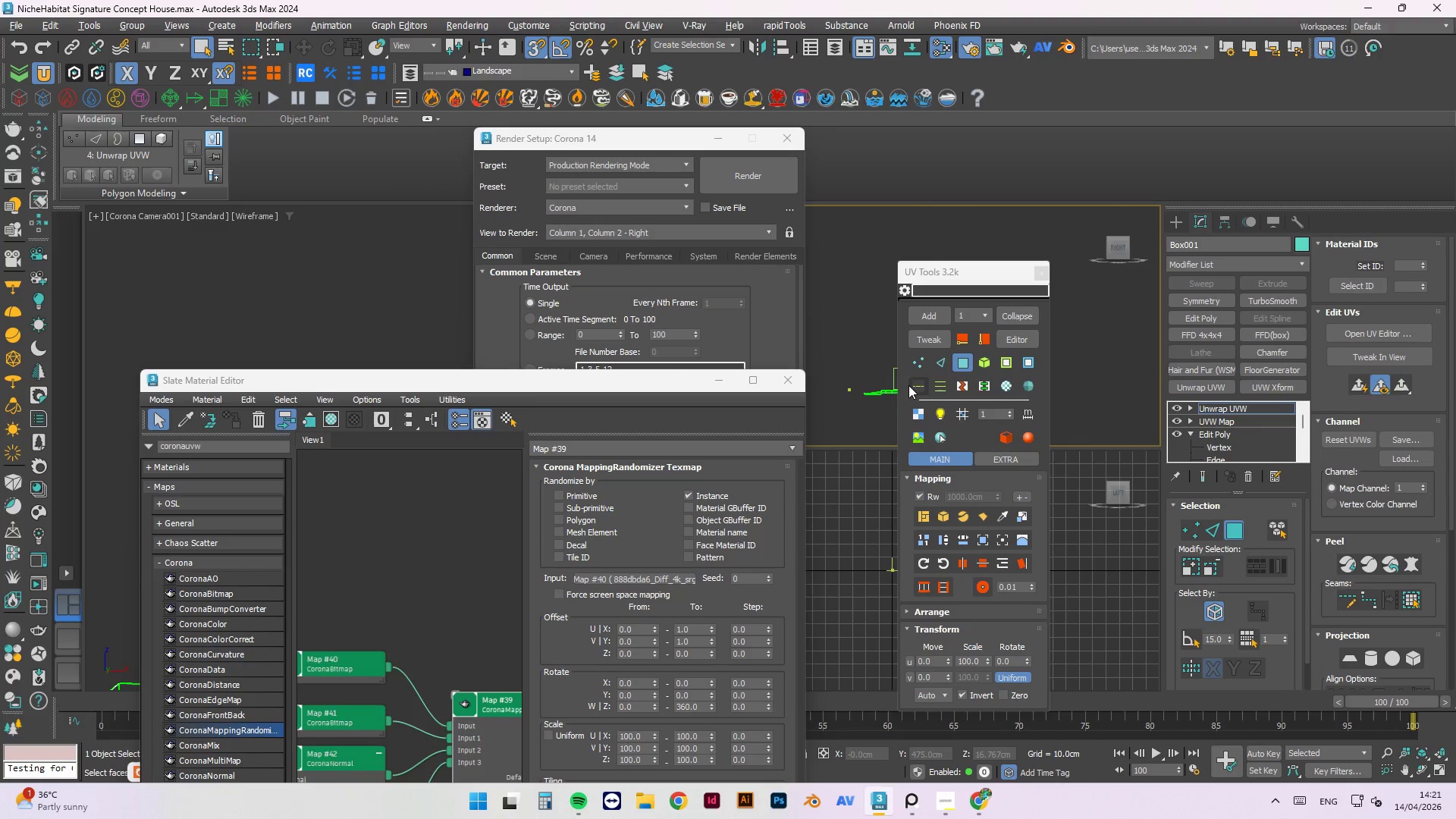 
scroll: coordinate [890, 387], scroll_direction: up, amount: 3.0
 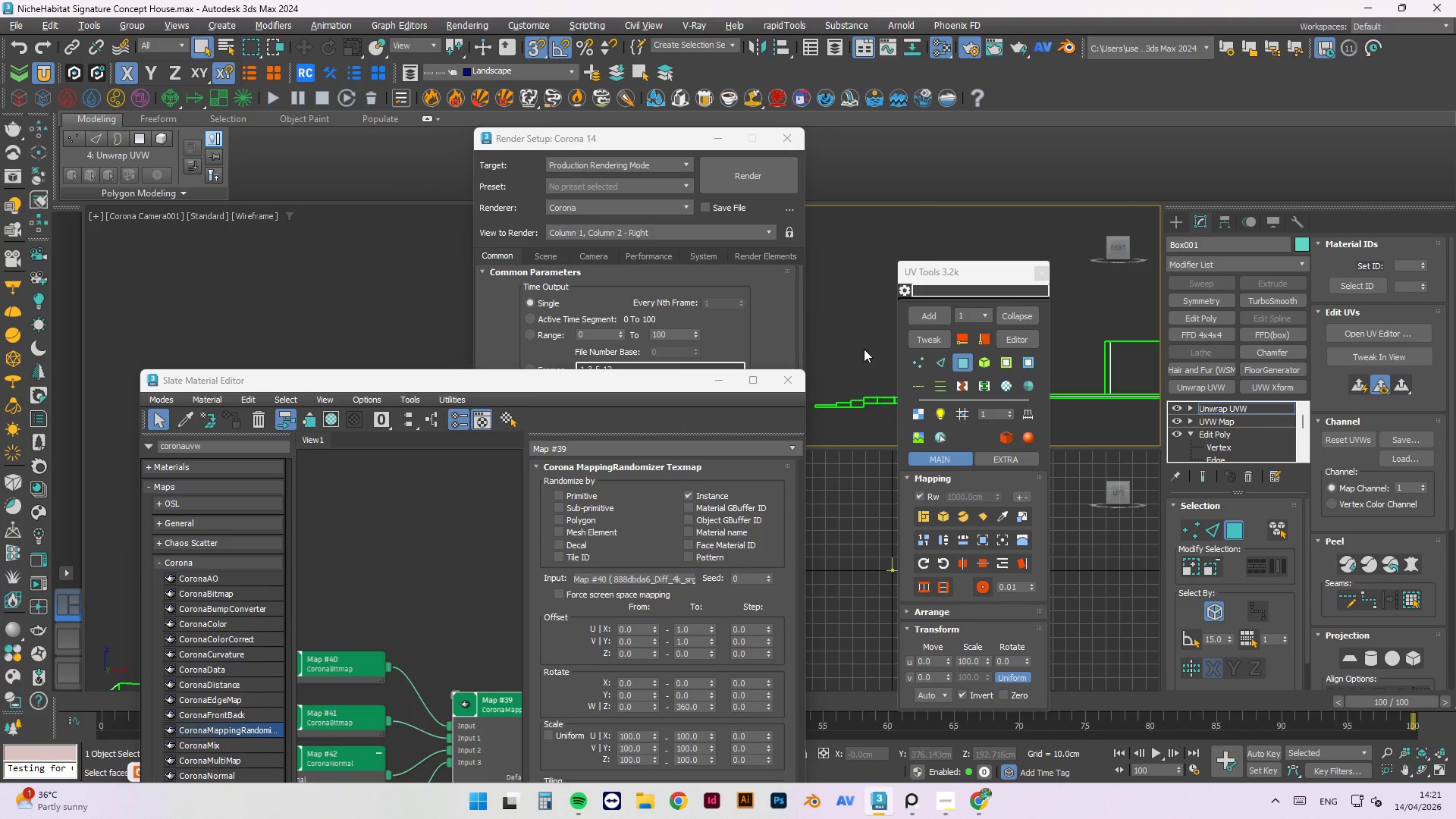 
left_click([871, 491])
 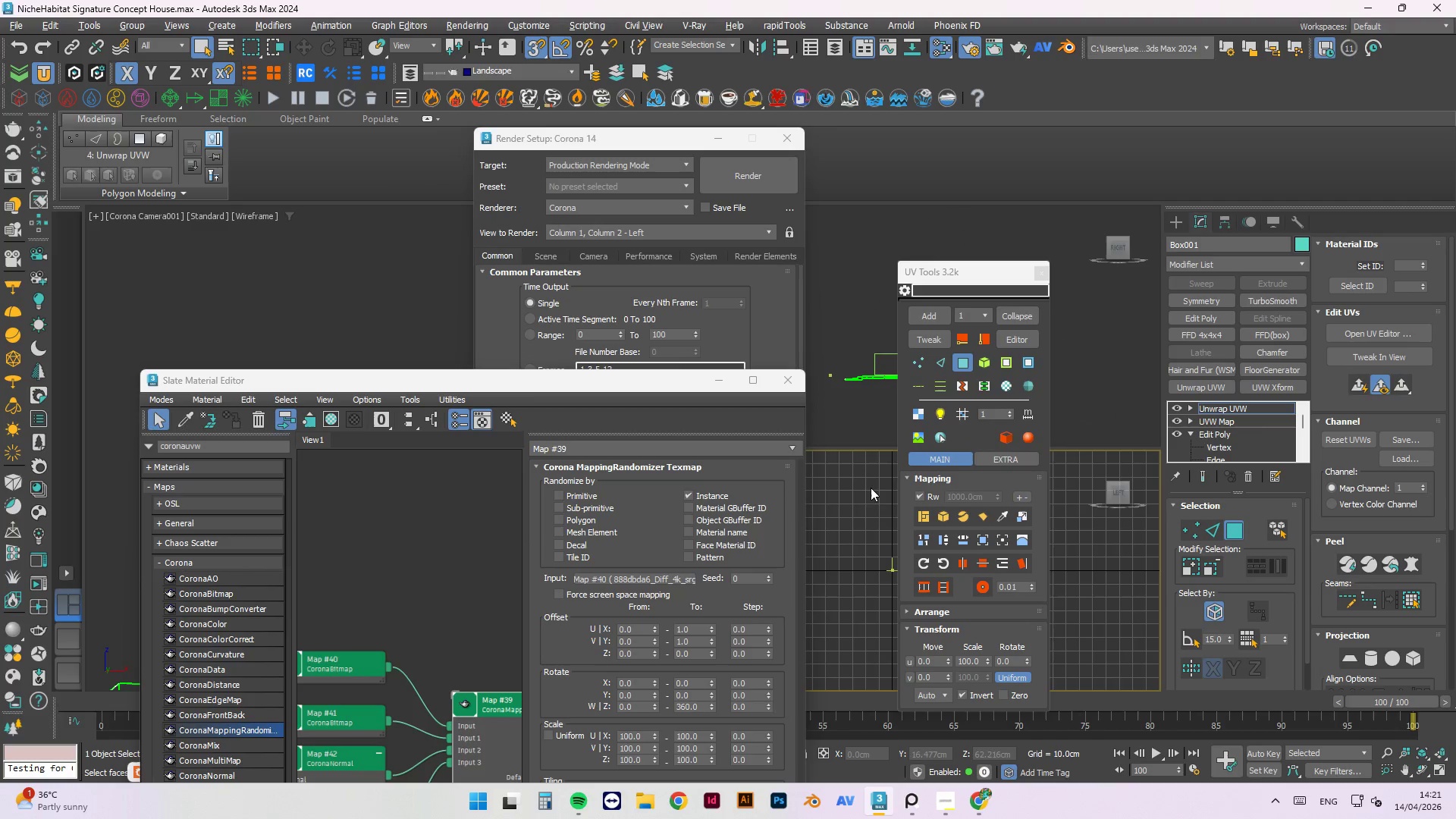 
scroll: coordinate [861, 368], scroll_direction: down, amount: 3.0
 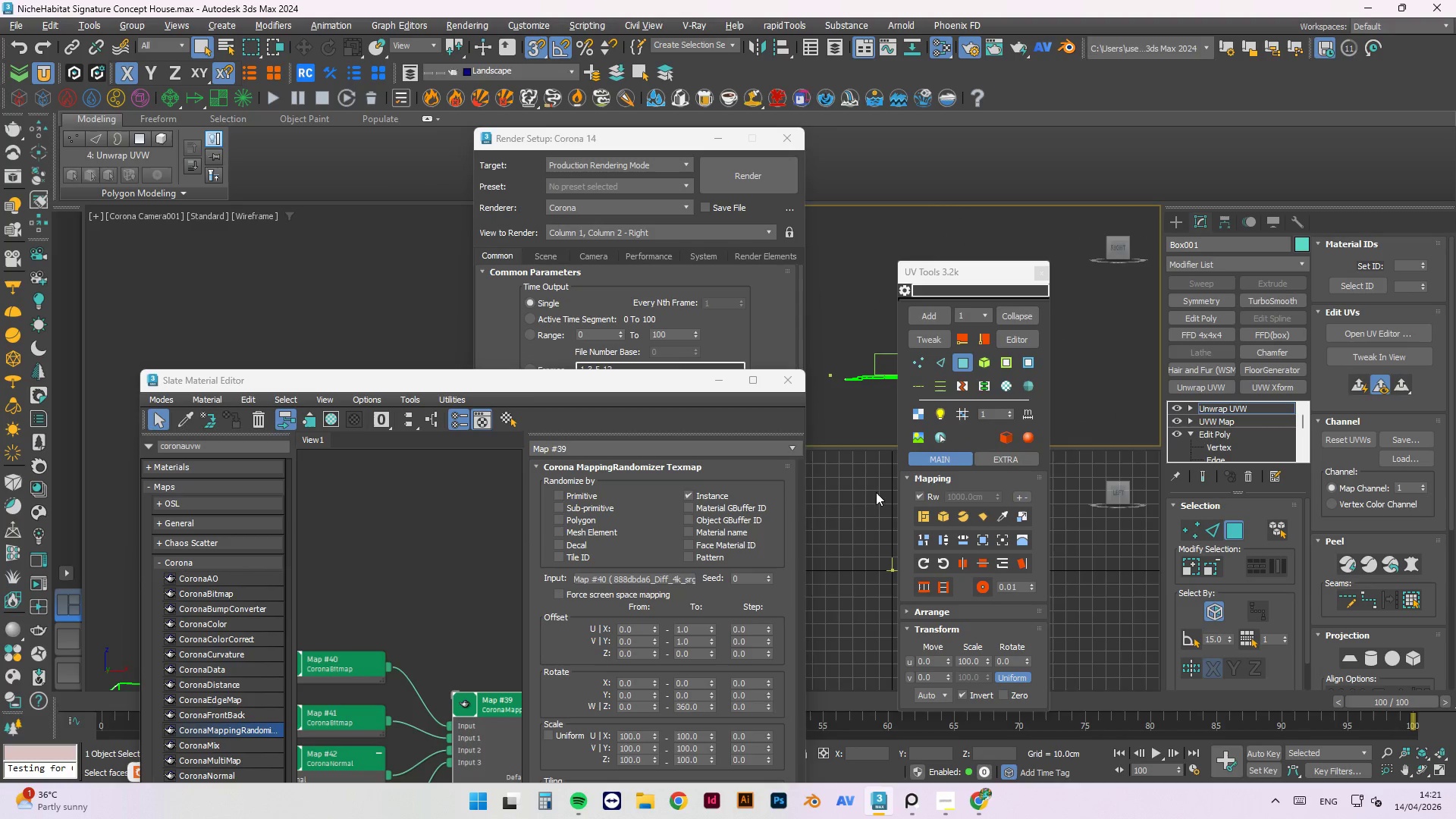 
key(G)
 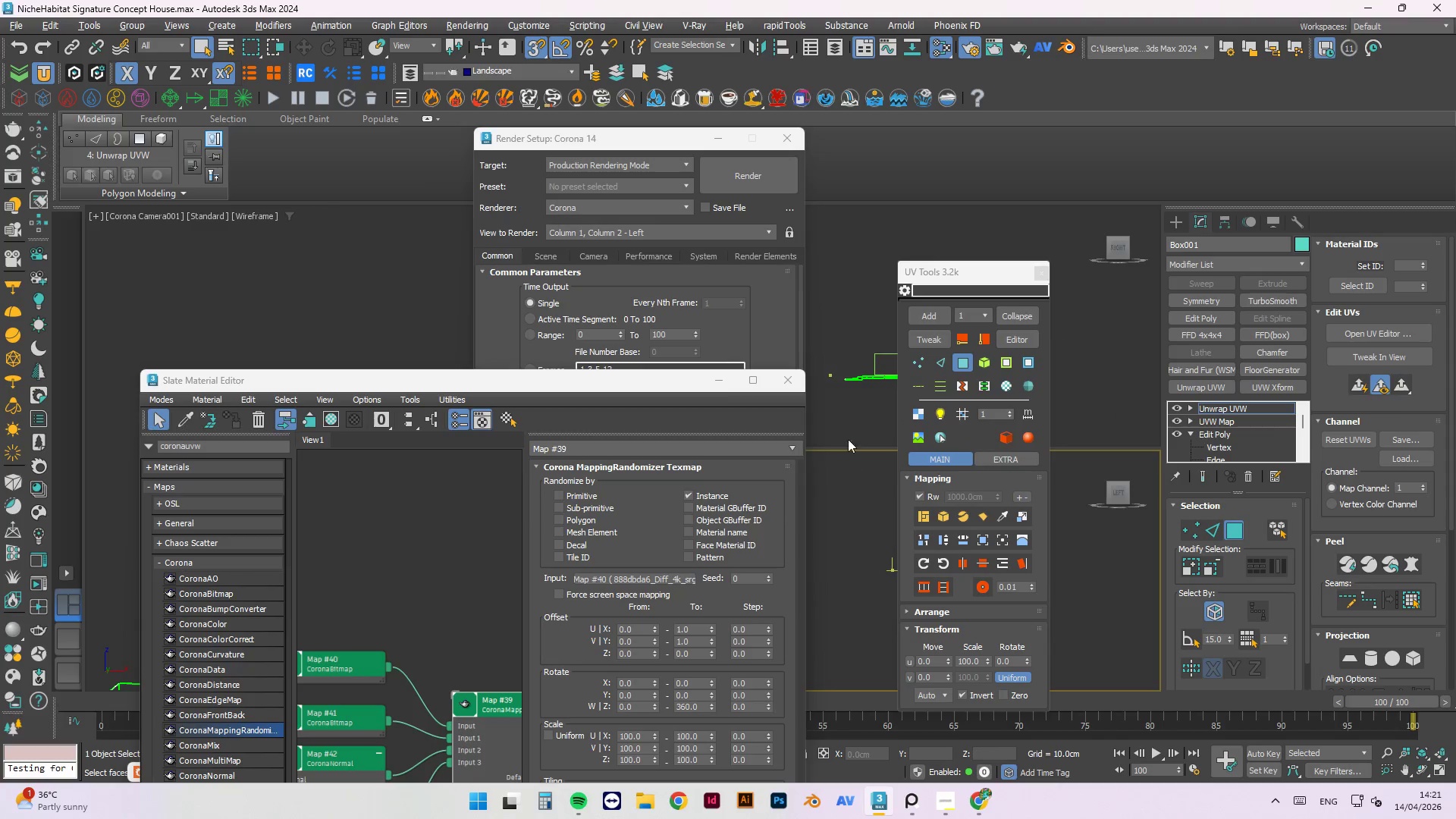 
left_click([855, 319])
 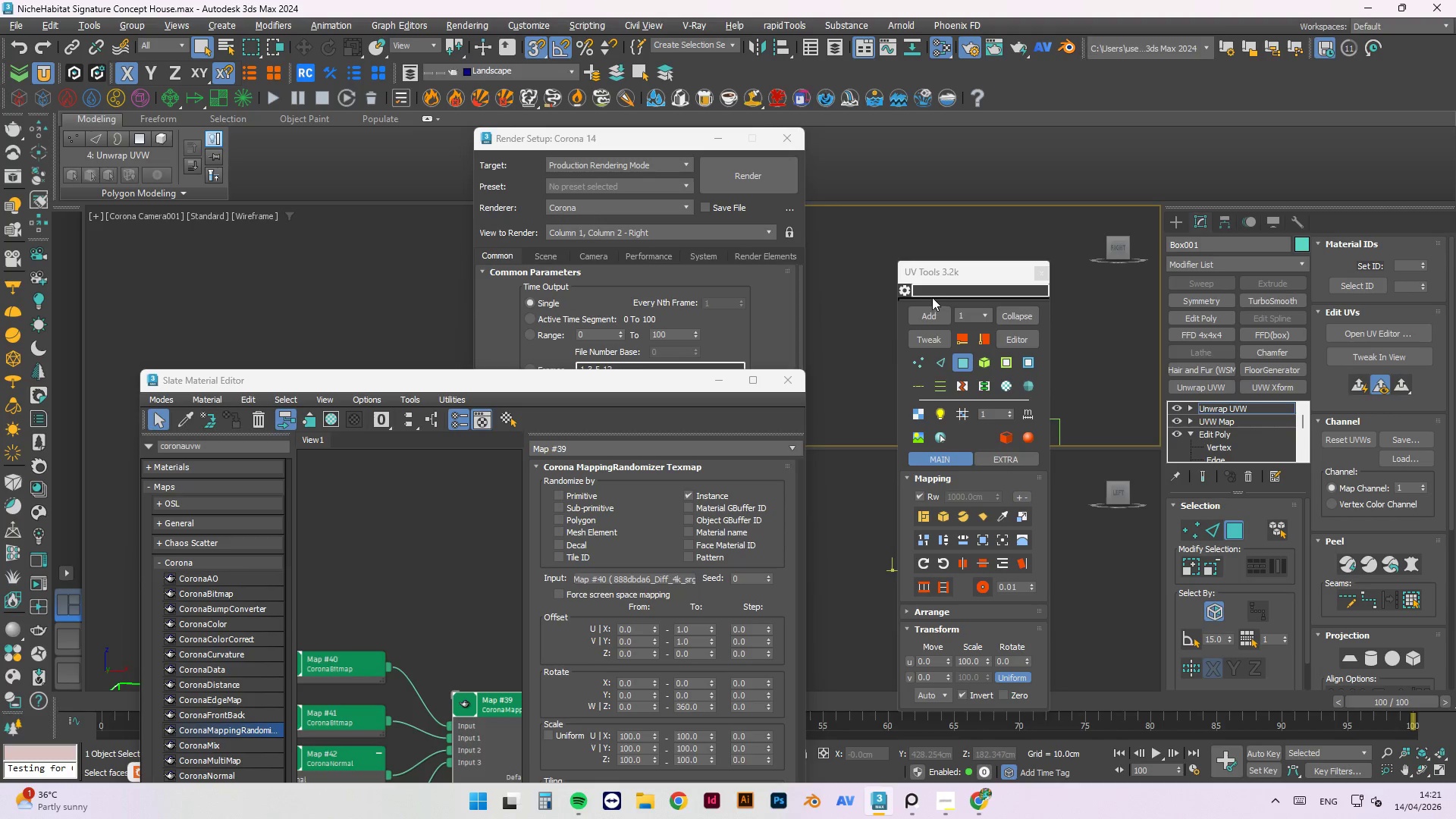 
scroll: coordinate [862, 331], scroll_direction: up, amount: 4.0
 